 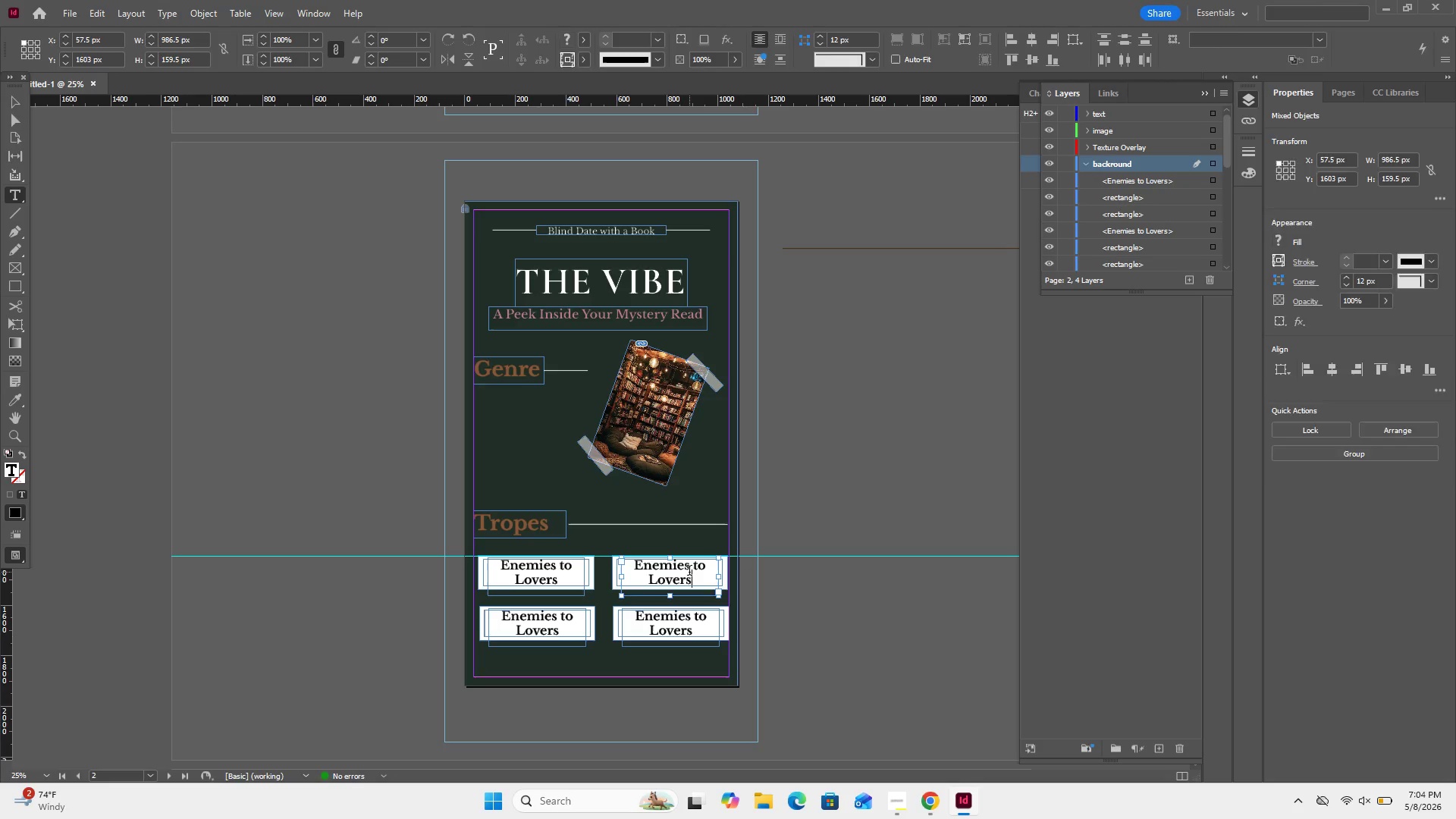 
key(Control+A)
 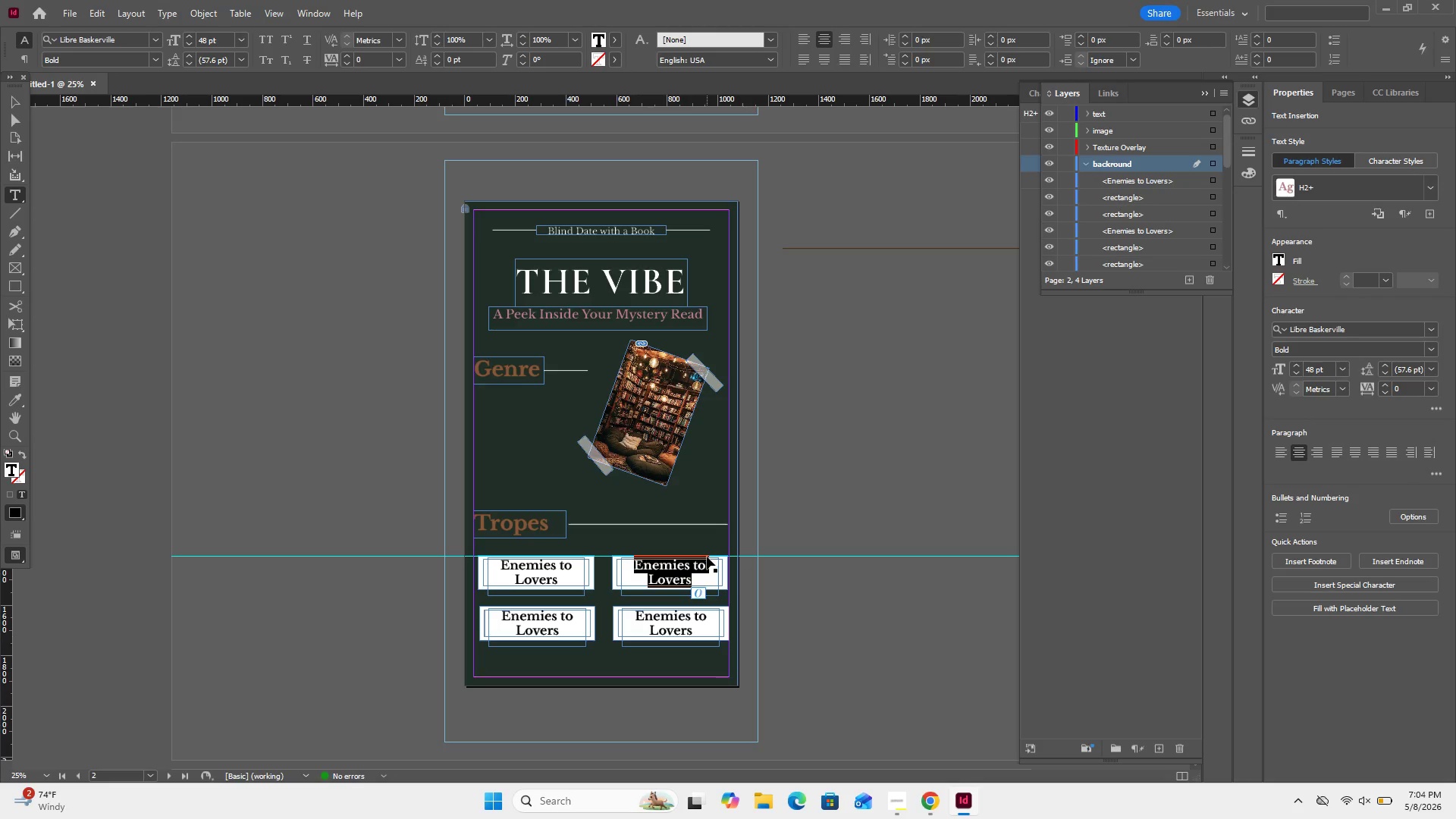 
key(Control+V)
 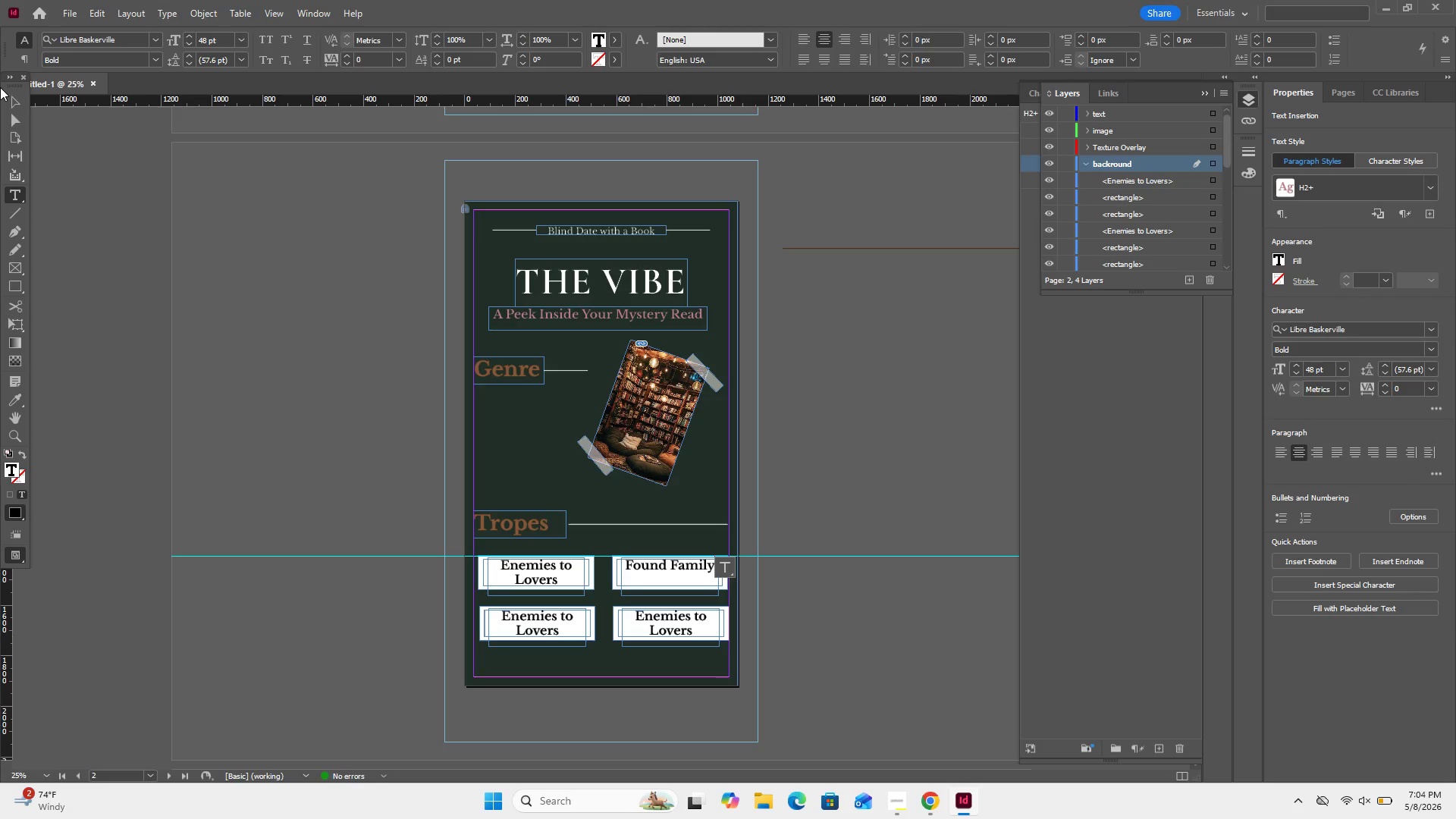 
left_click([4, 102])
 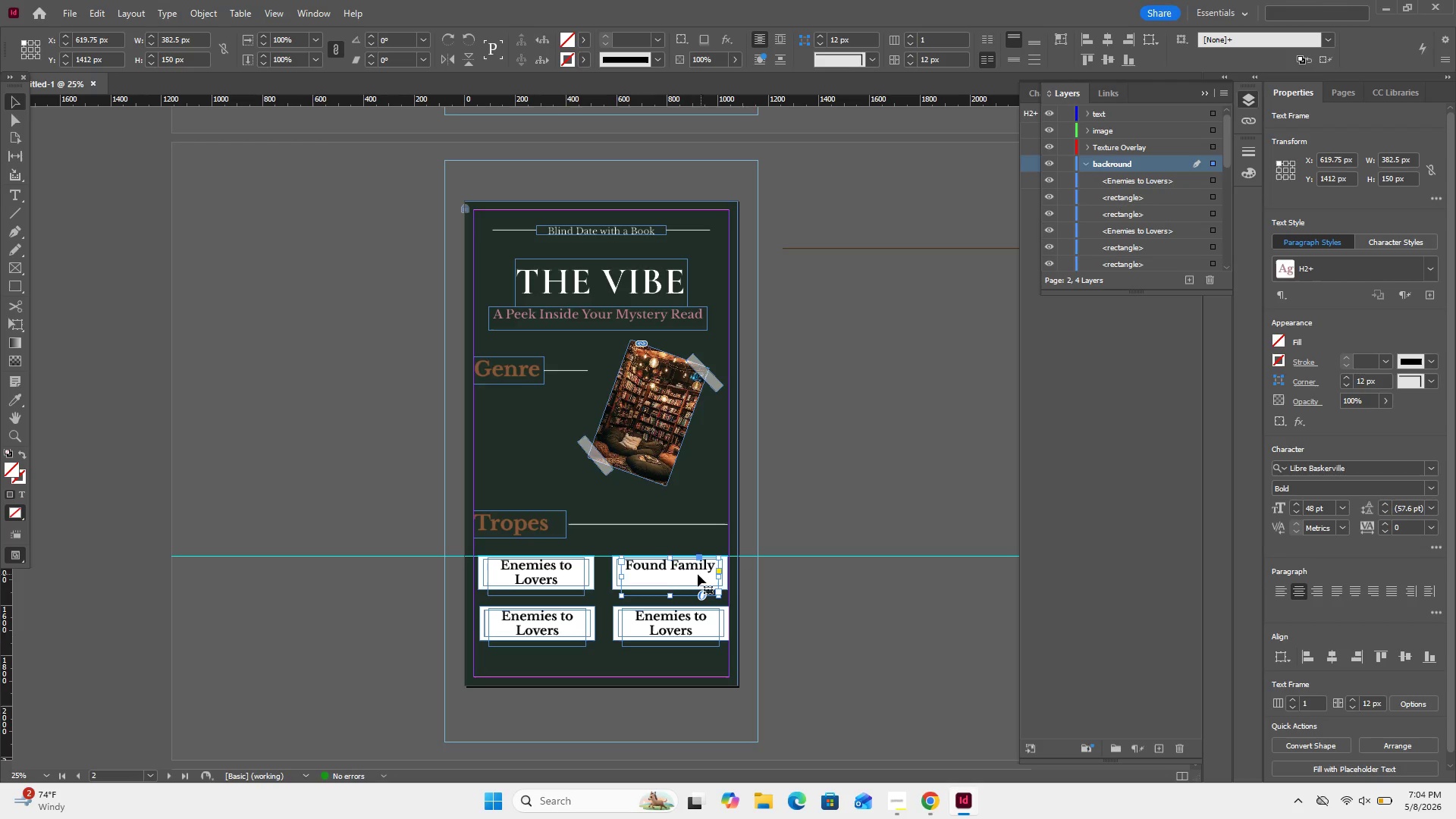 
wait(5.11)
 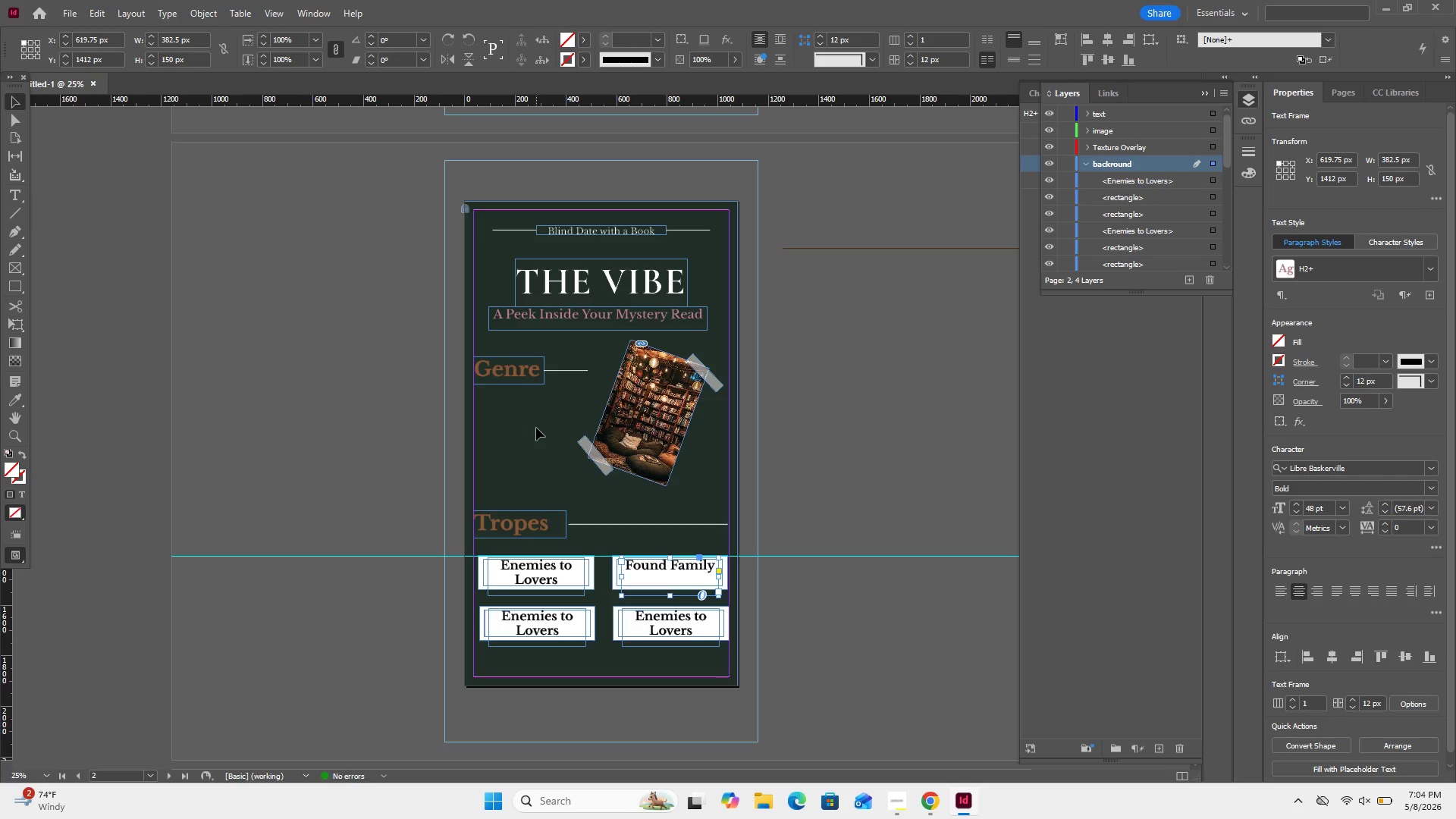 
double_click([673, 567])
 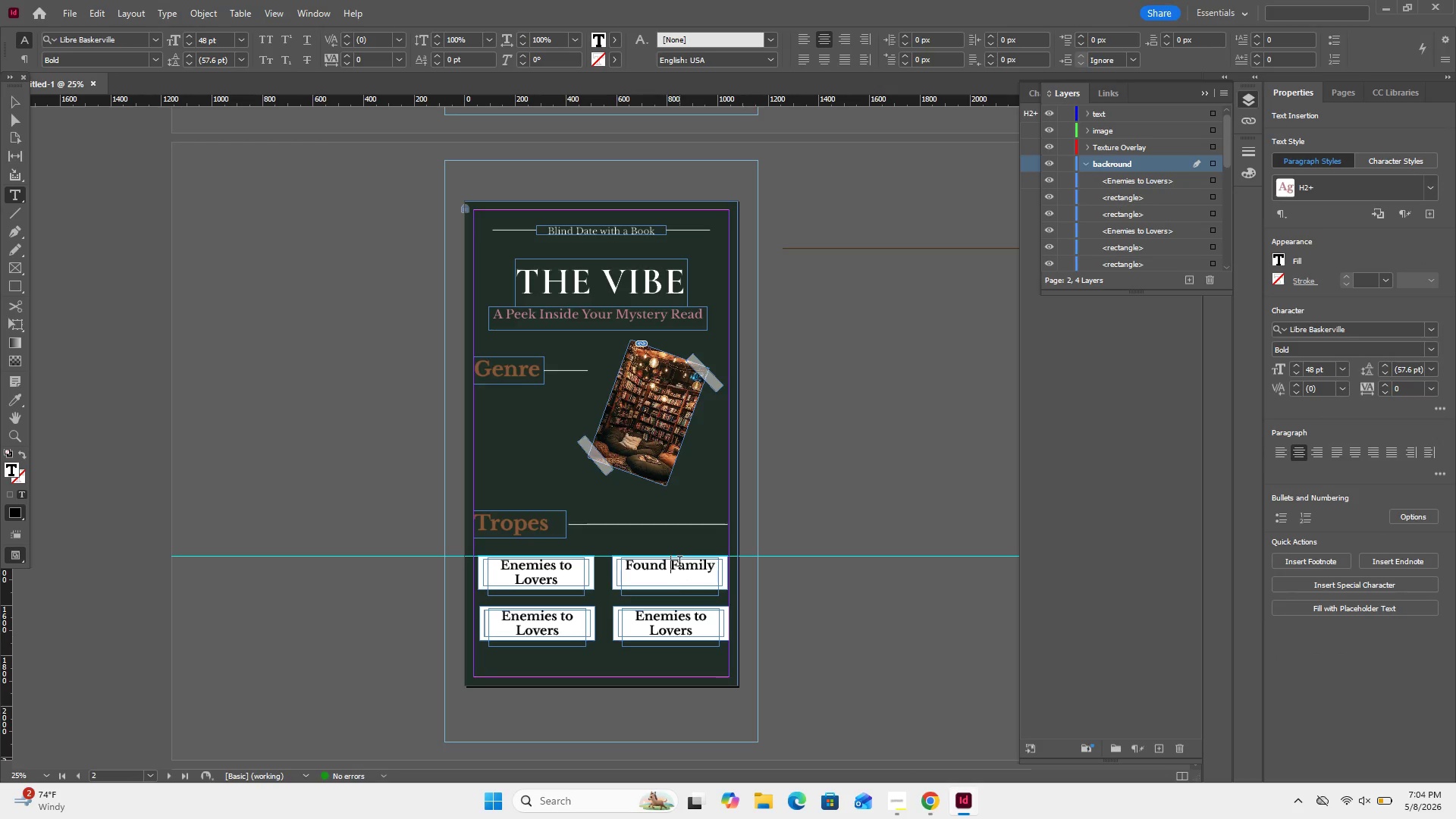 
key(Enter)
 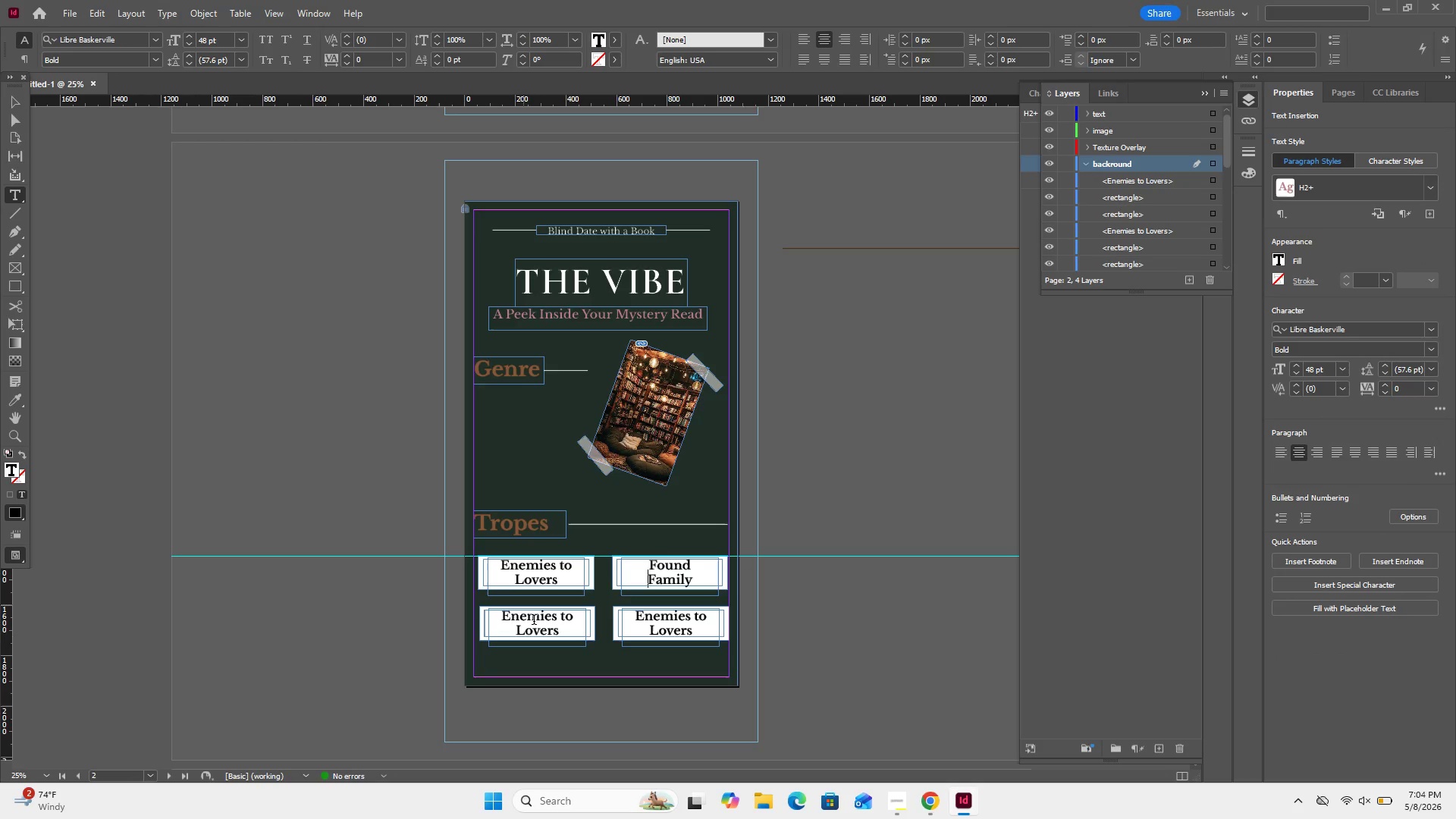 
double_click([540, 617])
 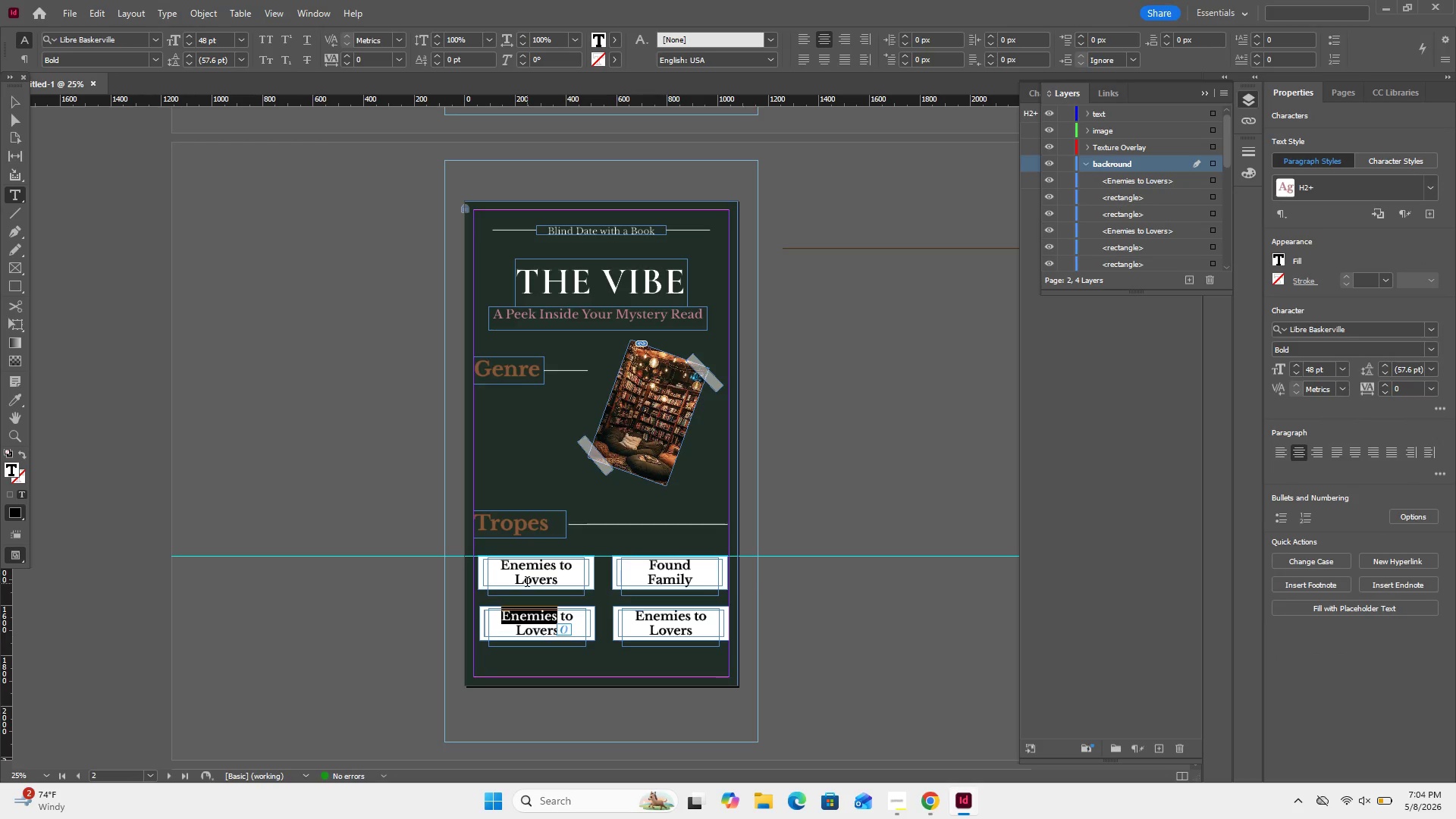 
key(Control+ControlLeft)
 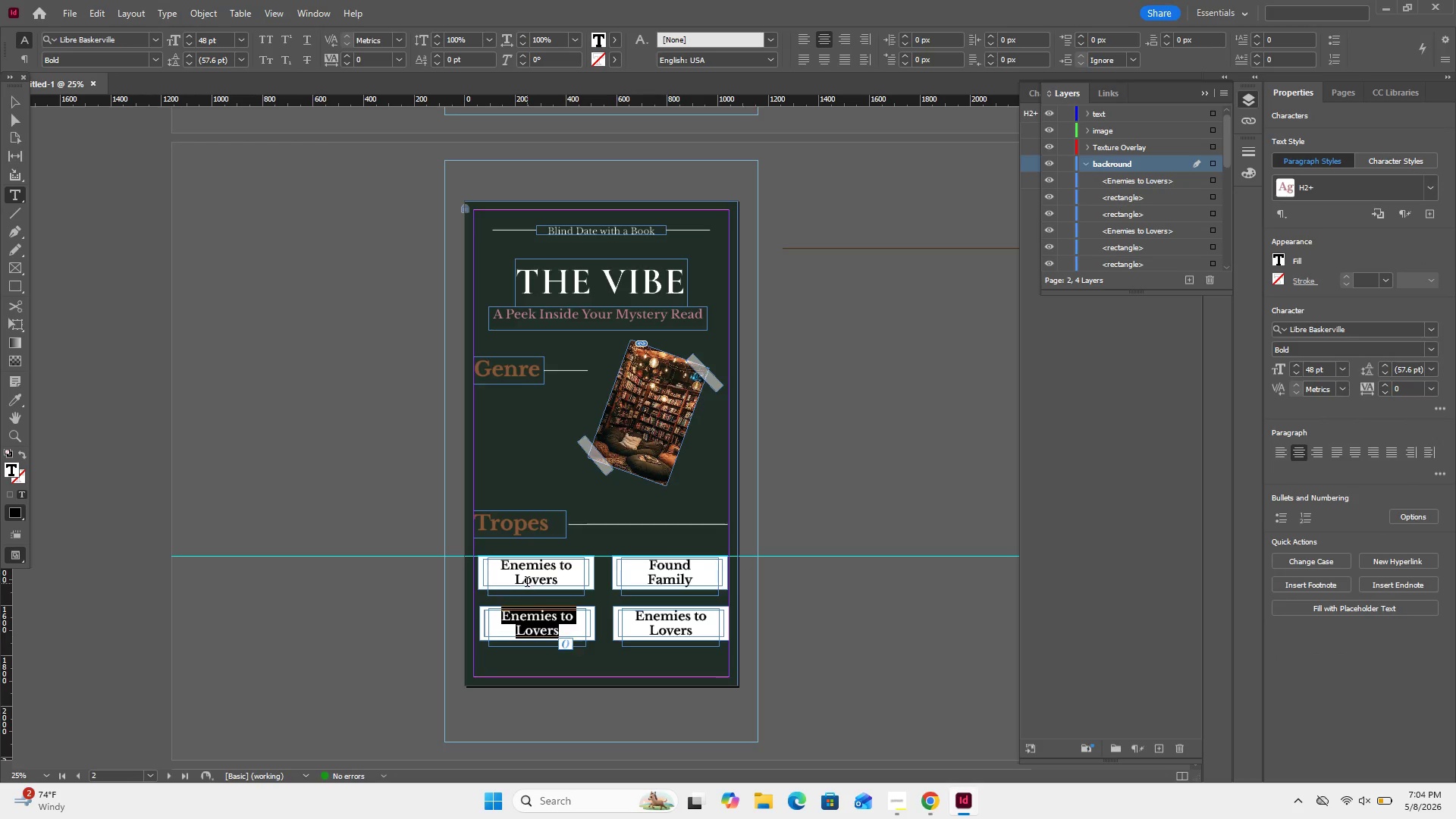 
key(Control+A)
 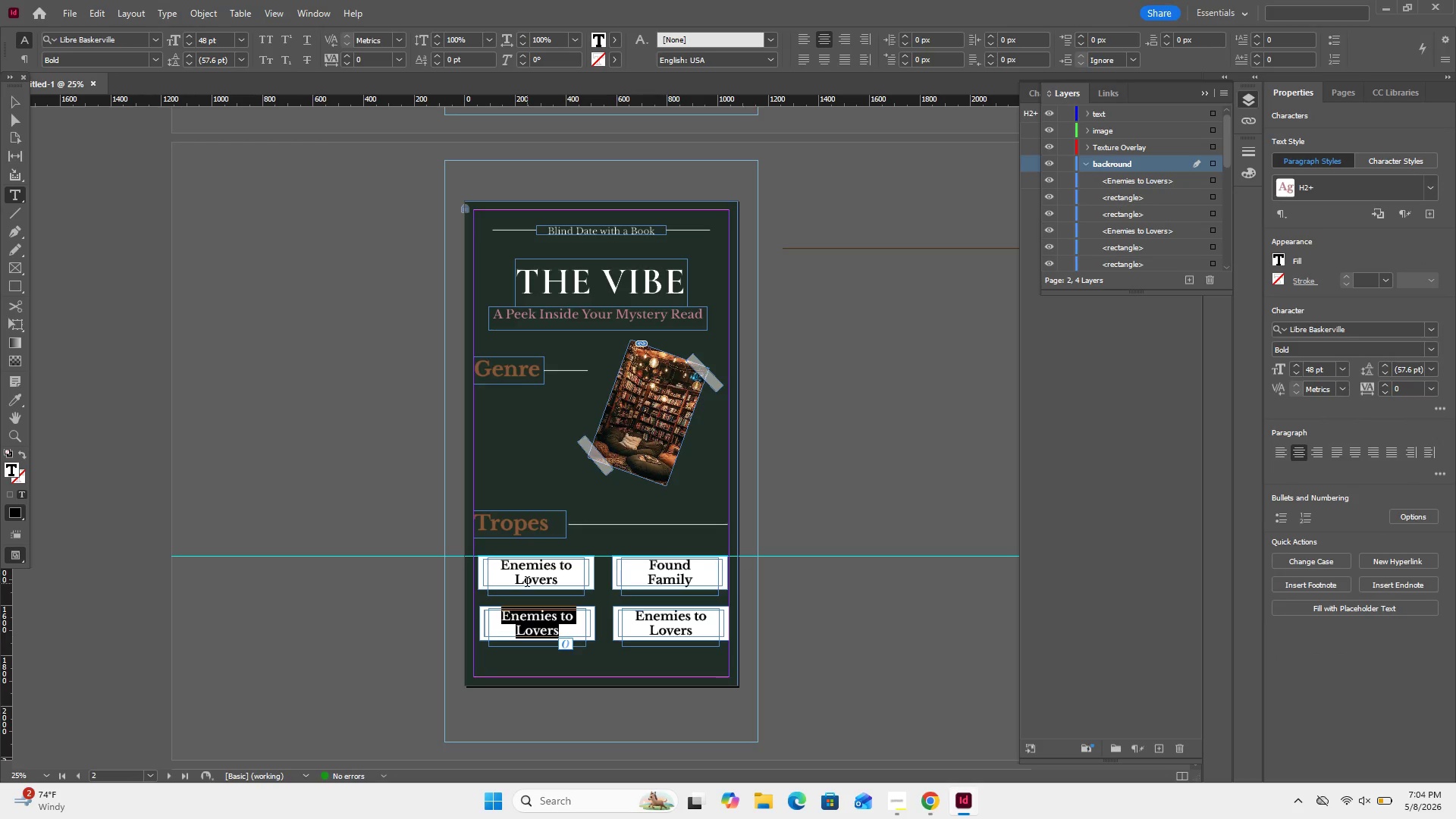 
key(Control+ControlLeft)
 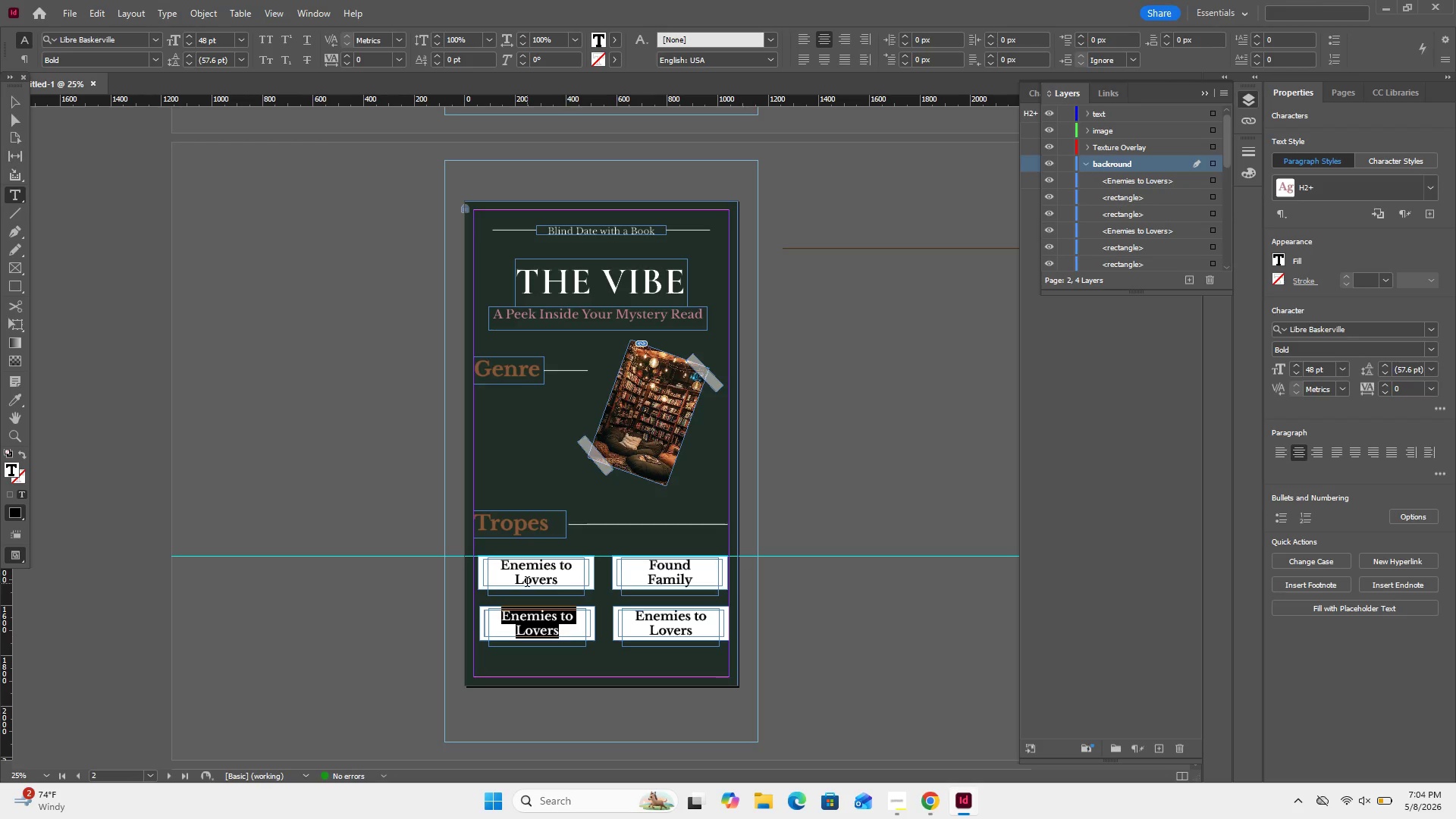 
type(Secret)
 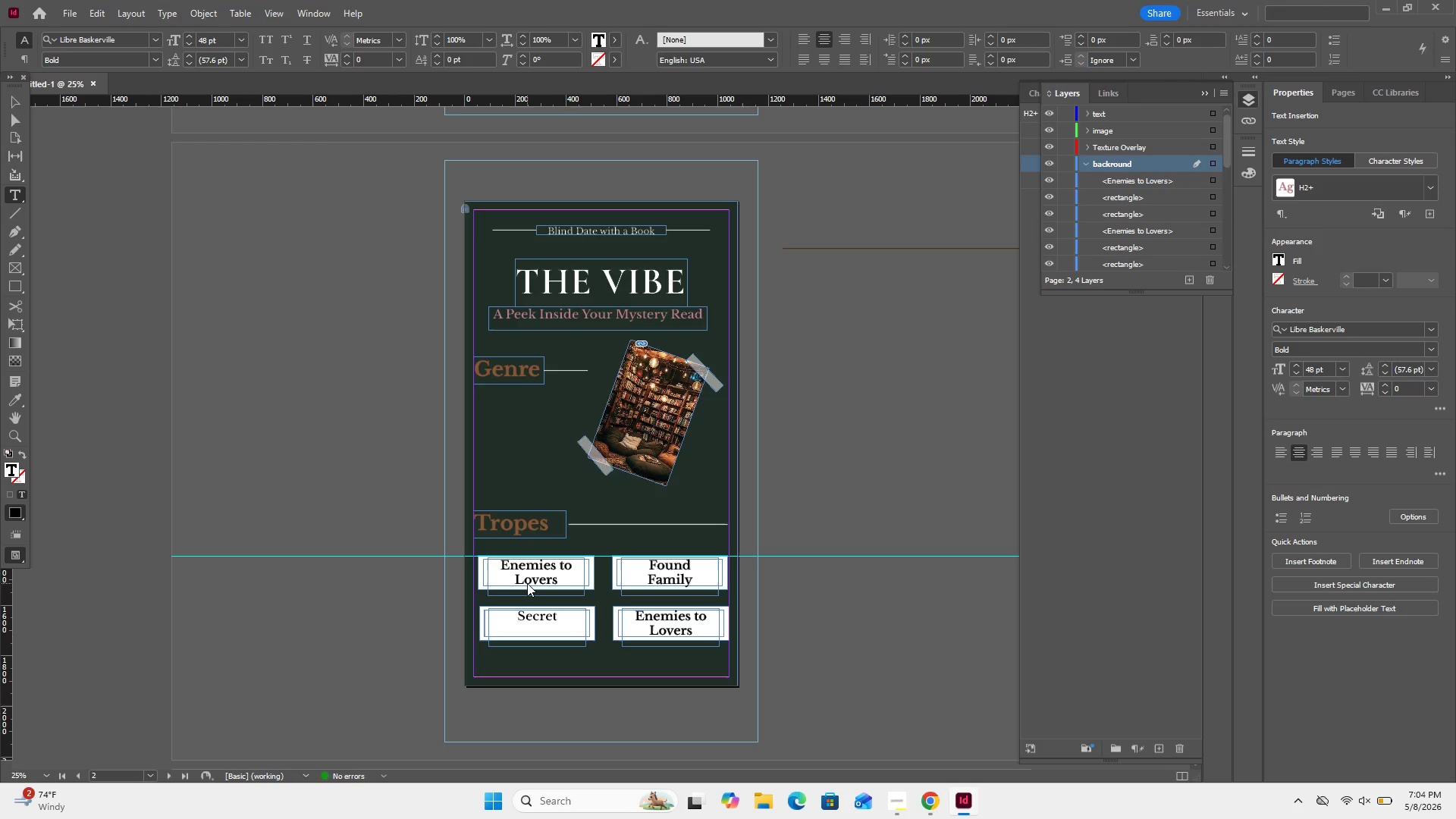 
key(Enter)
 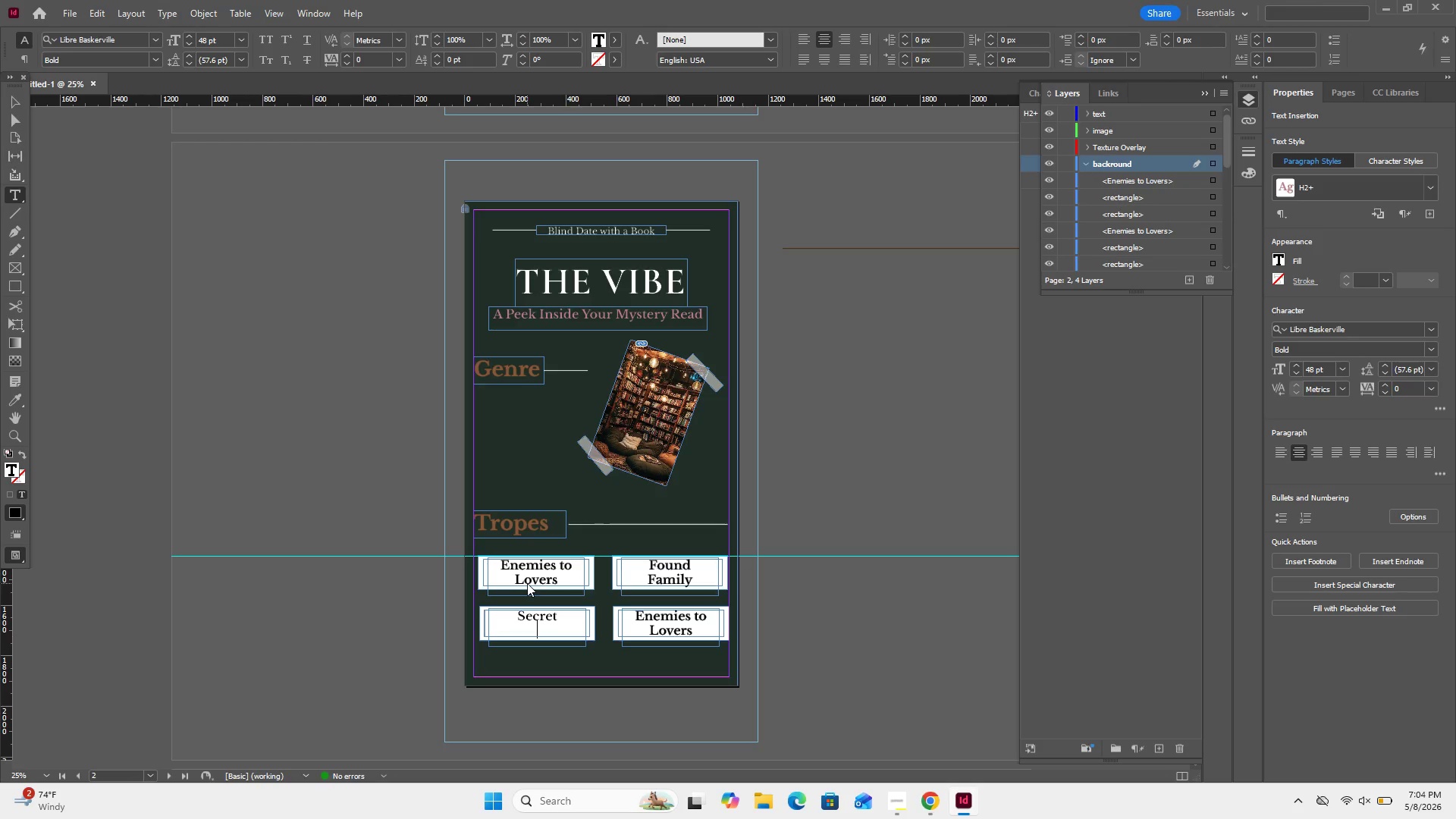 
key(Shift+ShiftLeft)
 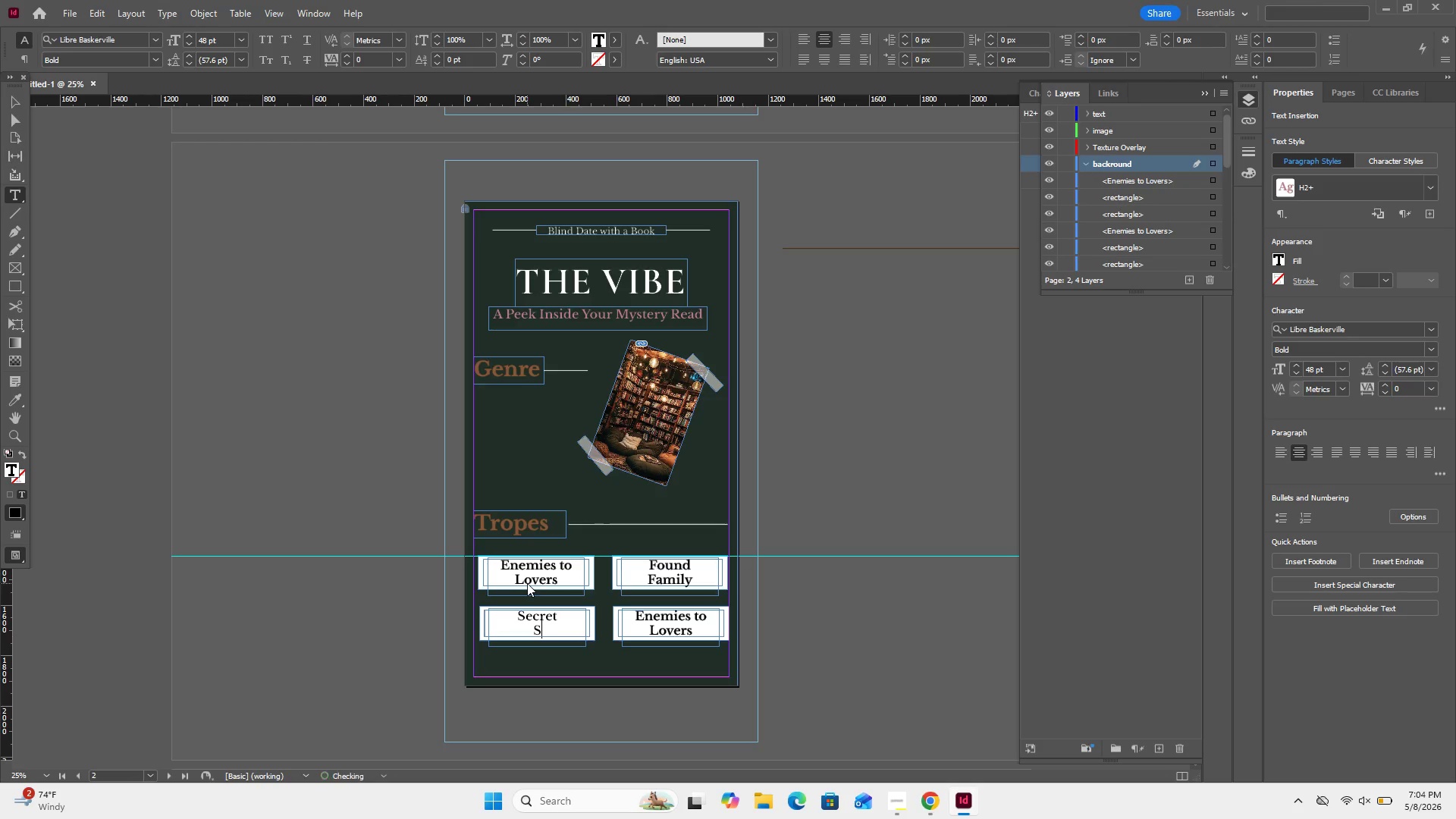 
key(Shift+S)
 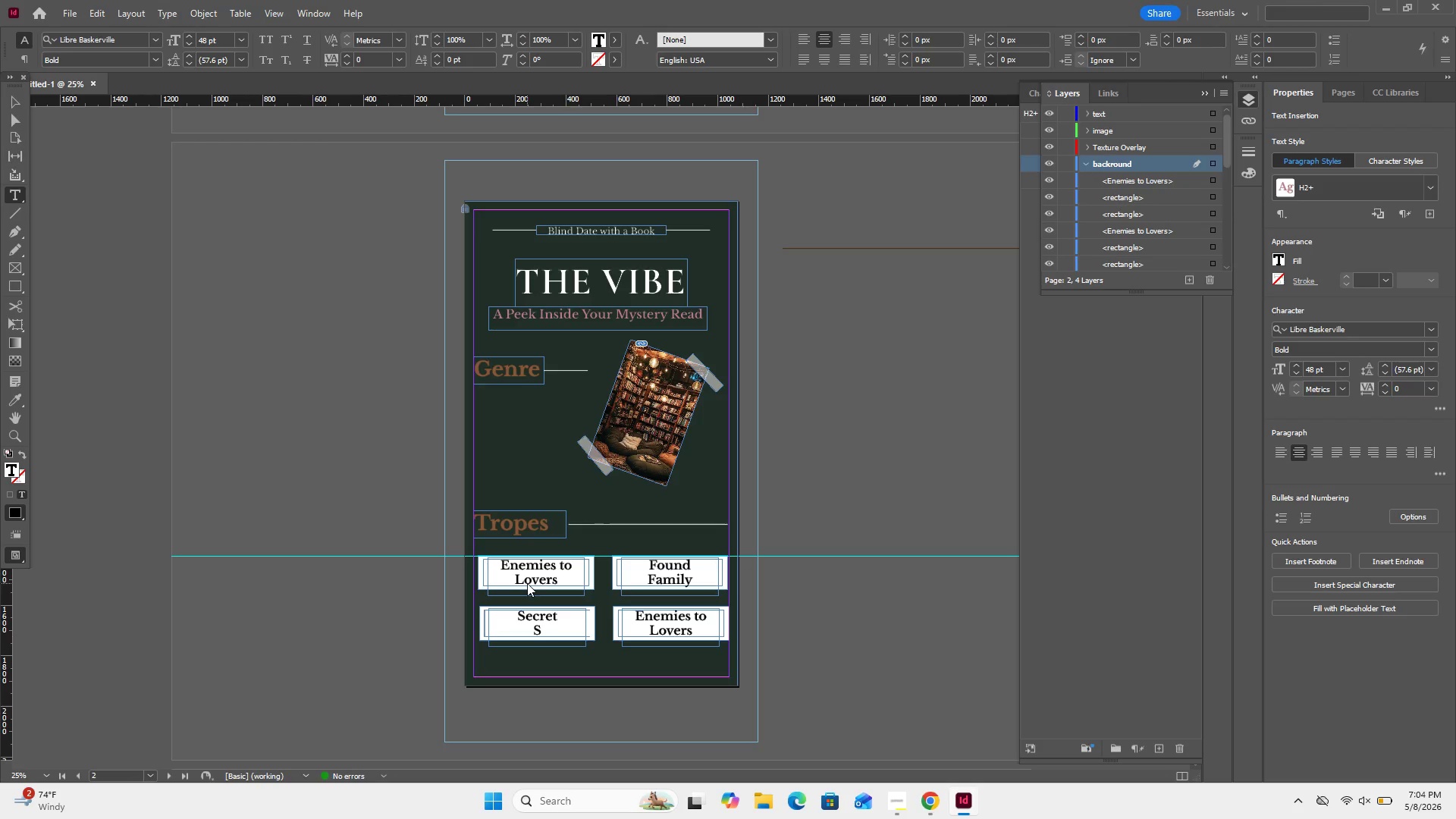 
wait(5.03)
 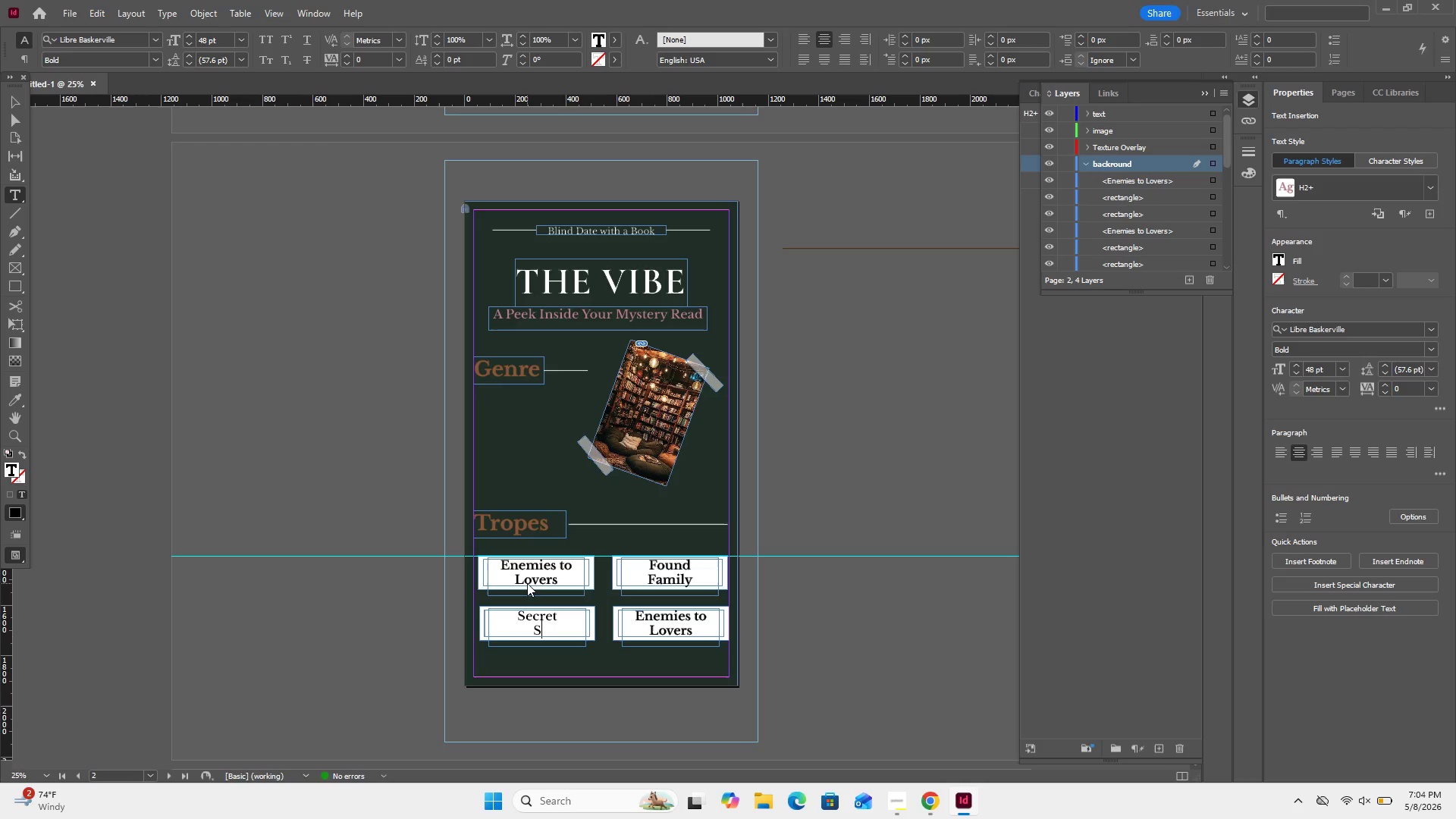 
type(ociety)
 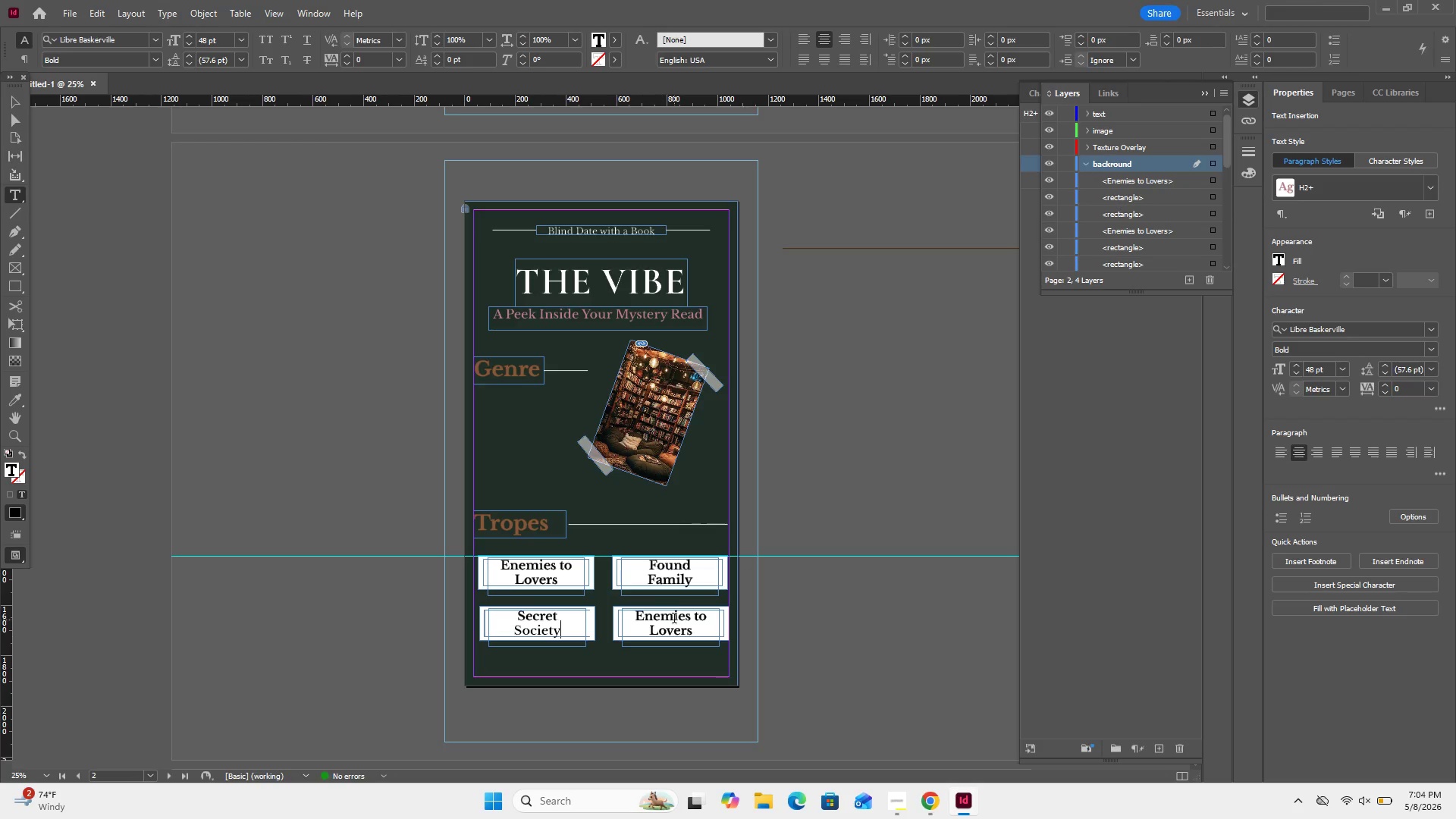 
double_click([672, 628])
 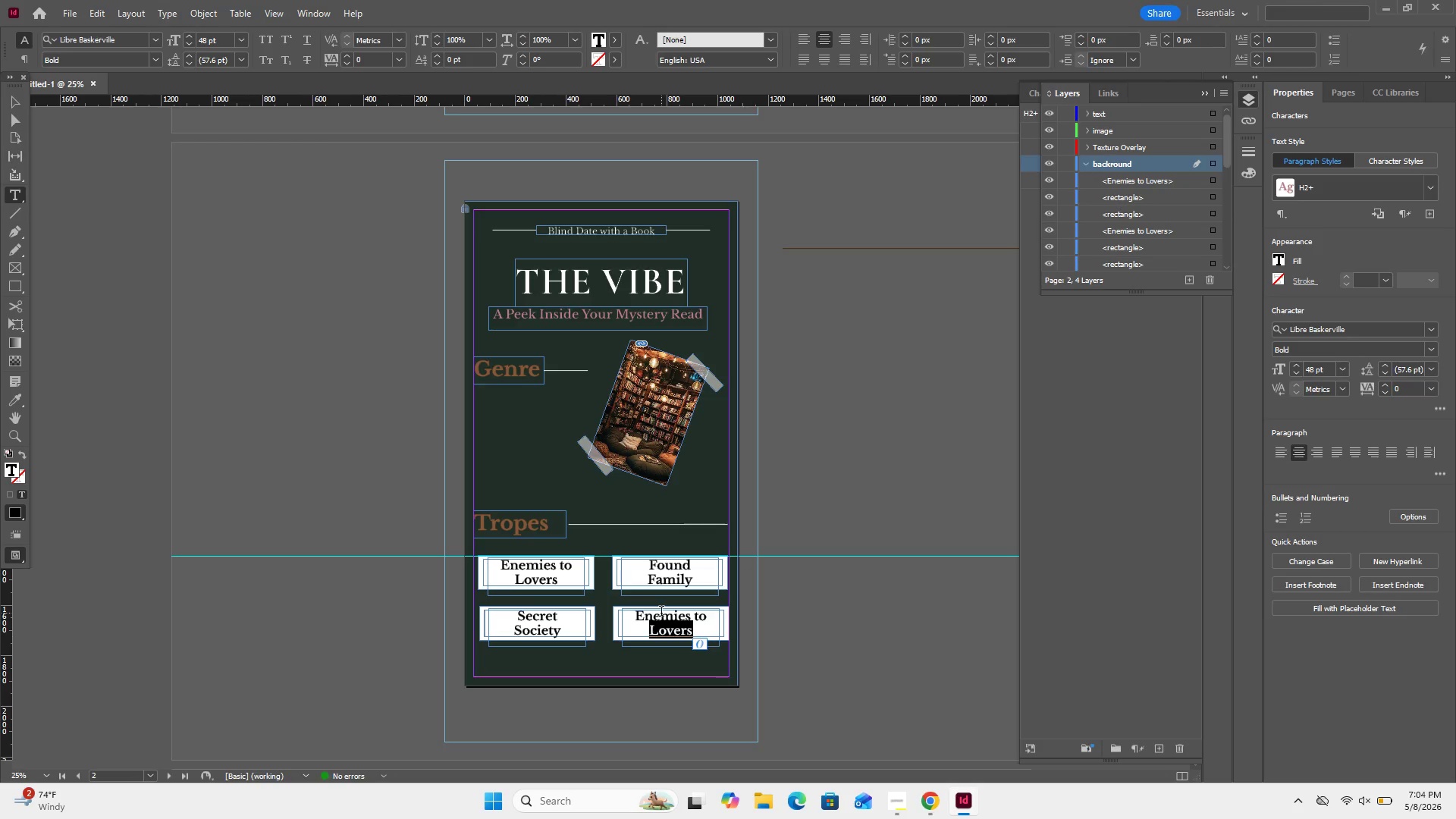 
key(Control+A)
 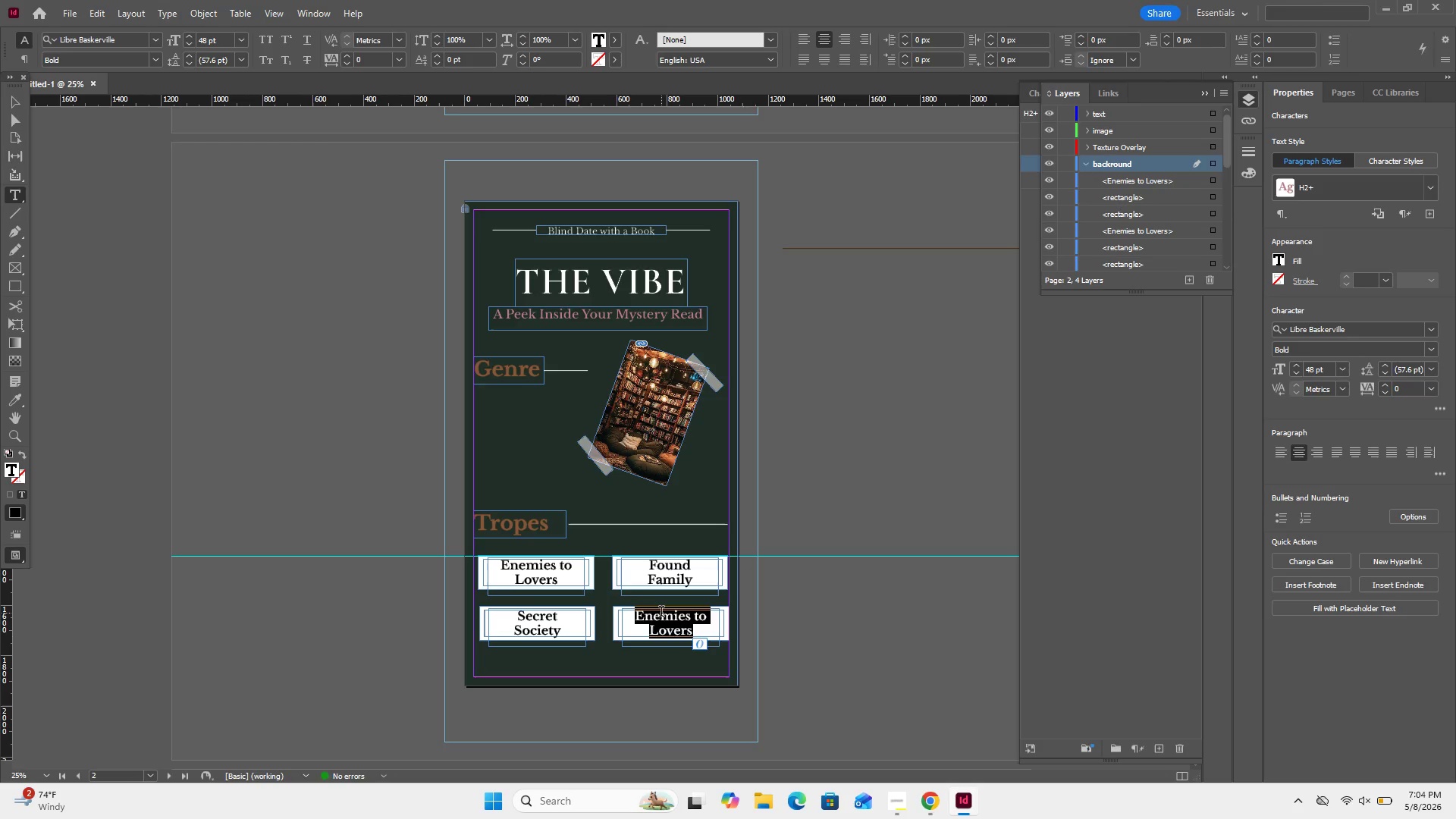 
type(Slow)
 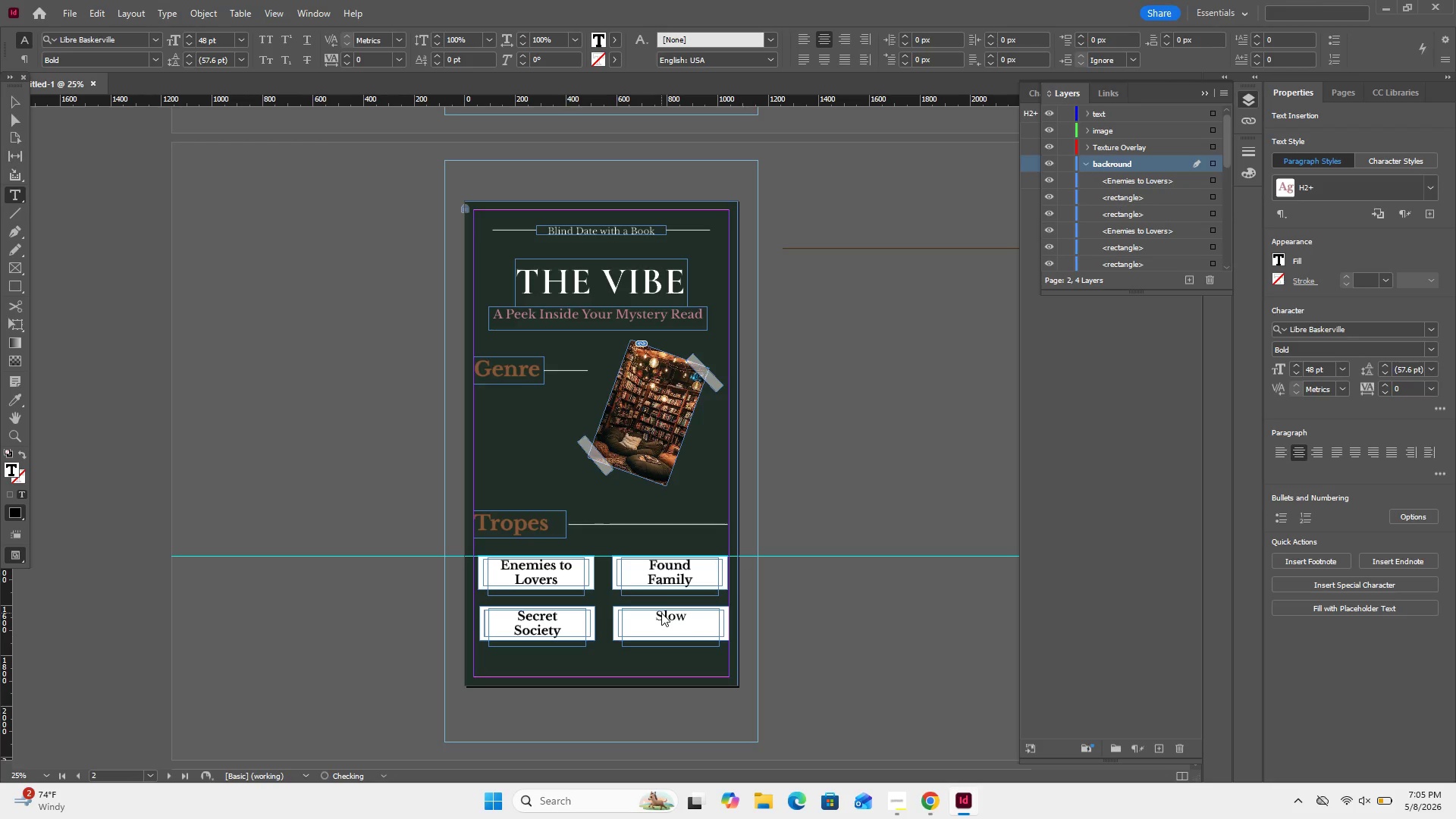 
key(Enter)
 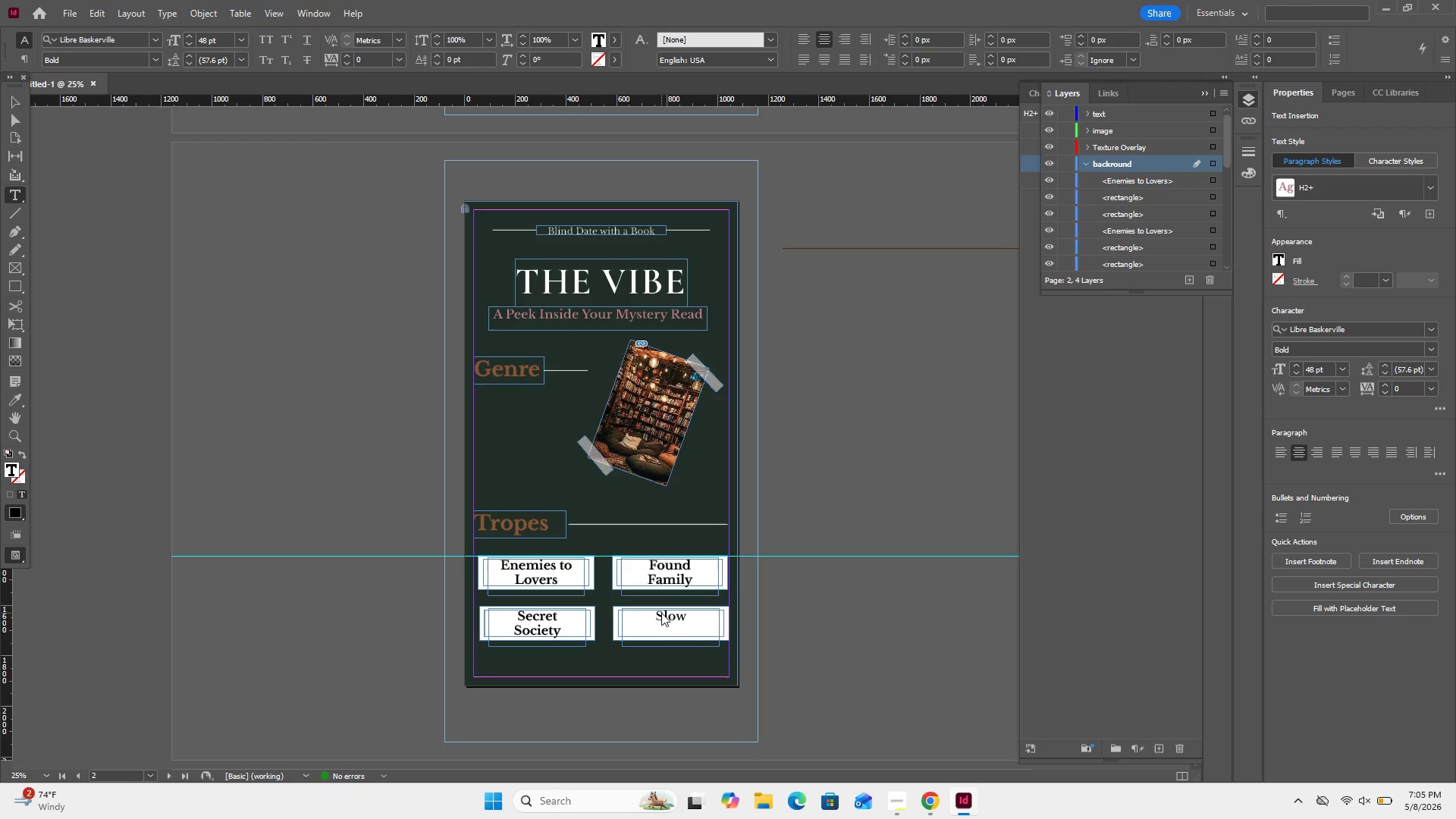 
type(Burn)
 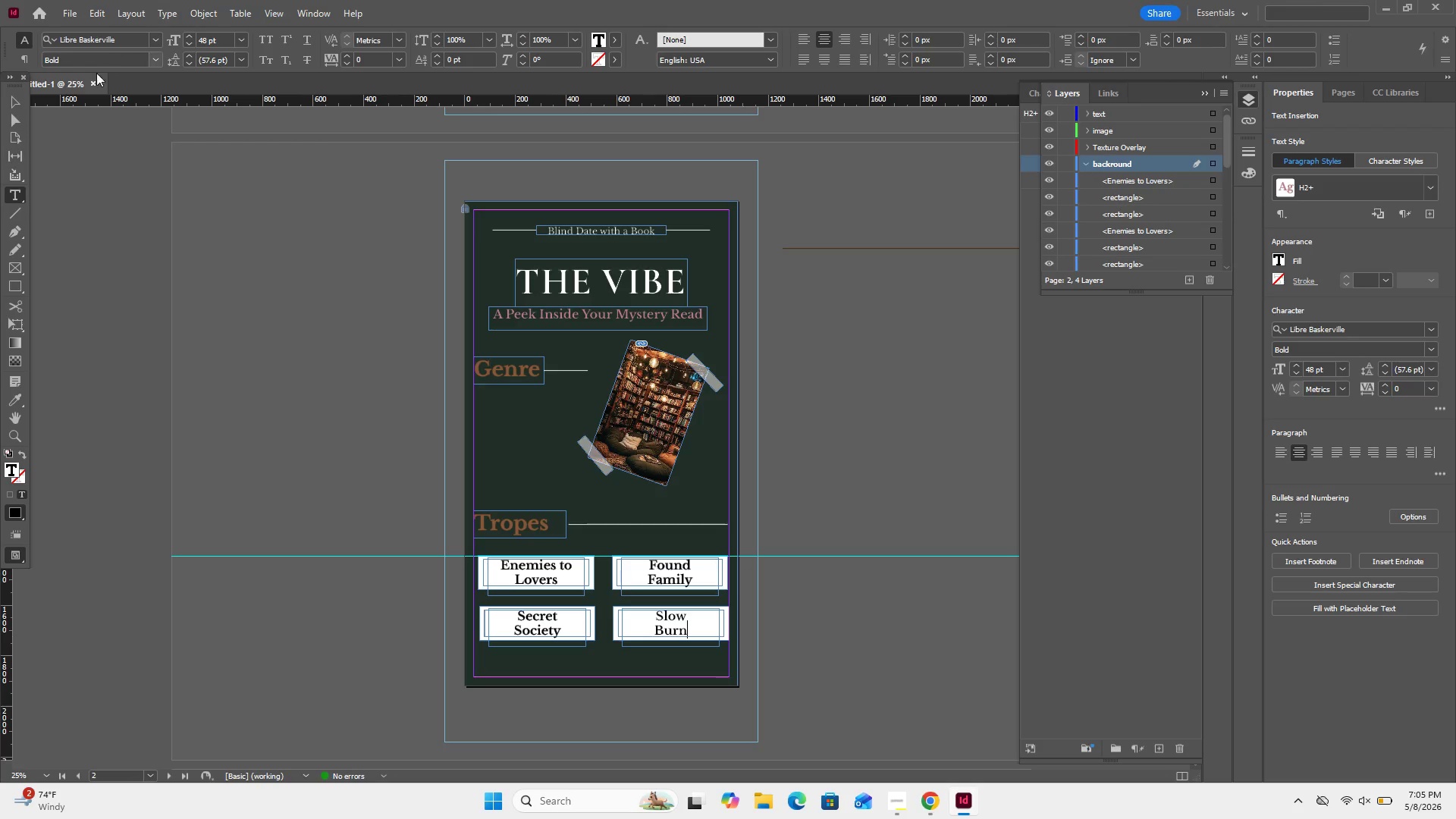 
left_click([7, 105])
 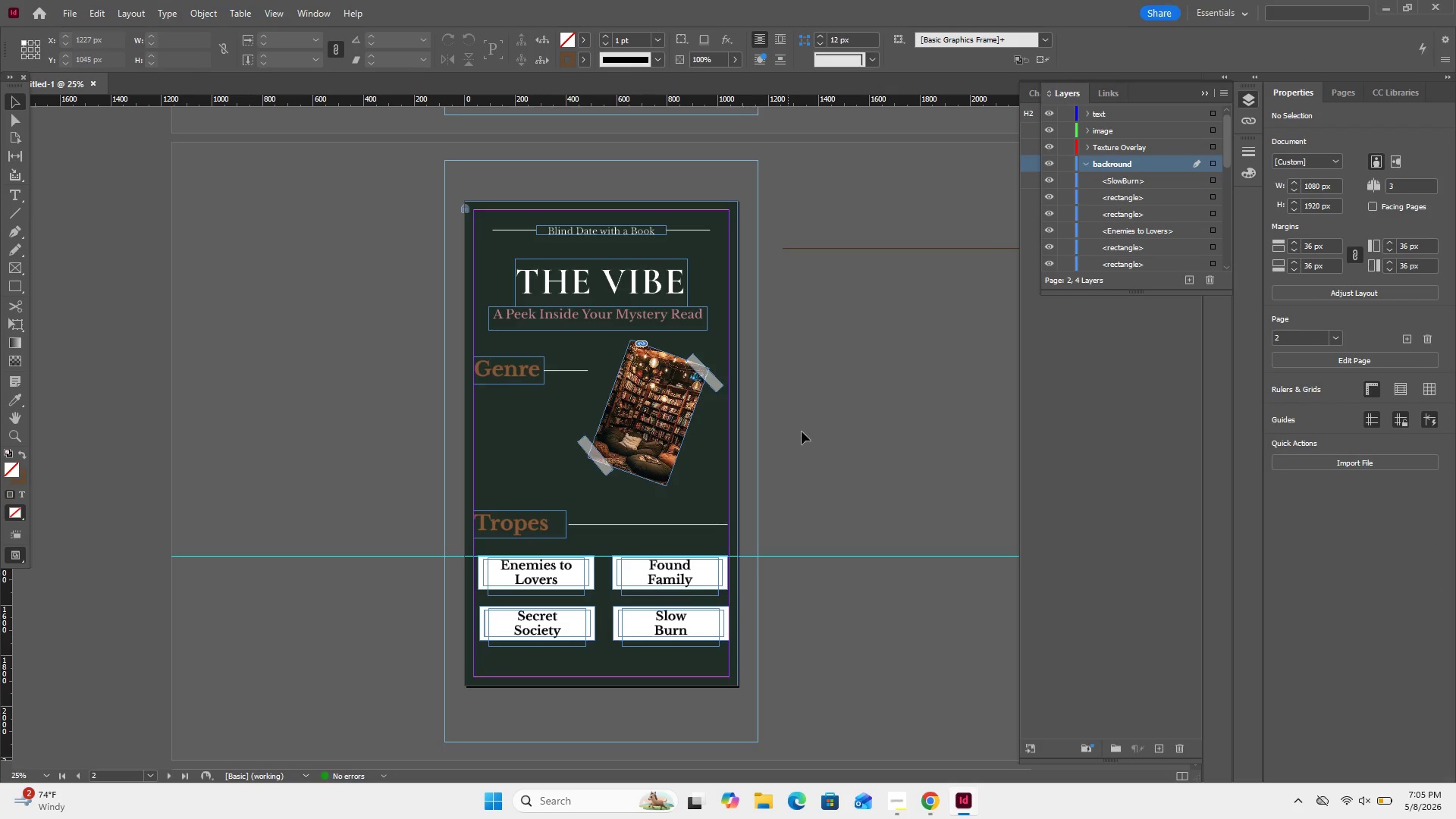 
left_click_drag(start_coordinate=[811, 431], to_coordinate=[675, 467])
 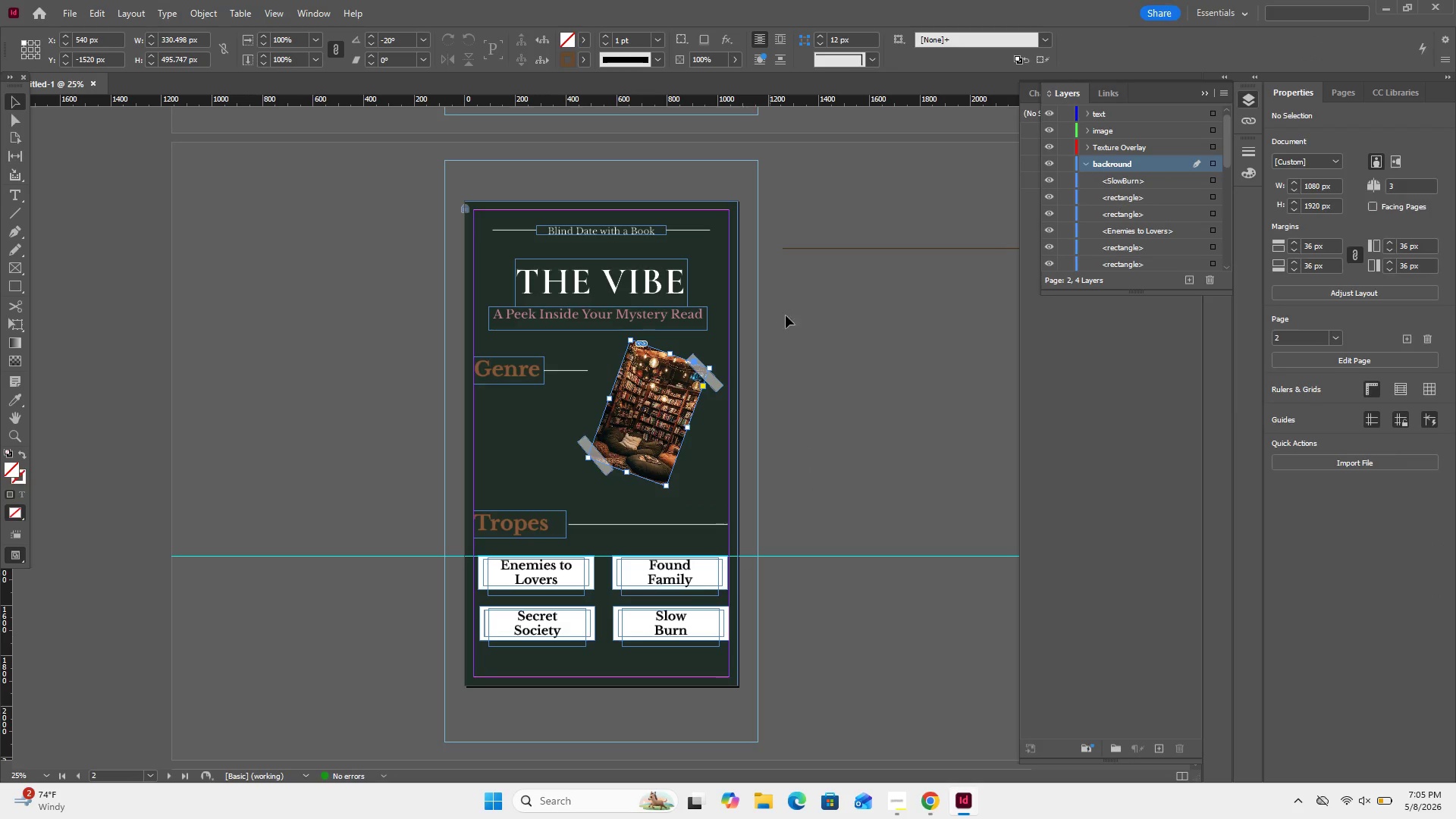 
left_click_drag(start_coordinate=[776, 318], to_coordinate=[813, 388])
 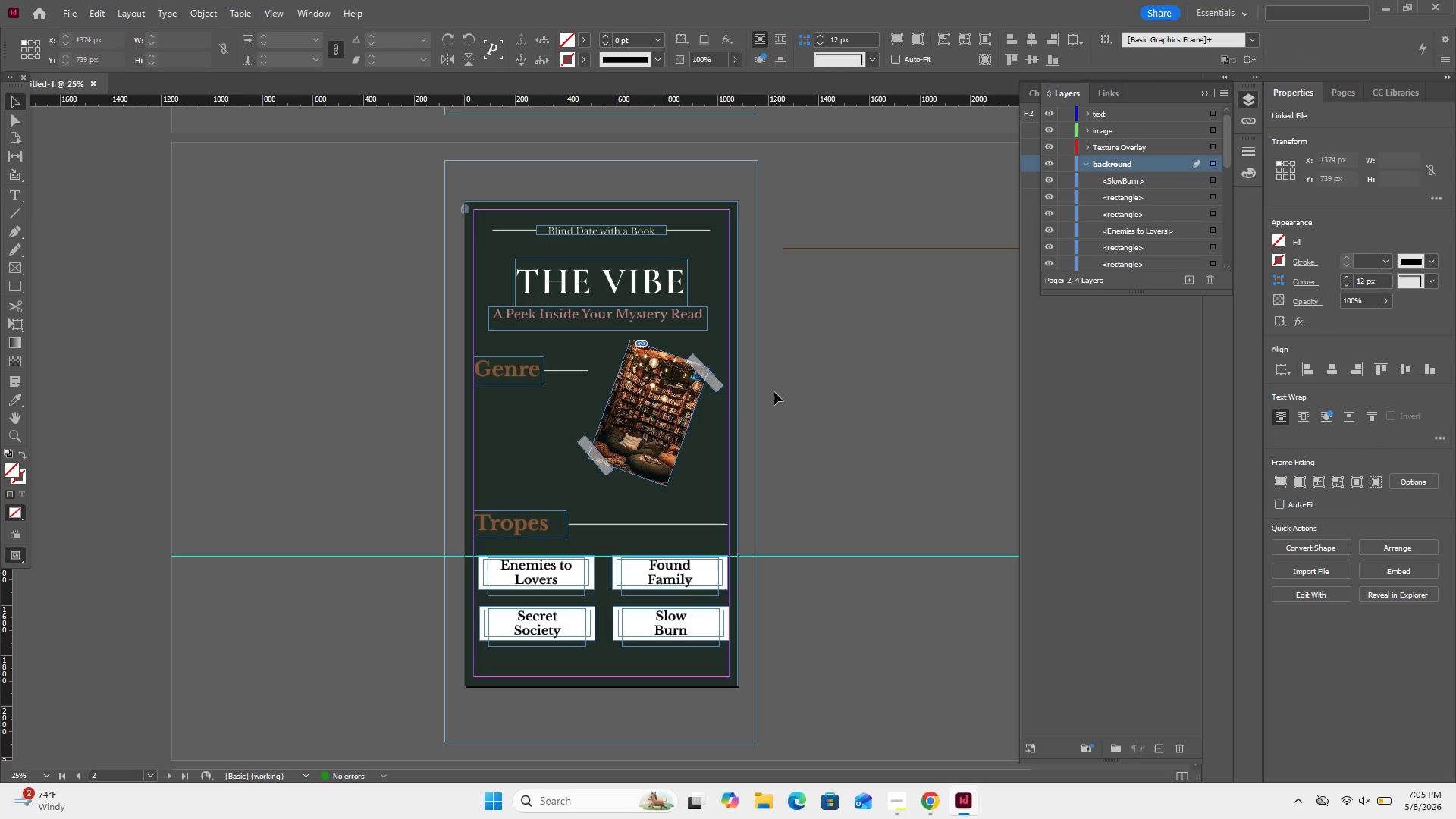 
left_click_drag(start_coordinate=[774, 392], to_coordinate=[595, 462])
 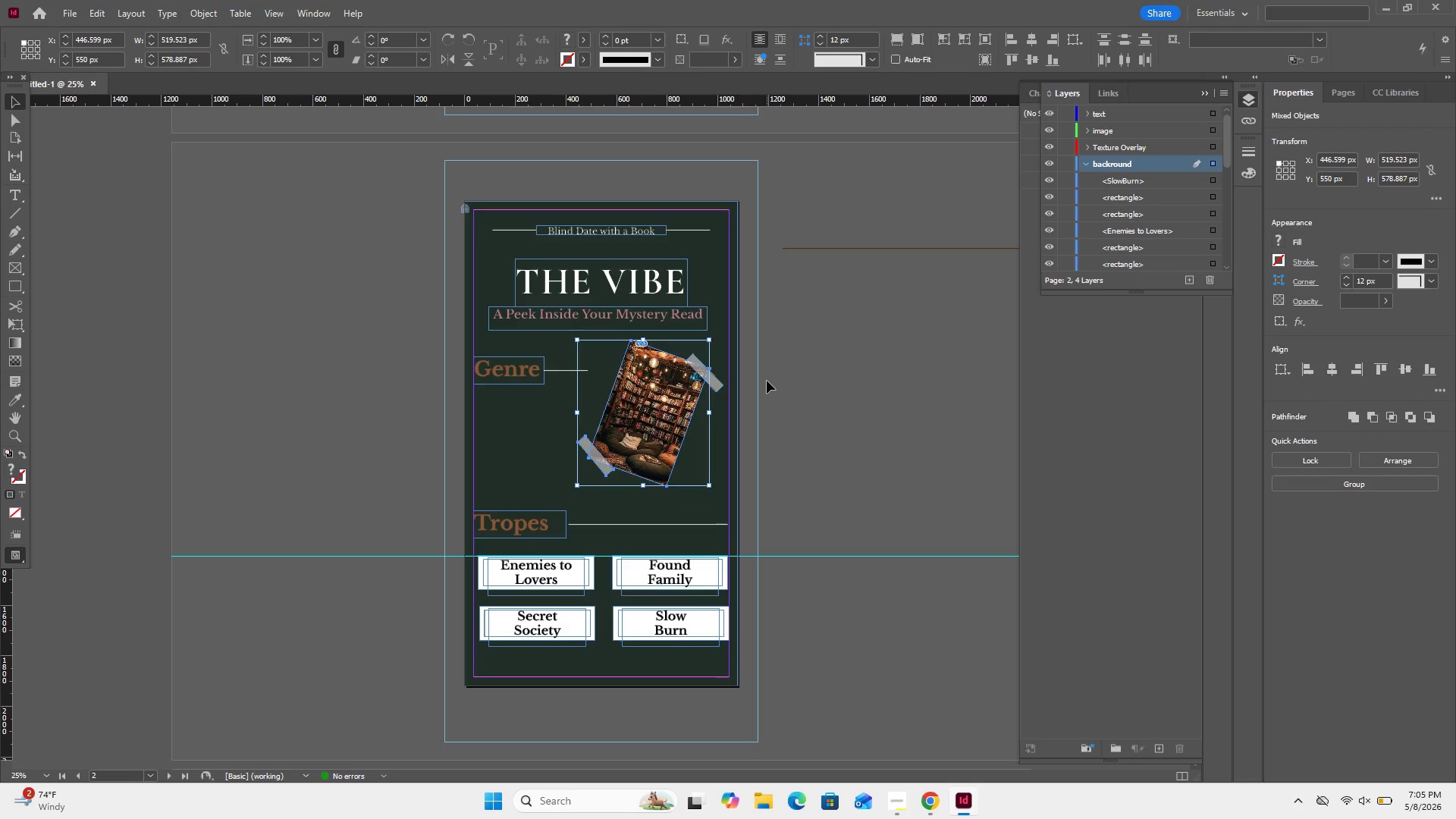 
left_click_drag(start_coordinate=[765, 381], to_coordinate=[599, 486])
 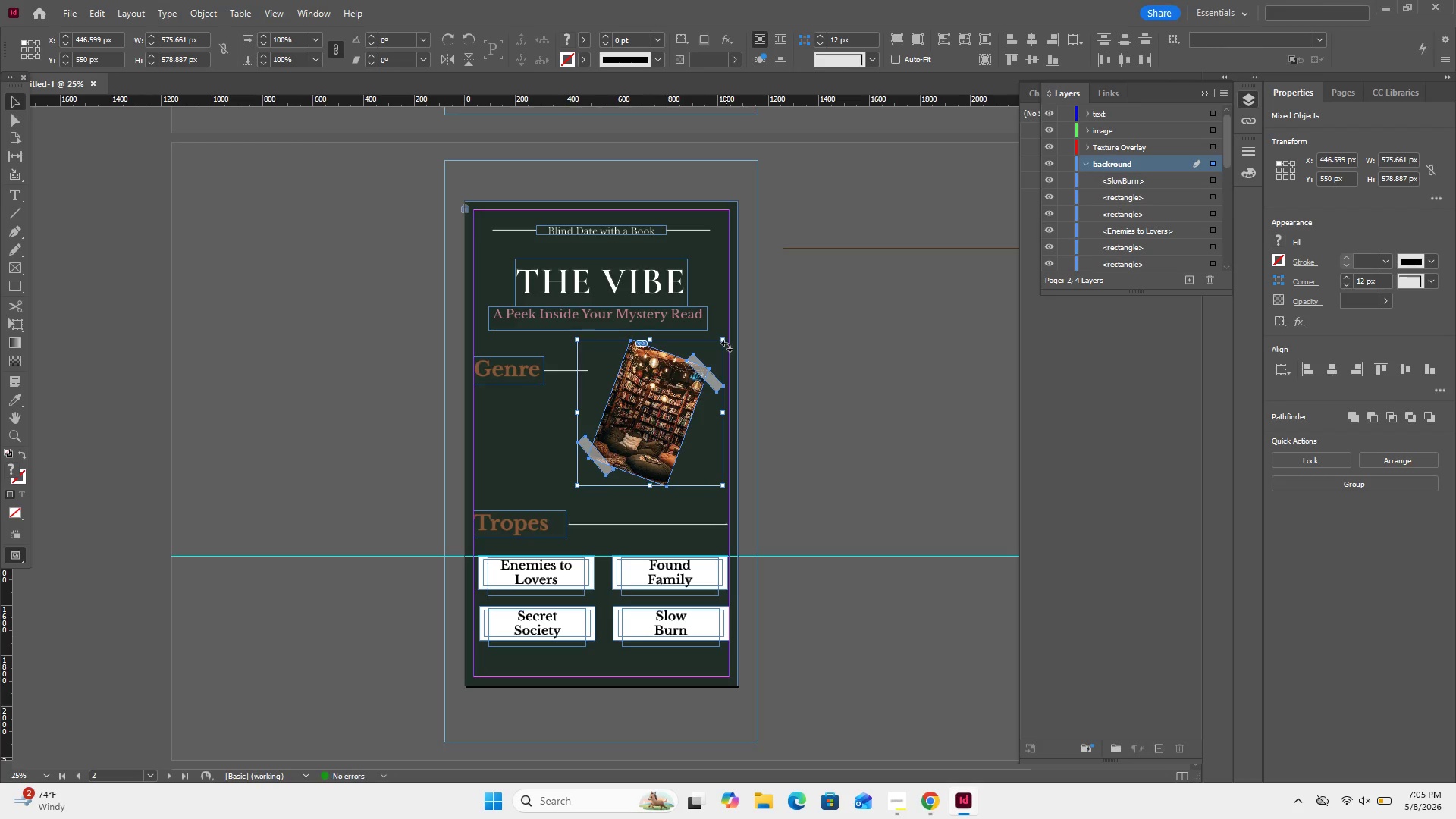 
hold_key(key=ShiftLeft, duration=1.14)
left_click_drag(start_coordinate=[726, 340], to_coordinate=[742, 324])
 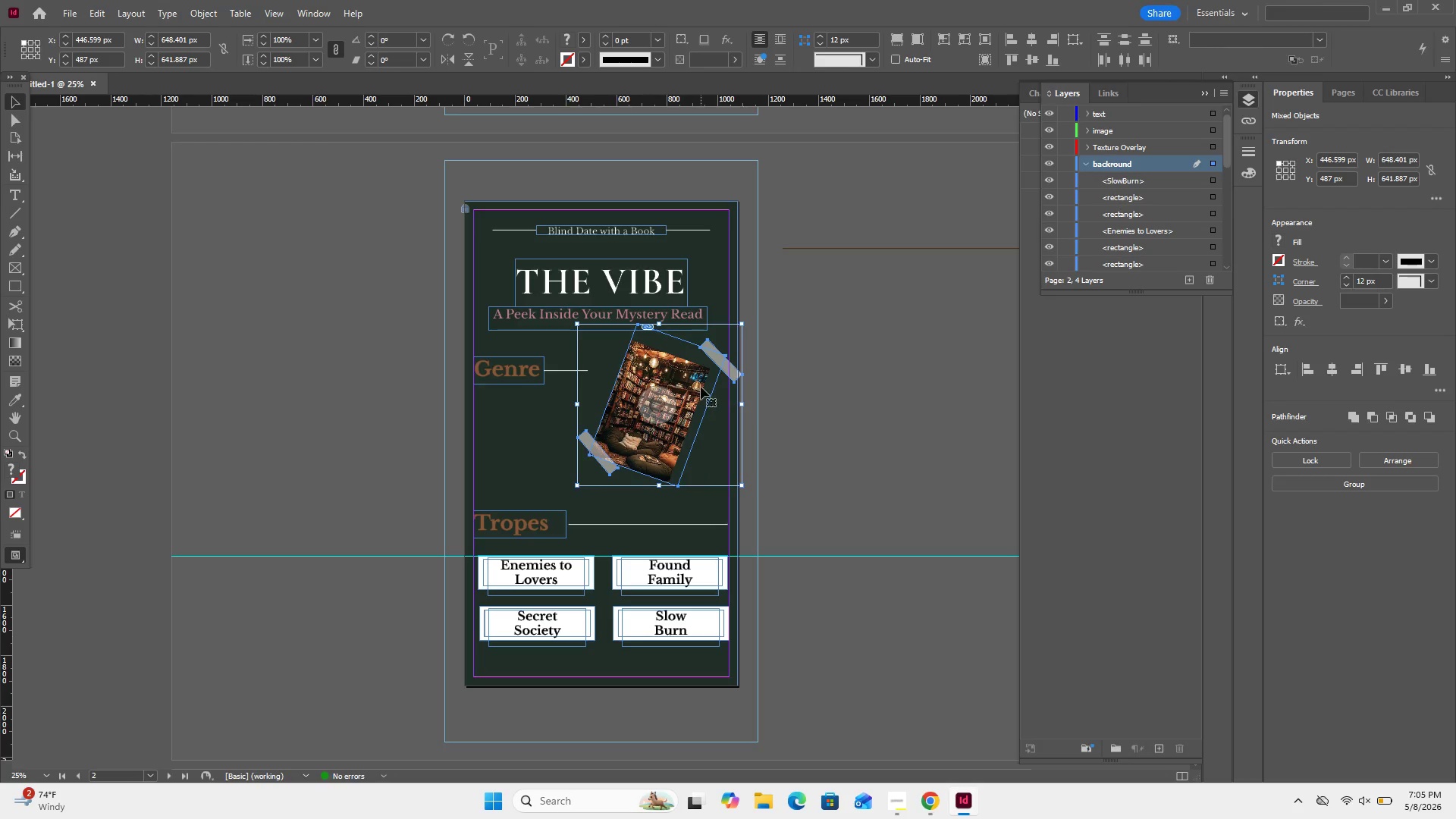 
left_click_drag(start_coordinate=[697, 389], to_coordinate=[689, 404])
 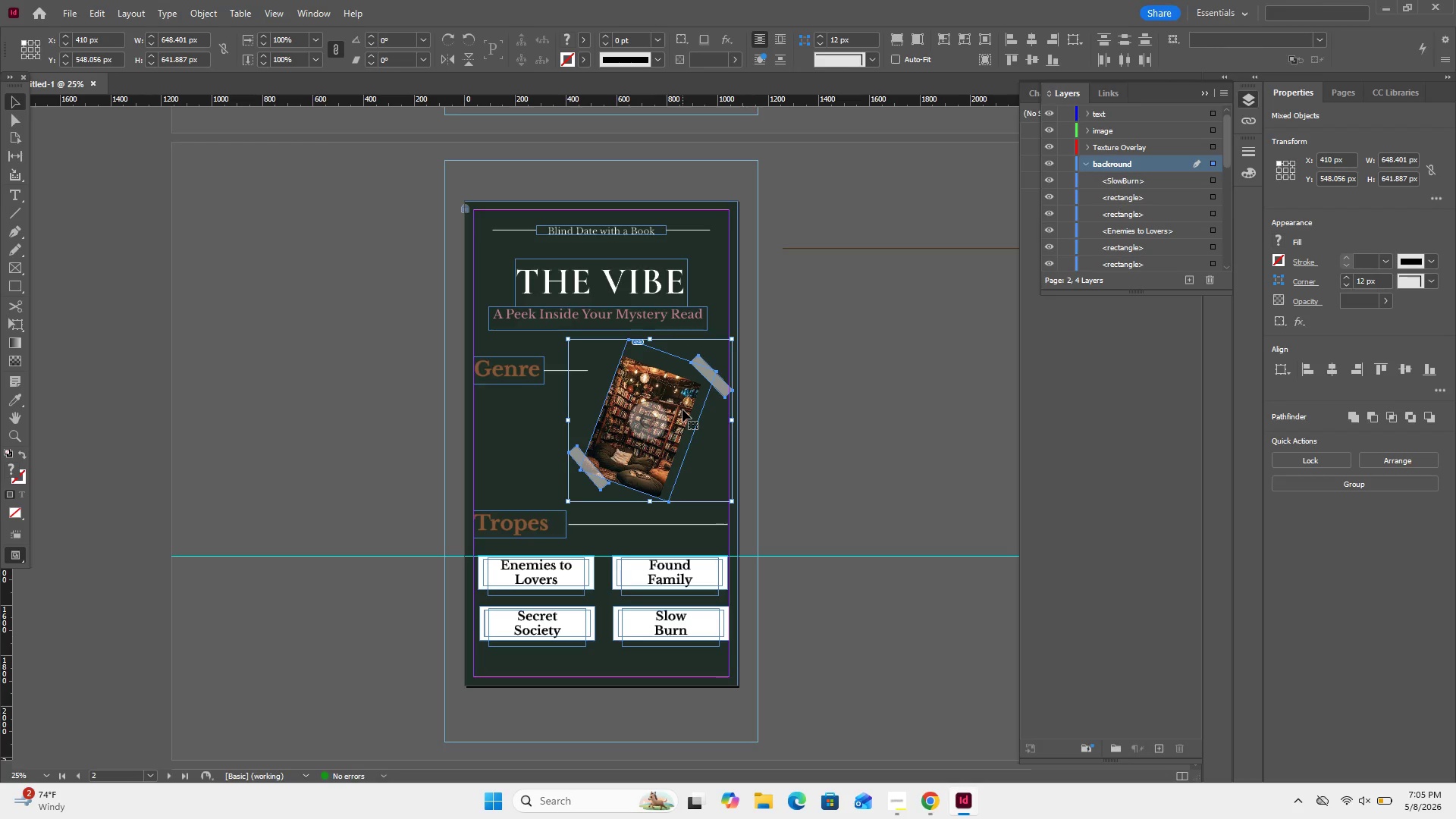 
double_click([682, 410])
 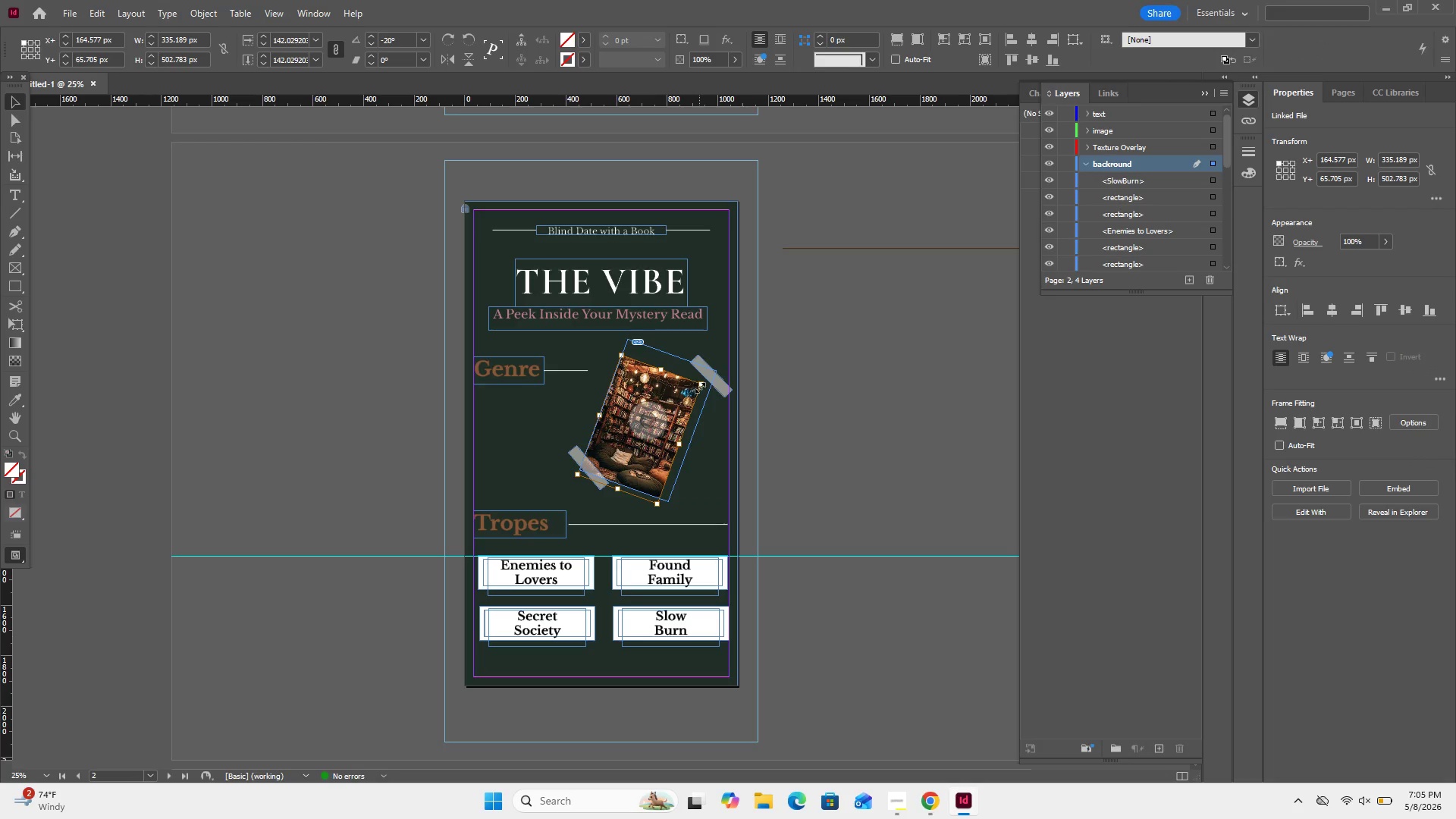 
left_click_drag(start_coordinate=[700, 388], to_coordinate=[717, 373])
 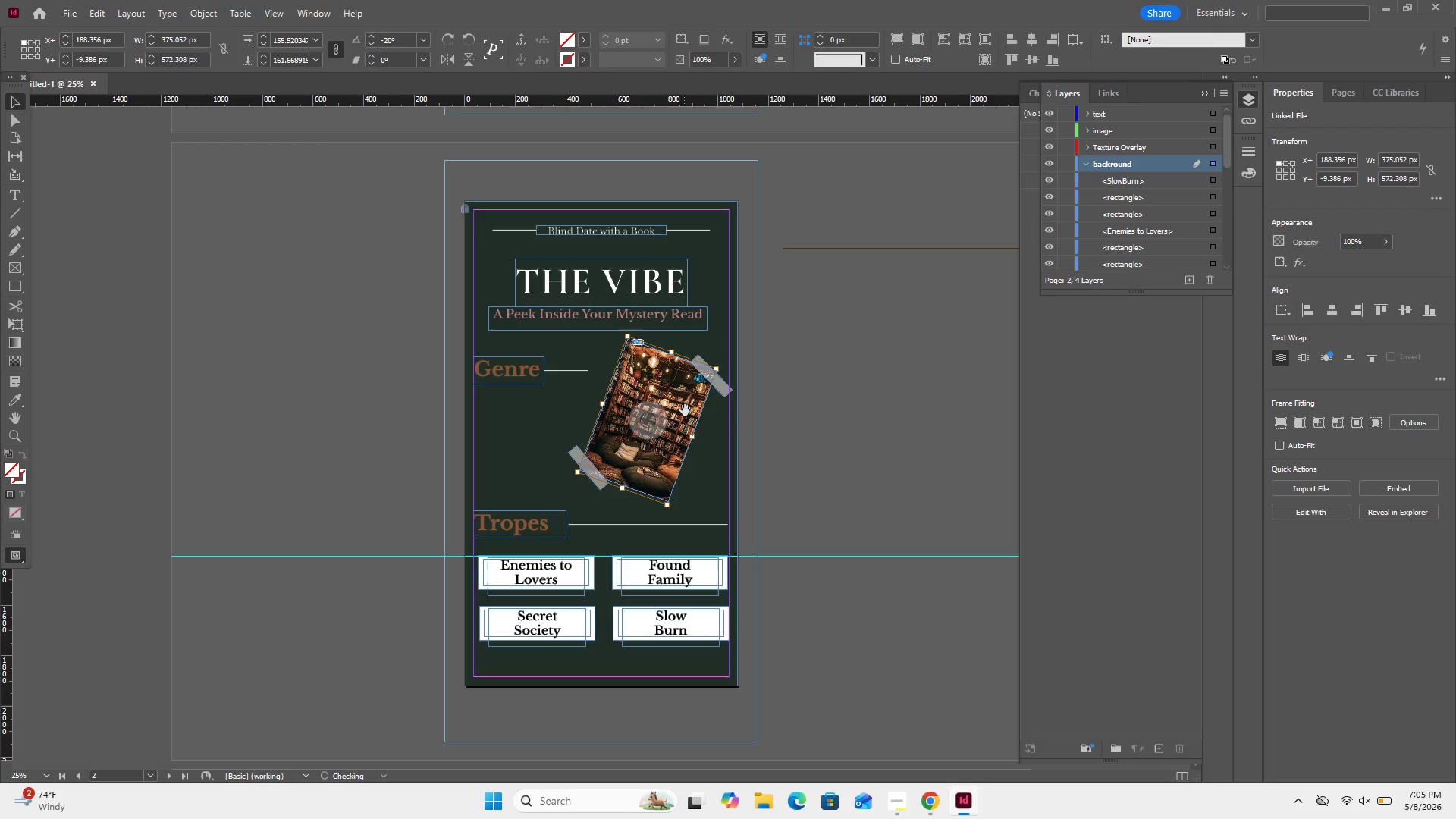 
wait(6.47)
 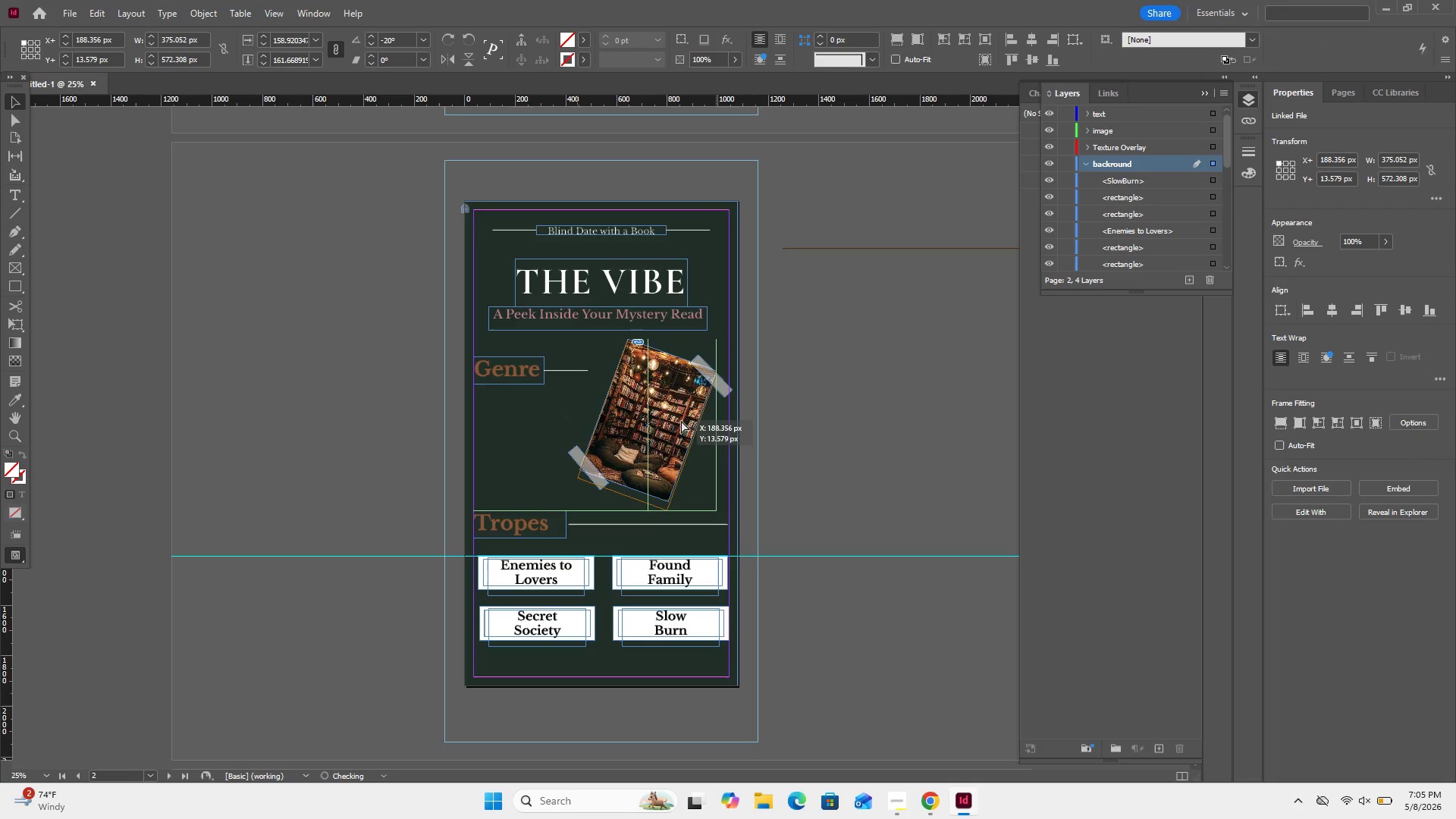 
left_click([801, 393])
 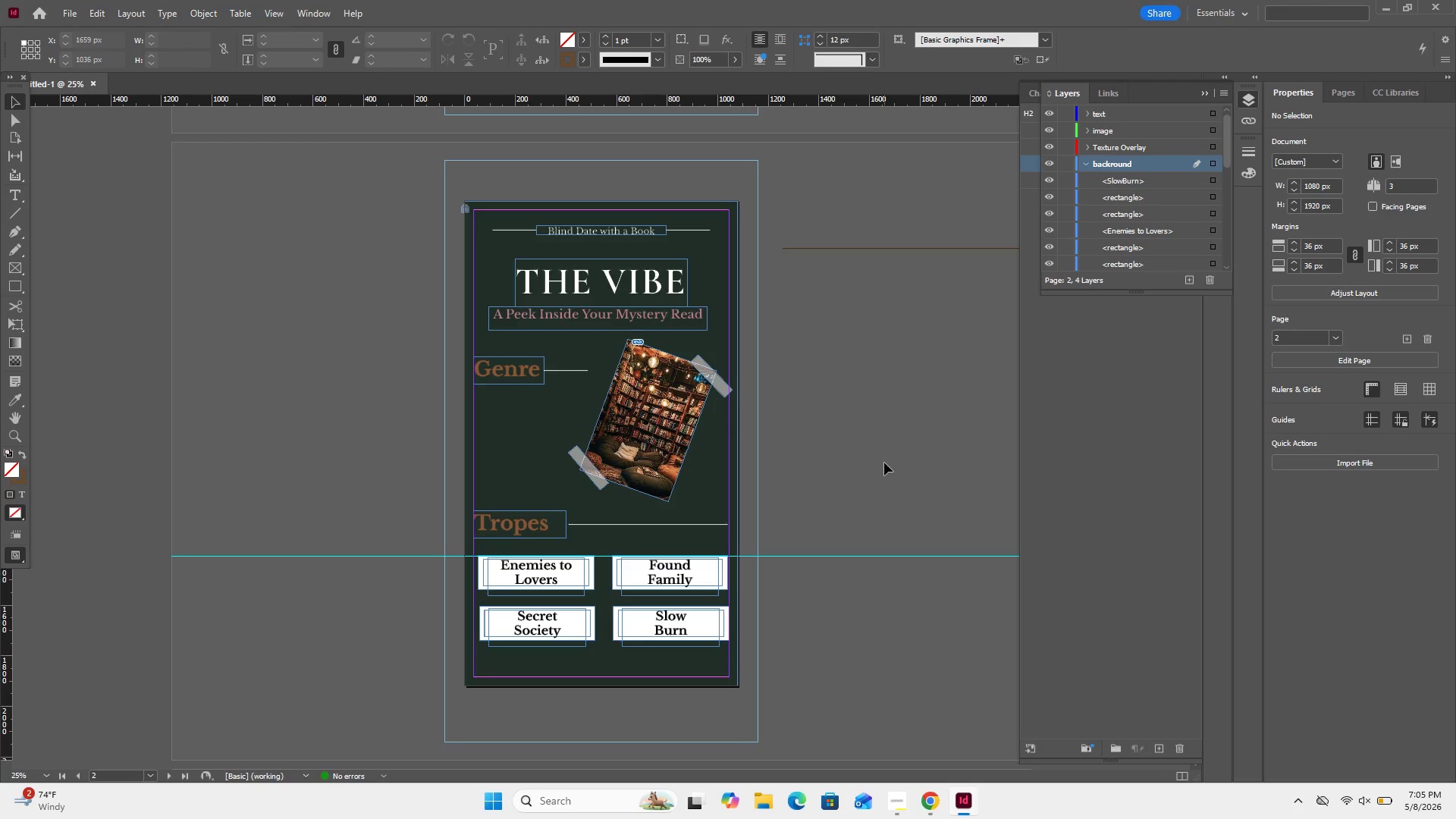 
scroll: coordinate [893, 477], scroll_direction: down, amount: 2.0
 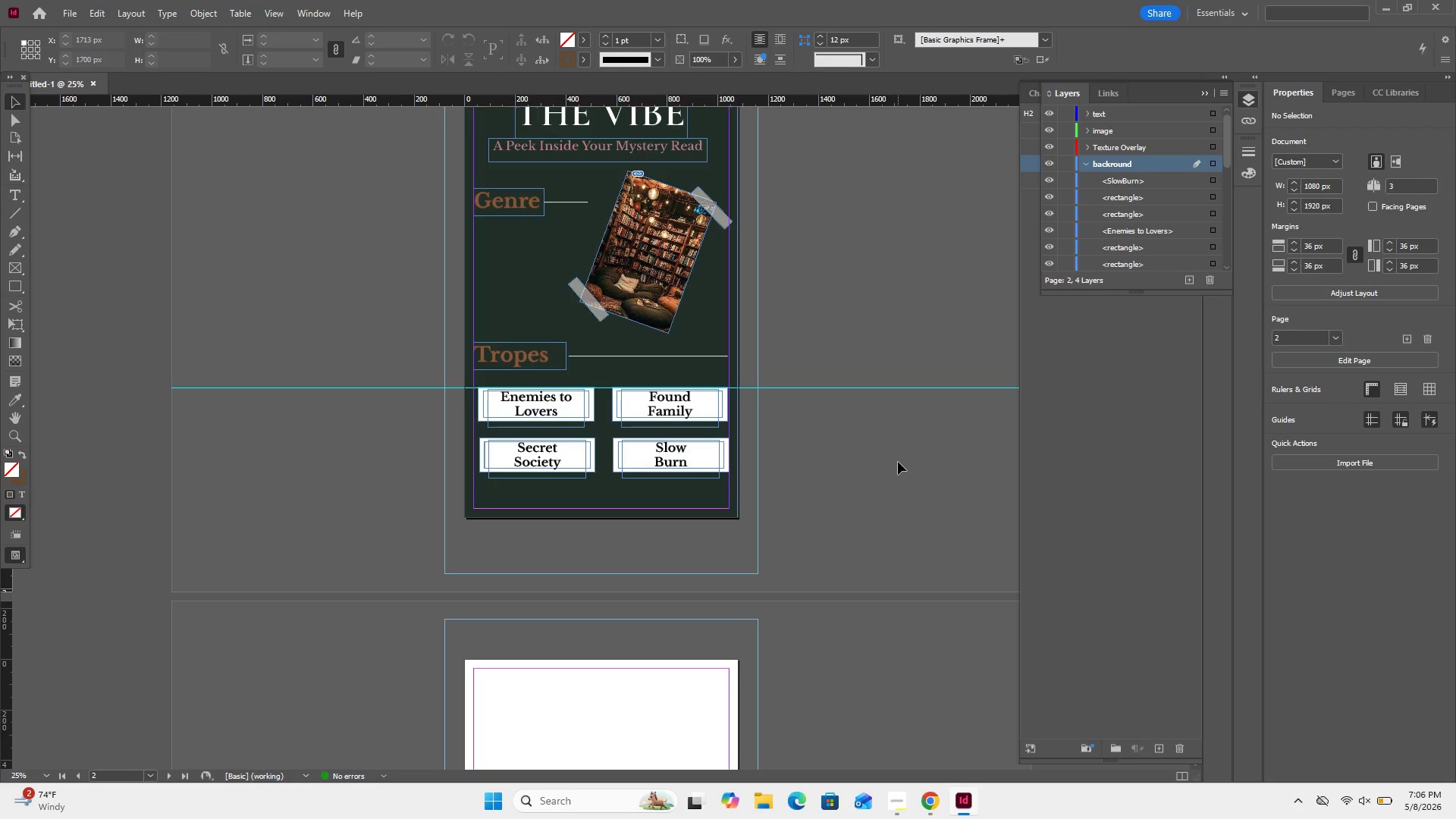 
wait(27.23)
 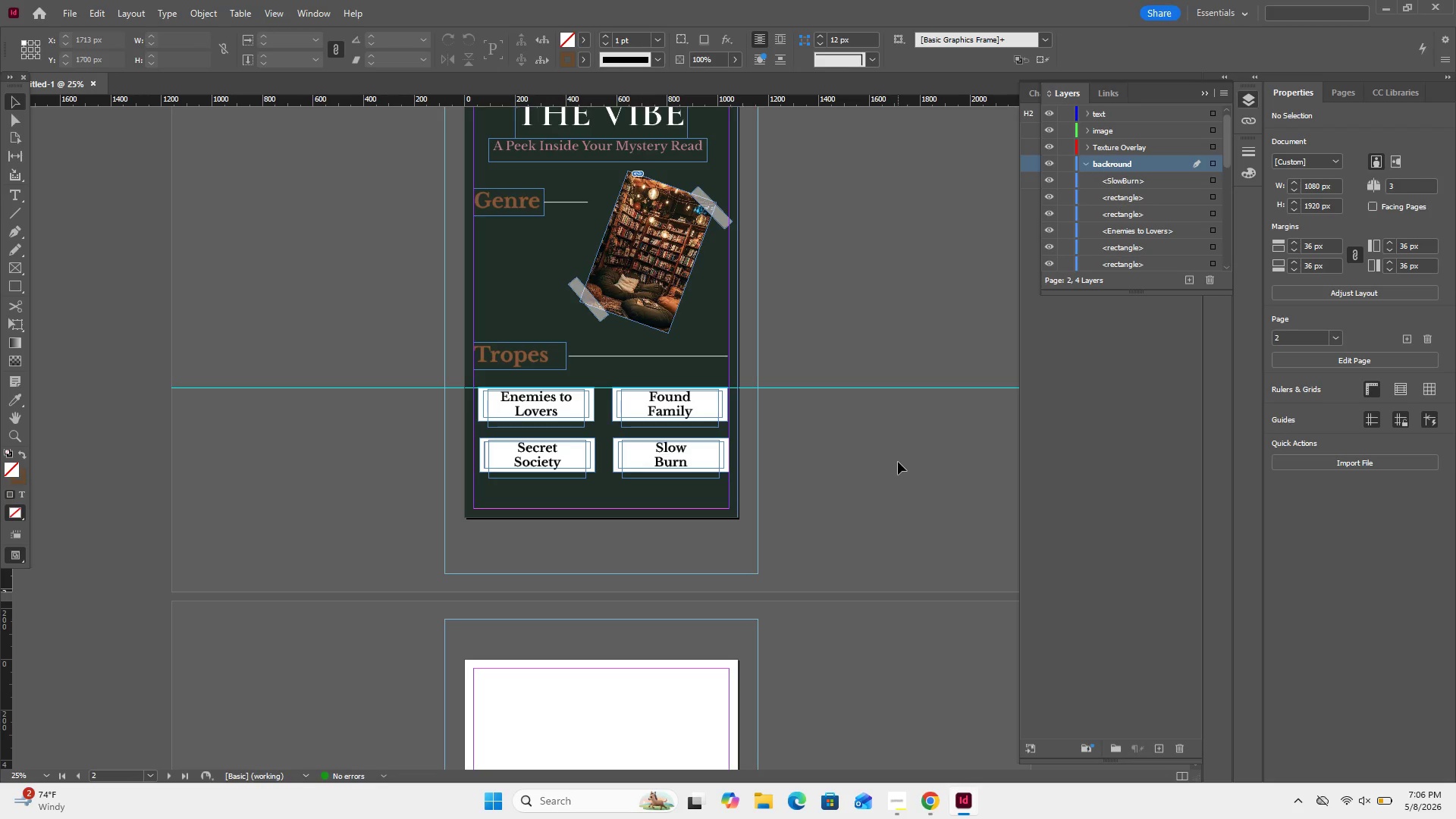 
scroll: coordinate [862, 448], scroll_direction: up, amount: 9.0
 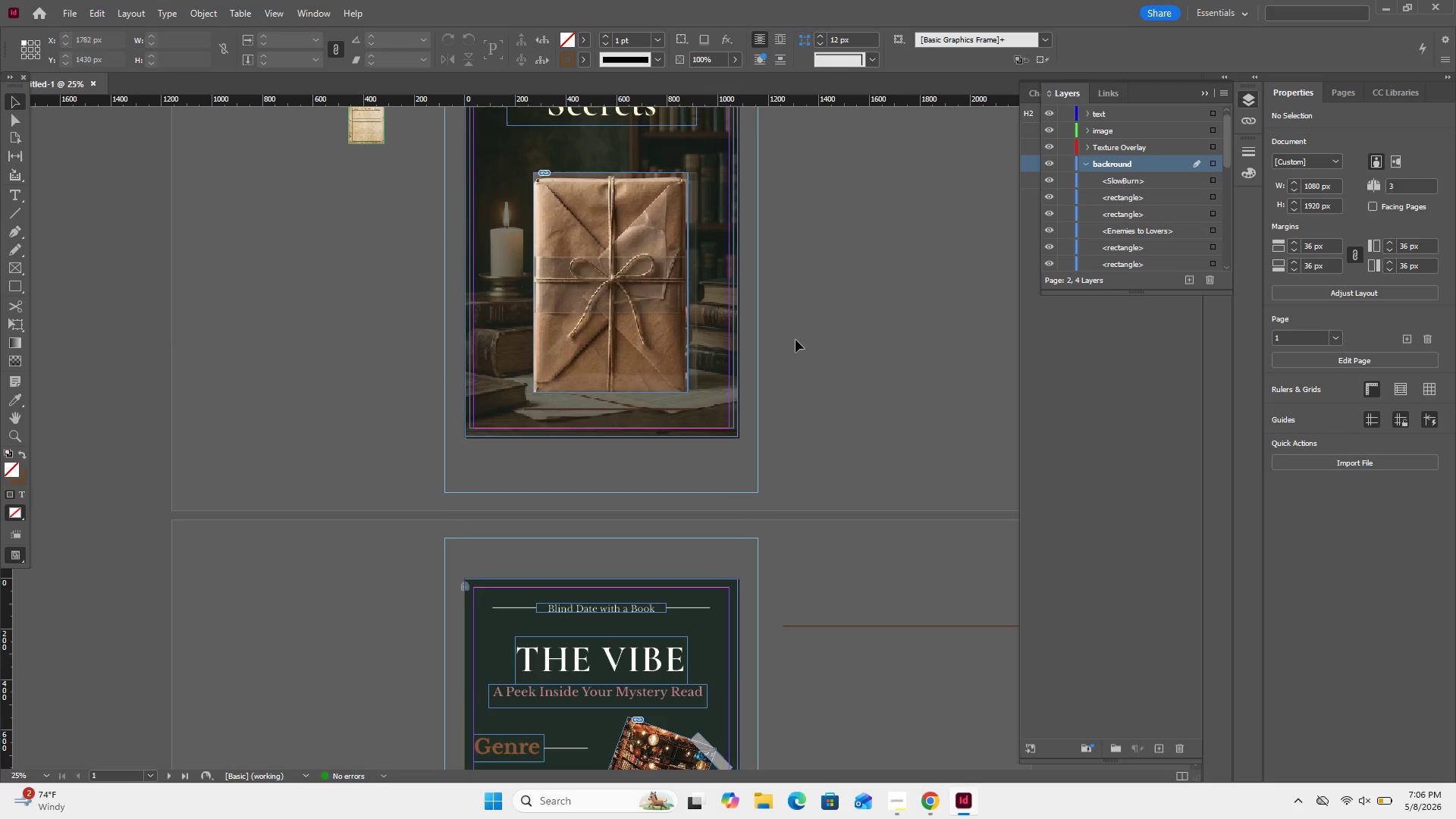 
left_click([635, 381])
 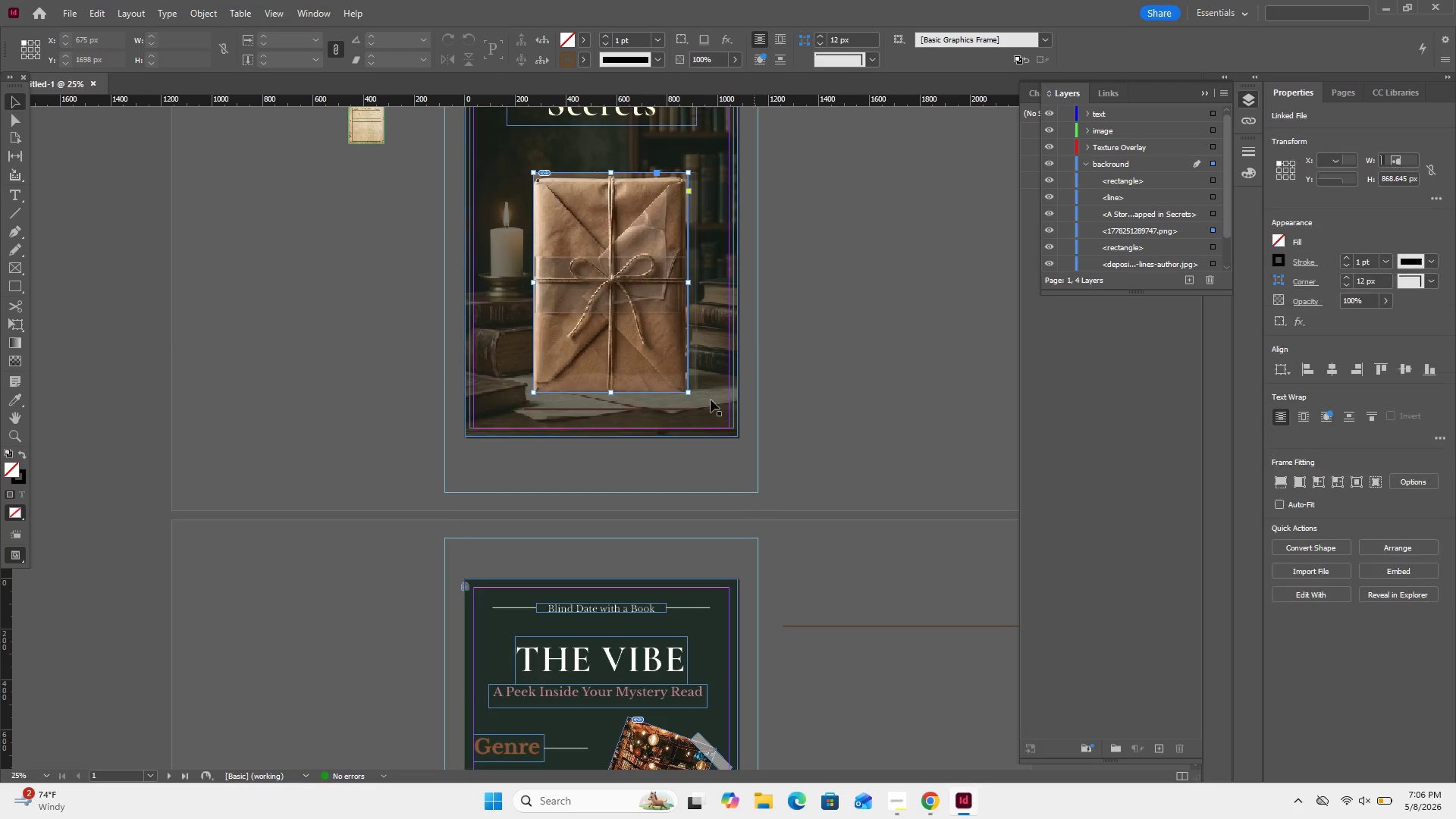 
left_click([711, 400])
 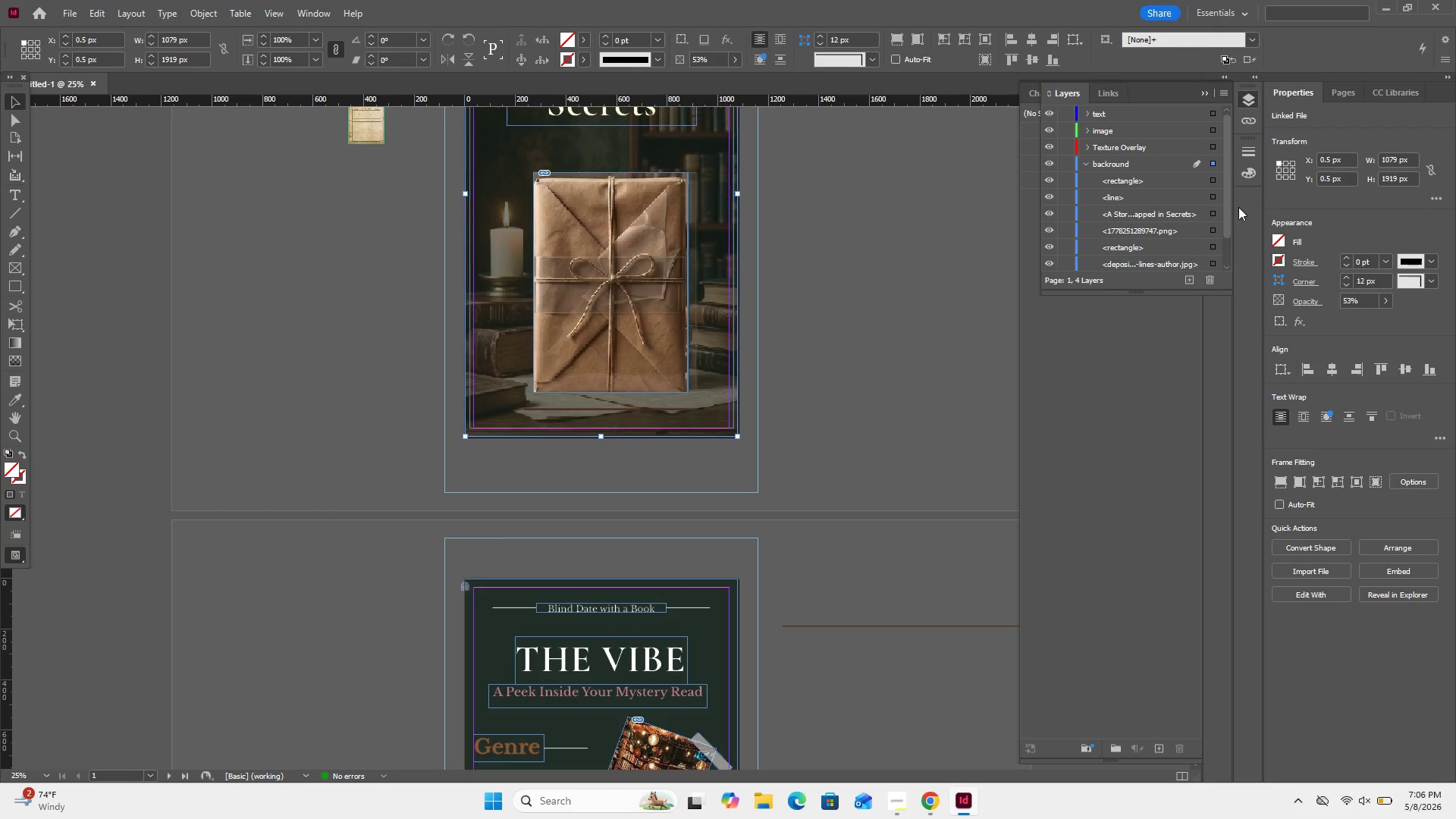 
left_click_drag(start_coordinate=[1228, 217], to_coordinate=[1233, 249])
 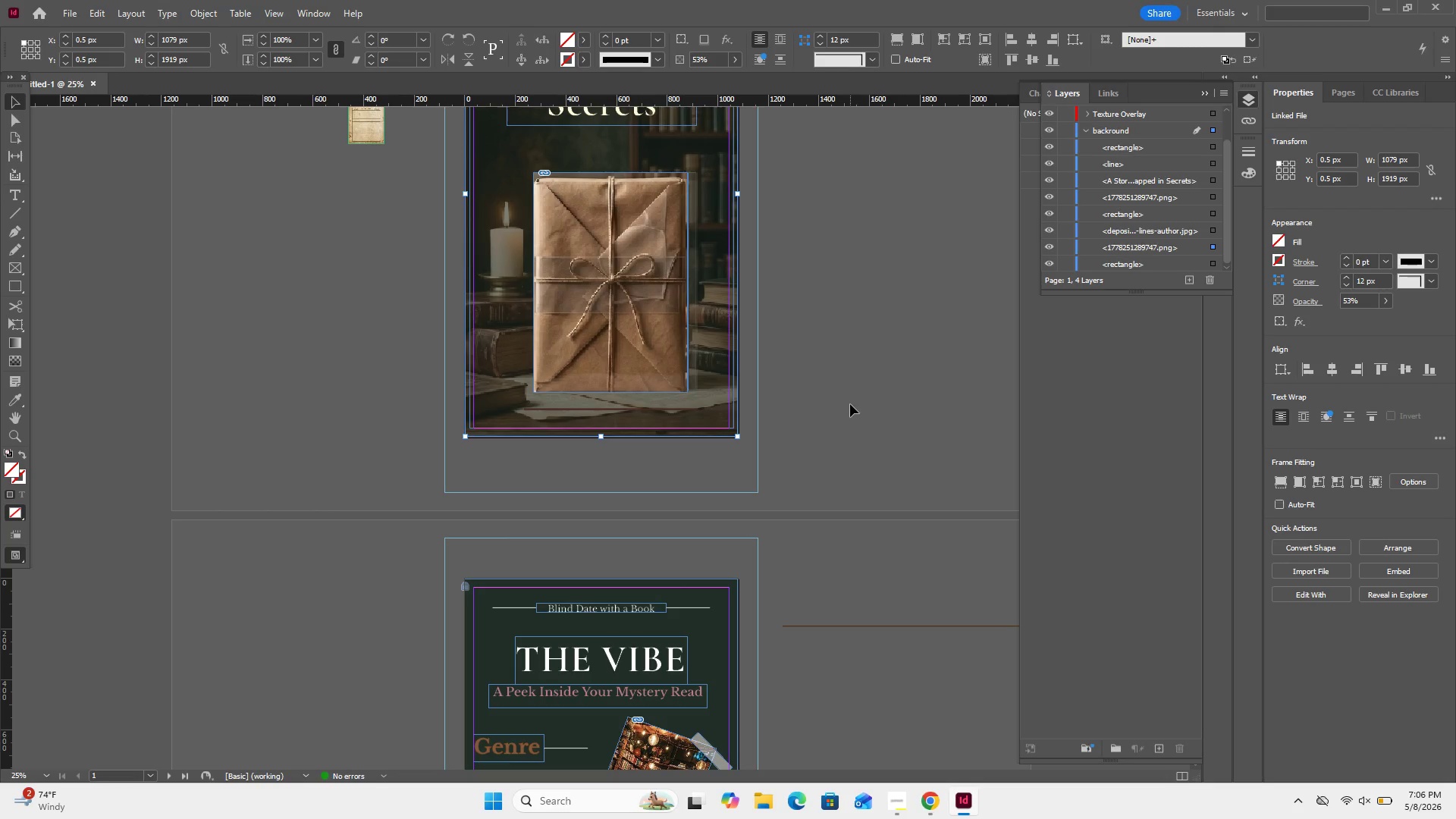 
key(Control+C)
 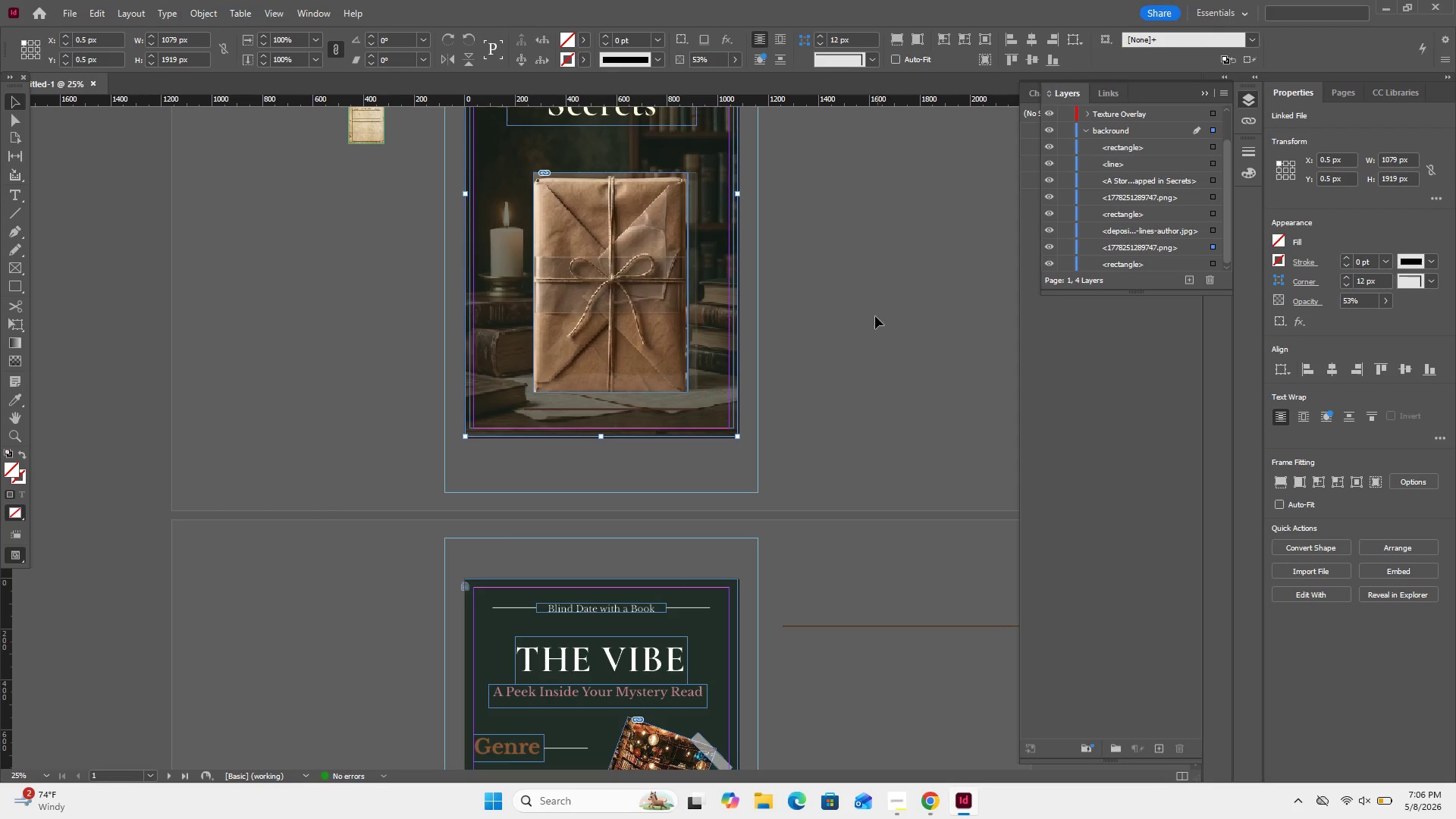 
scroll: coordinate [974, 511], scroll_direction: down, amount: 5.0
 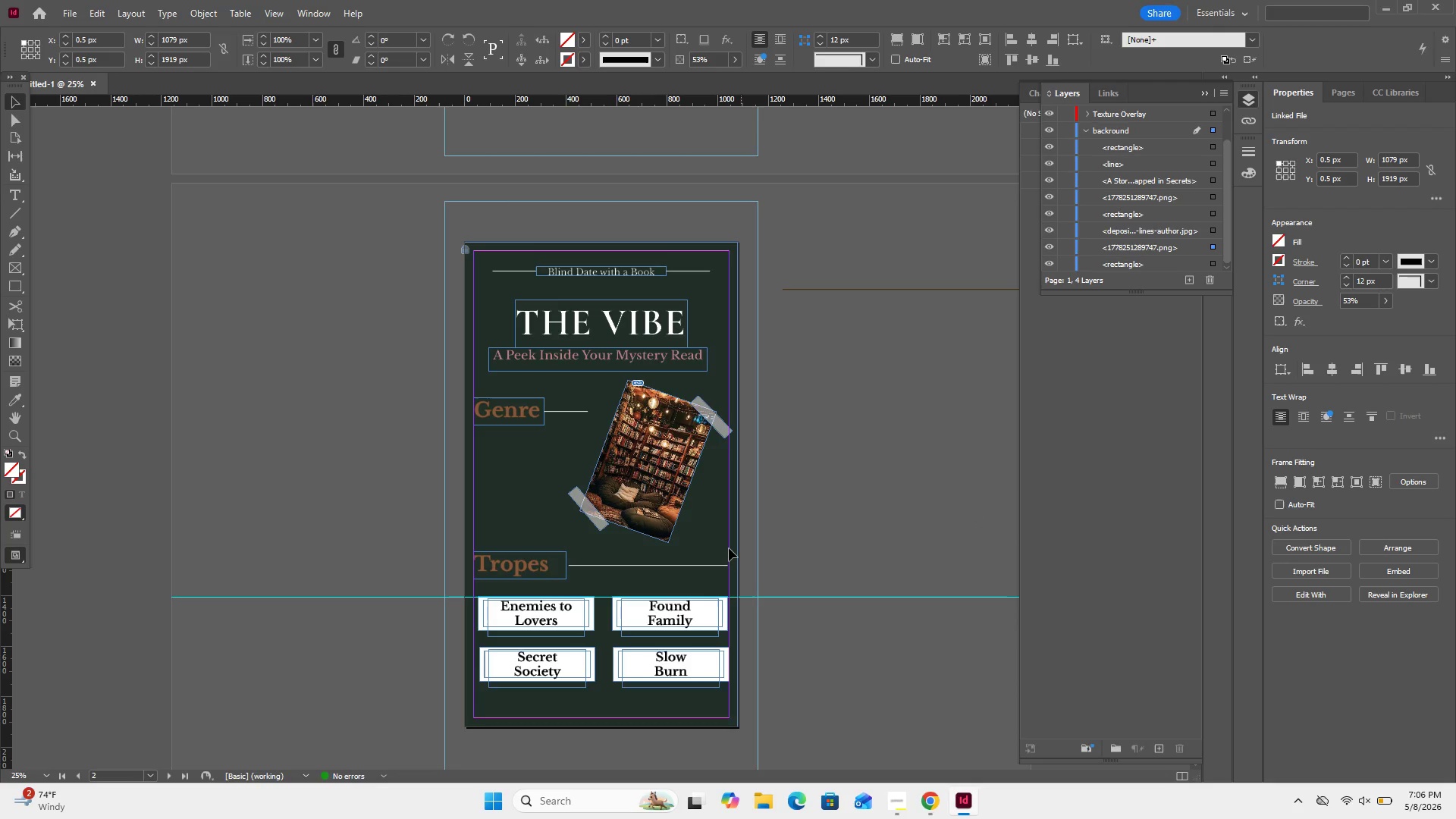 
left_click([726, 548])
 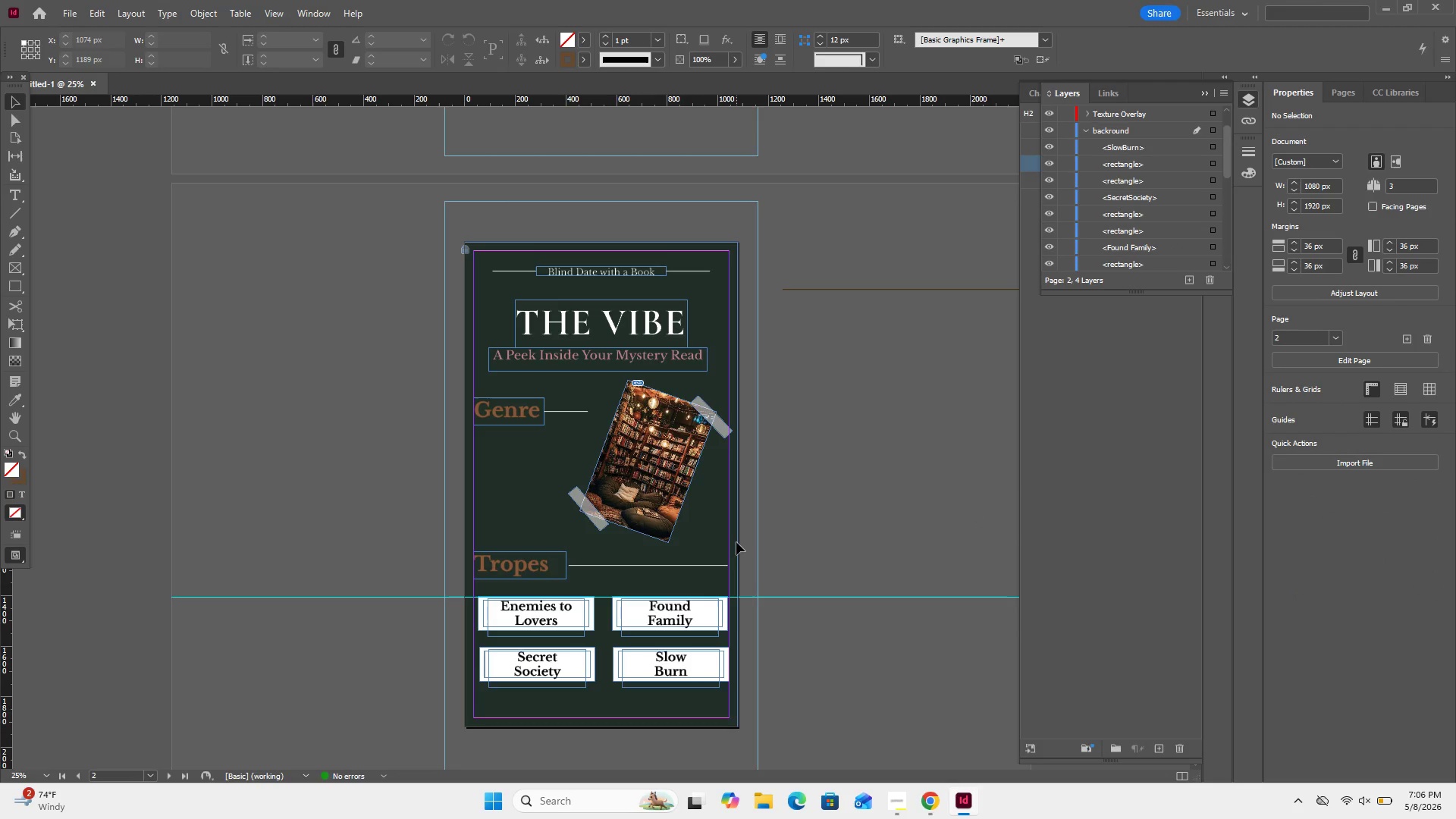 
key(Control+V)
 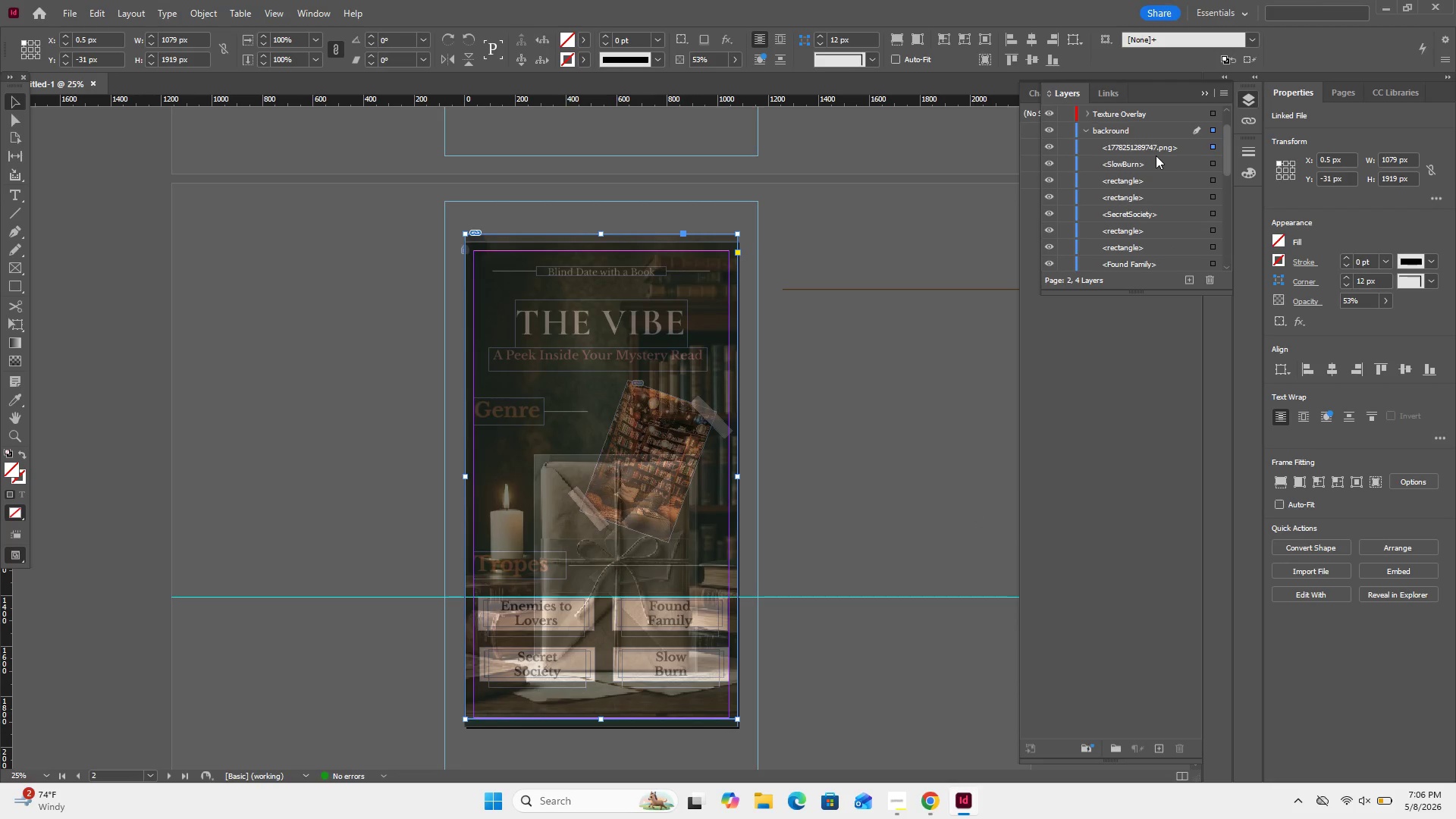 
left_click_drag(start_coordinate=[1163, 147], to_coordinate=[1165, 262])
 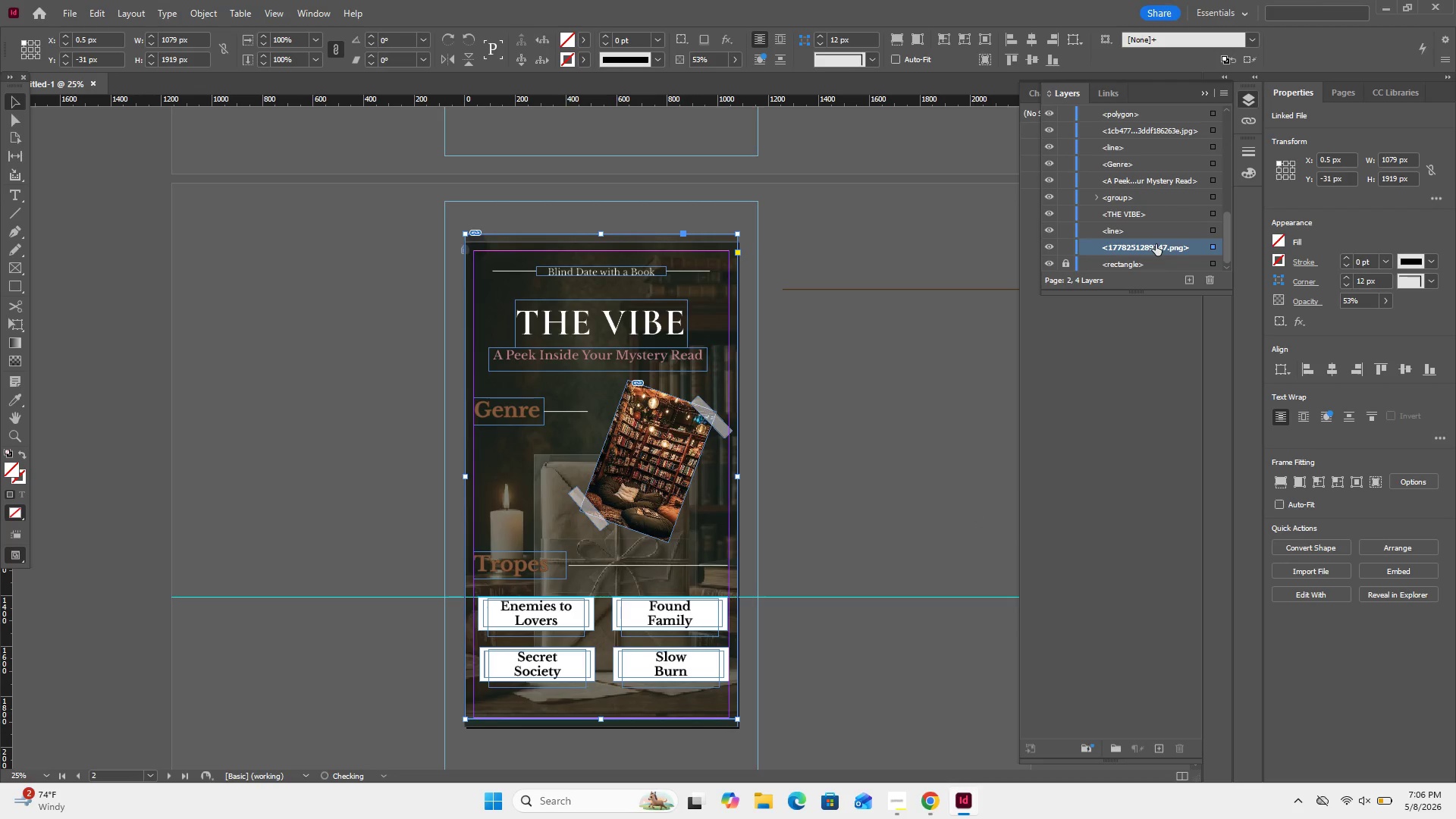 
left_click_drag(start_coordinate=[1156, 244], to_coordinate=[1156, 268])
 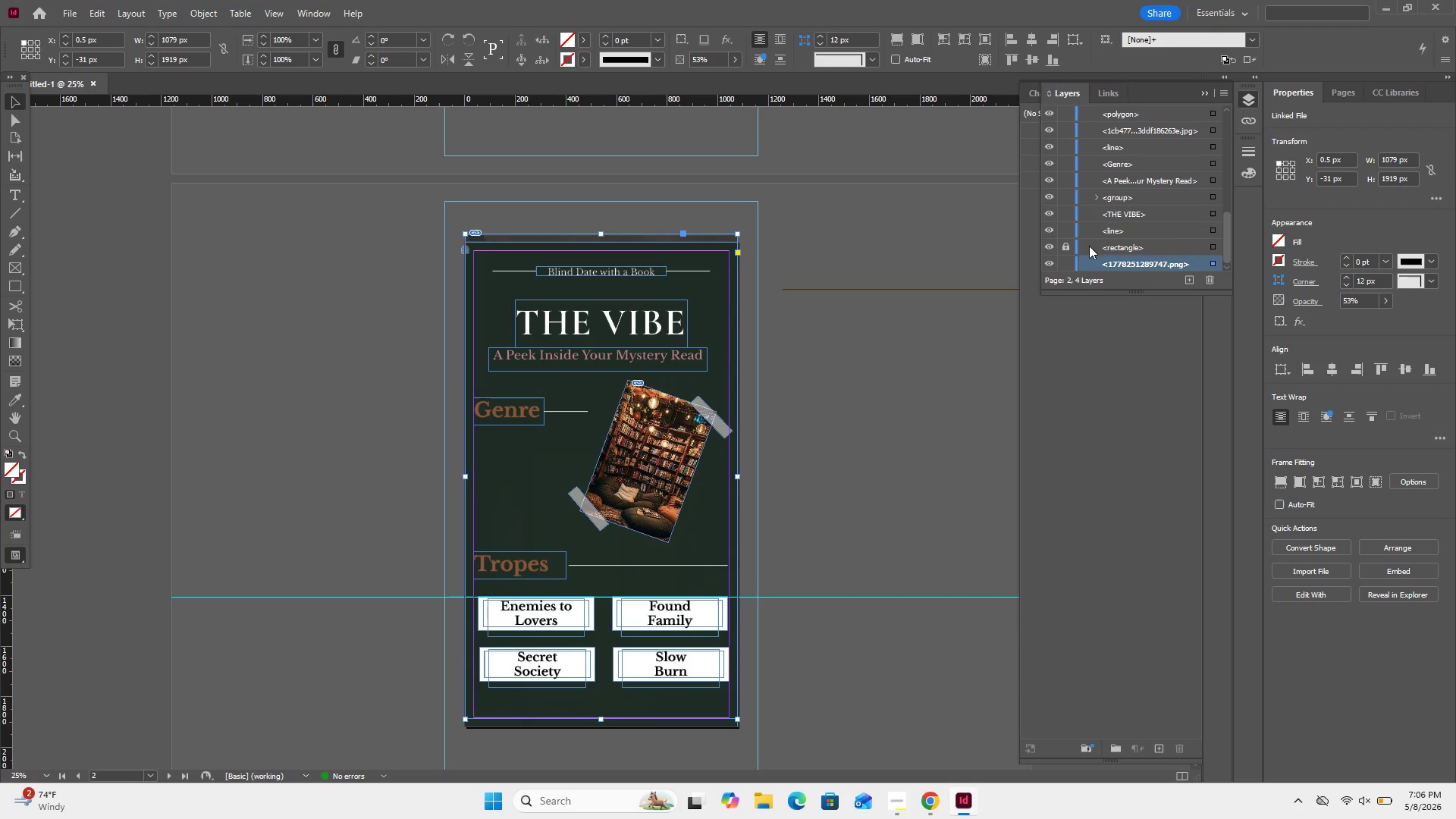 
left_click_drag(start_coordinate=[1101, 246], to_coordinate=[1106, 268])
 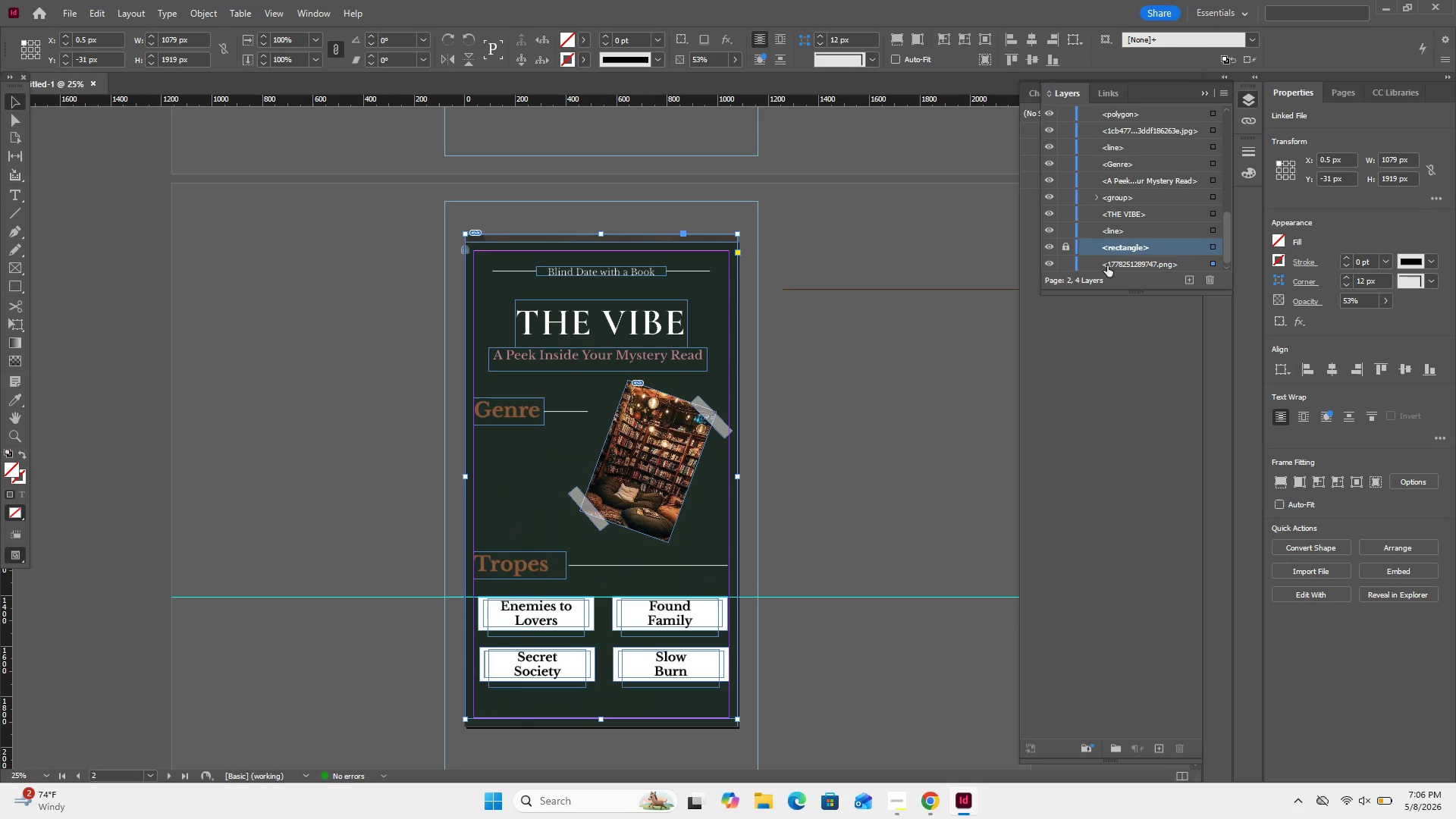 
left_click_drag(start_coordinate=[1107, 265], to_coordinate=[1109, 242])
 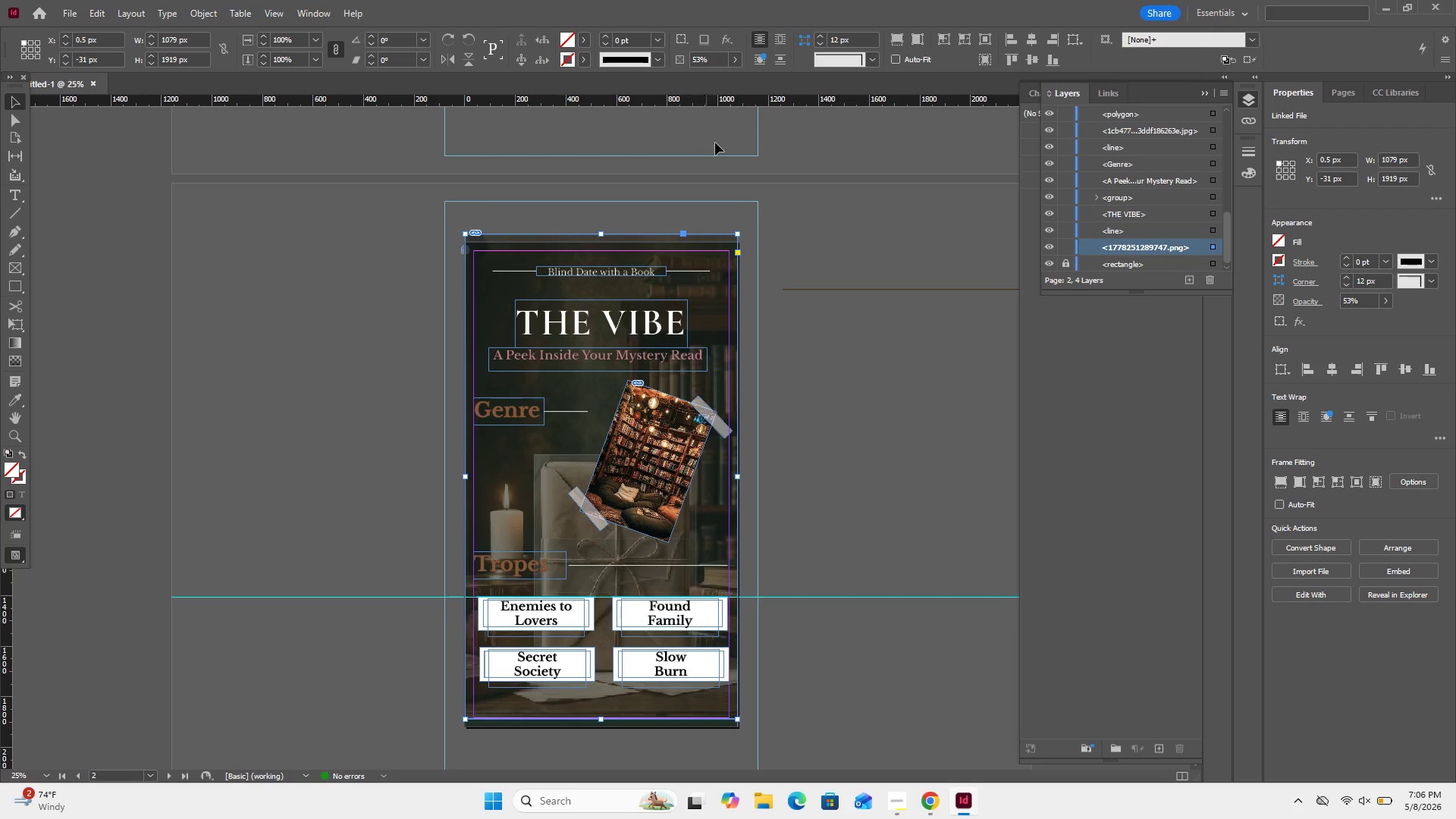 
key(ArrowDown)
 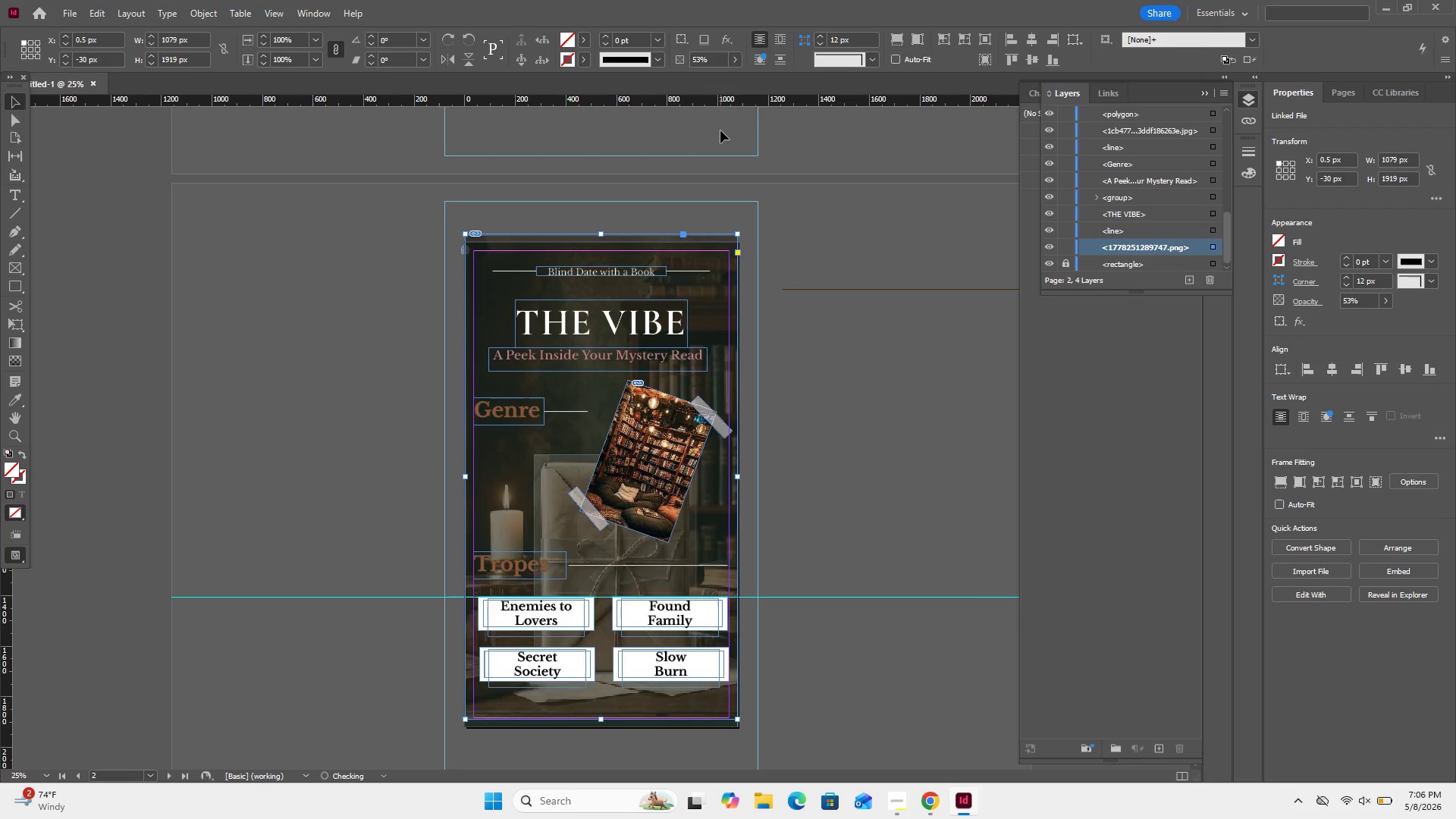 
key(ArrowDown)
 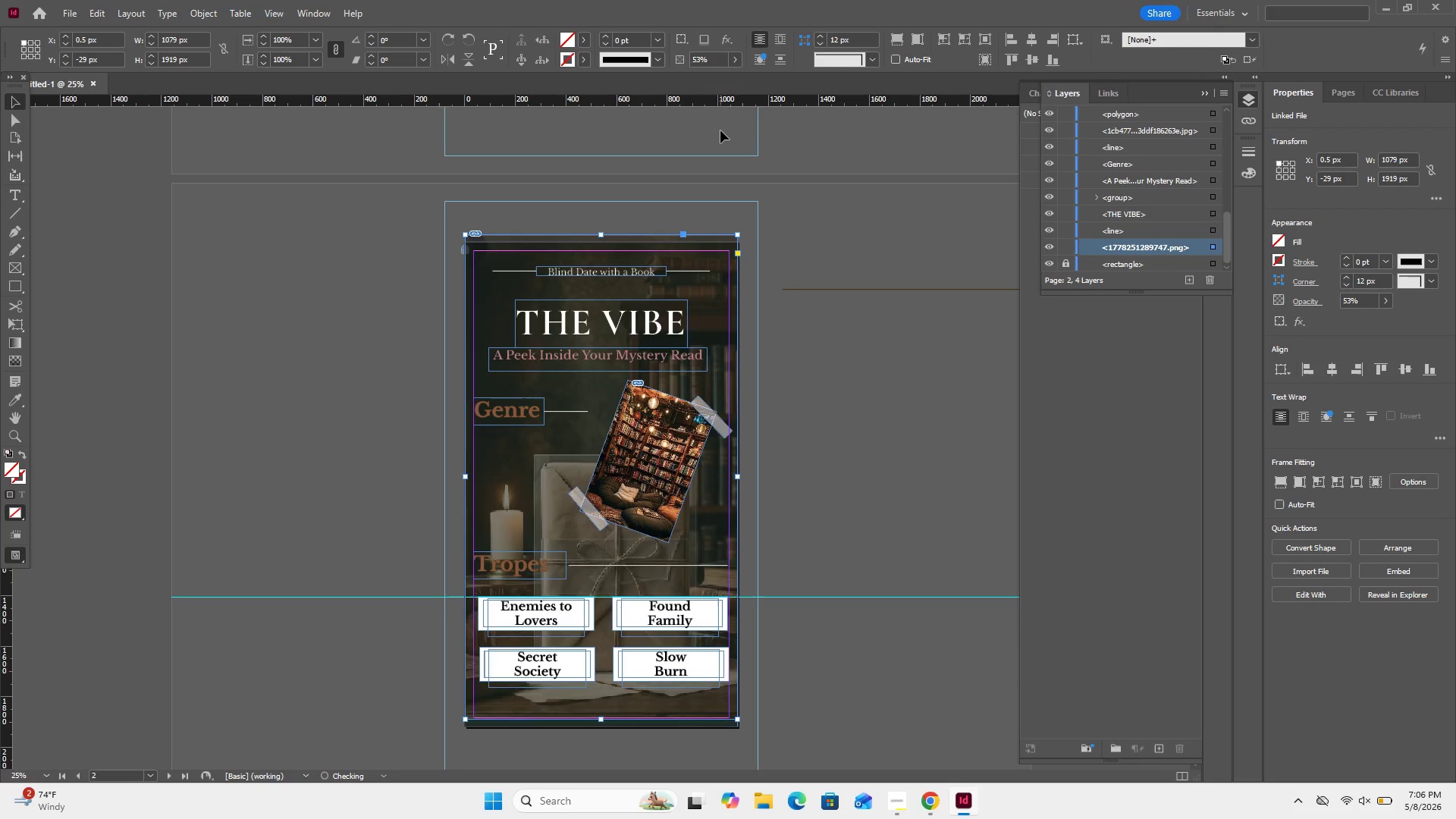 
hold_key(key=ArrowDown, duration=1.09)
 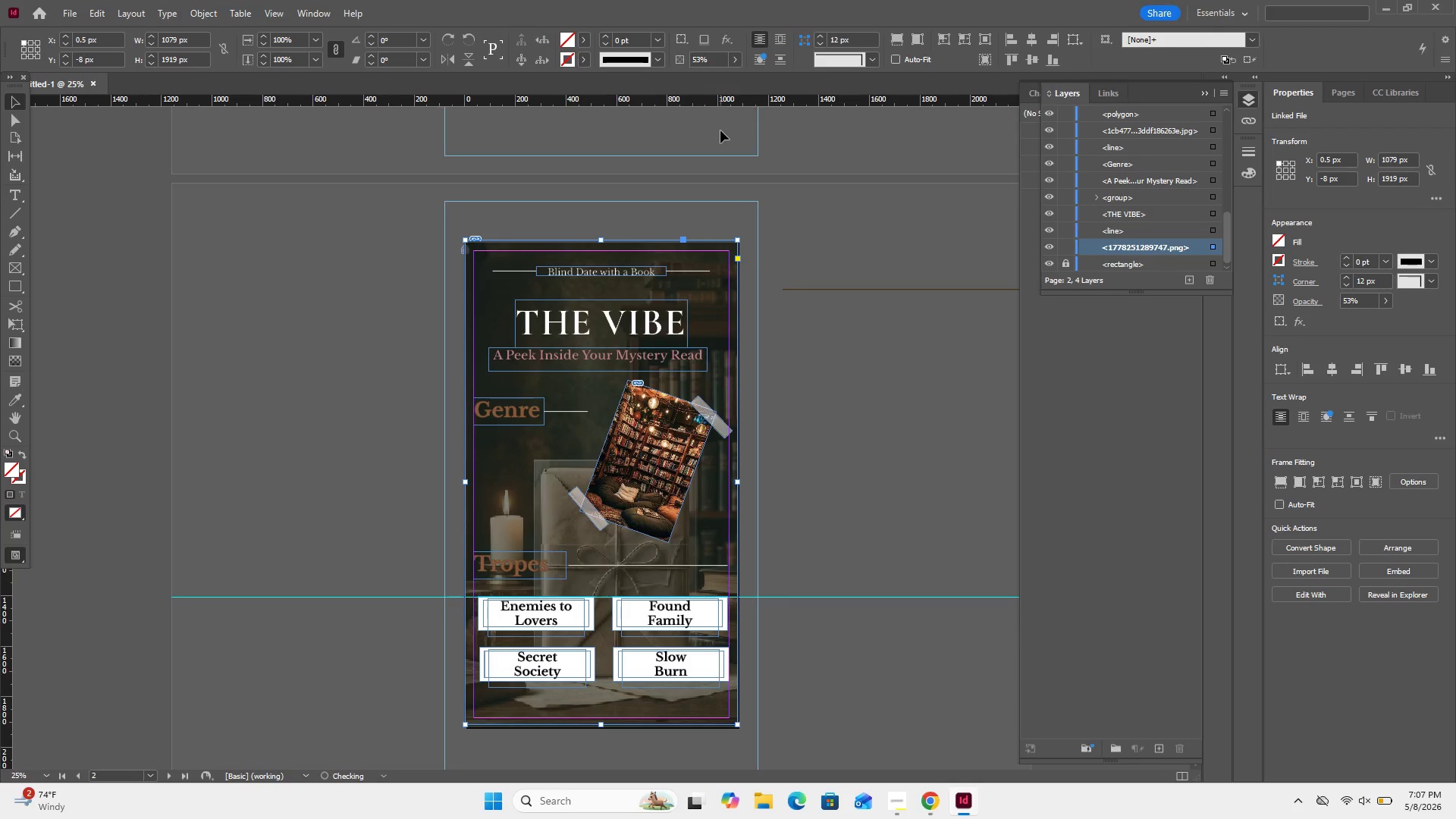 
hold_key(key=ArrowDown, duration=1.52)
 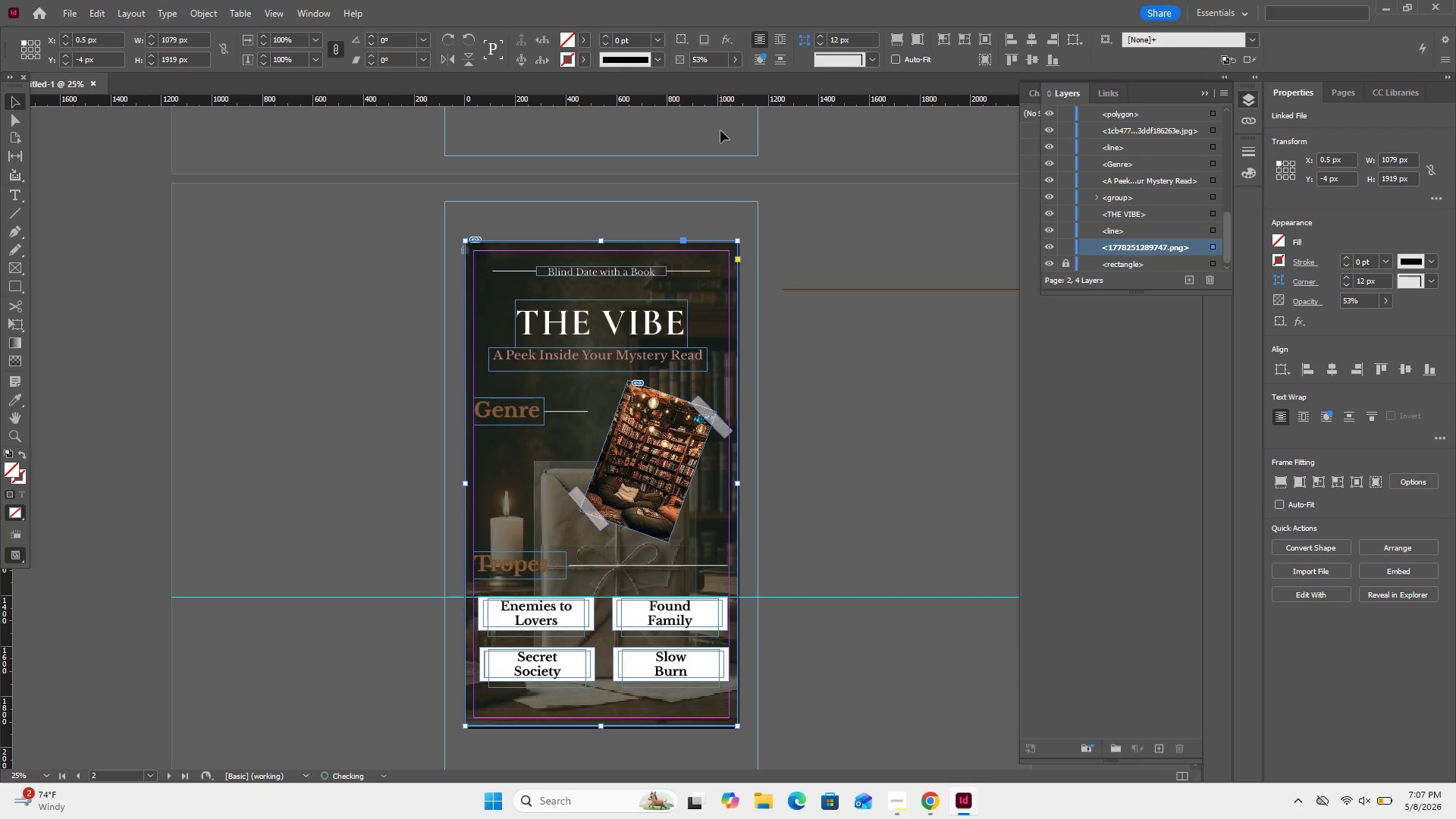 
key(ArrowDown)
 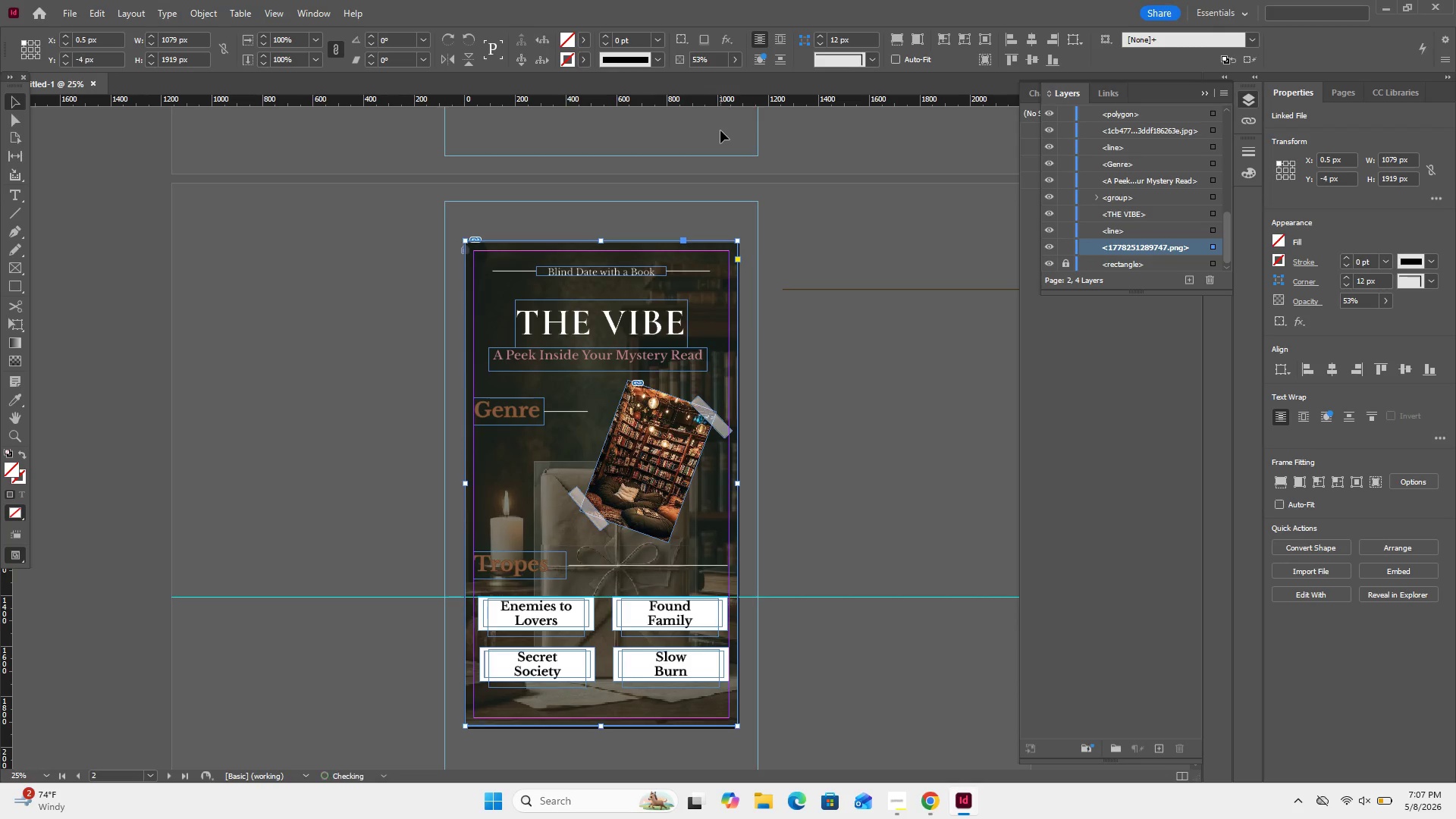 
key(ArrowDown)
 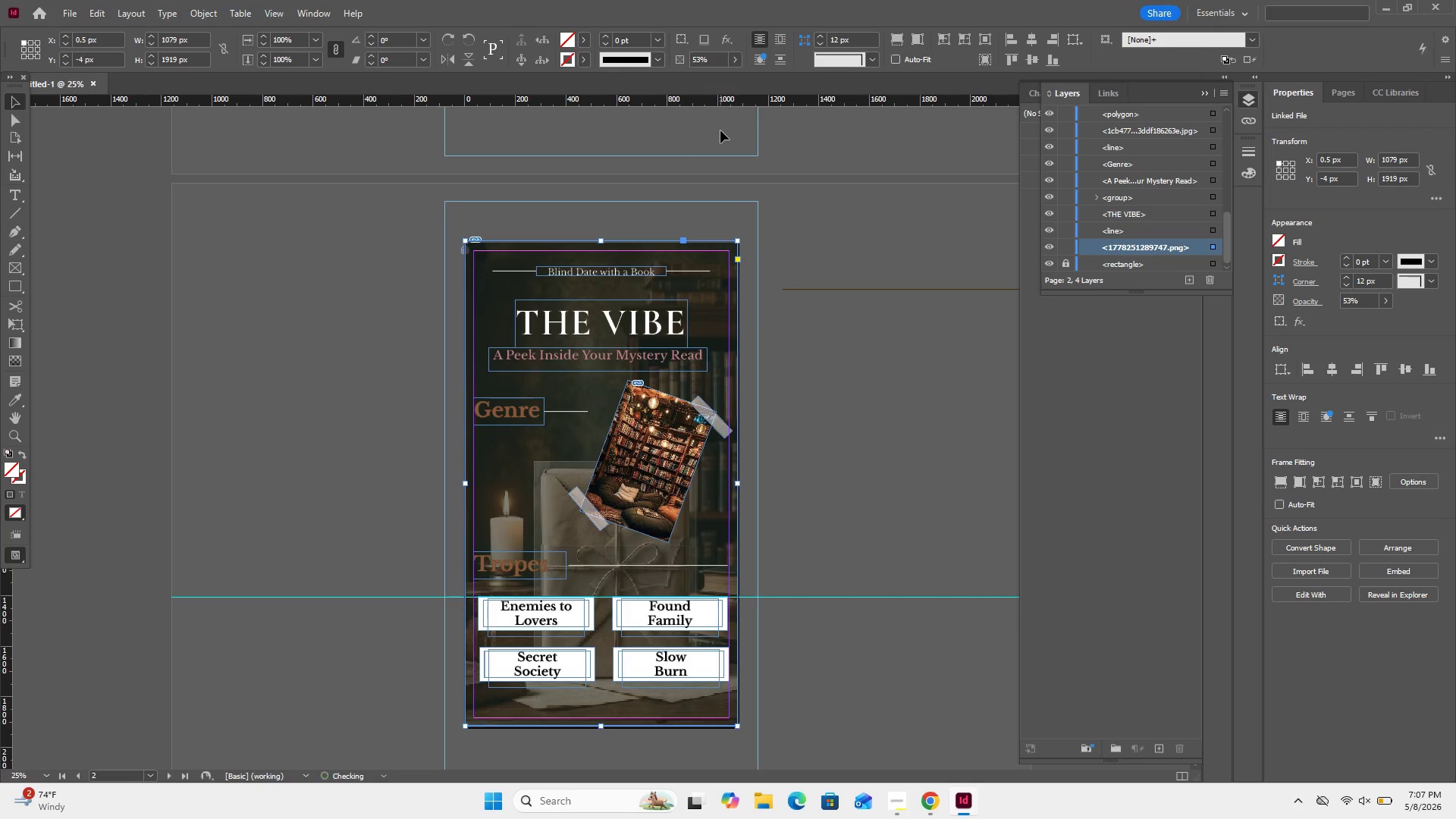 
key(ArrowDown)
 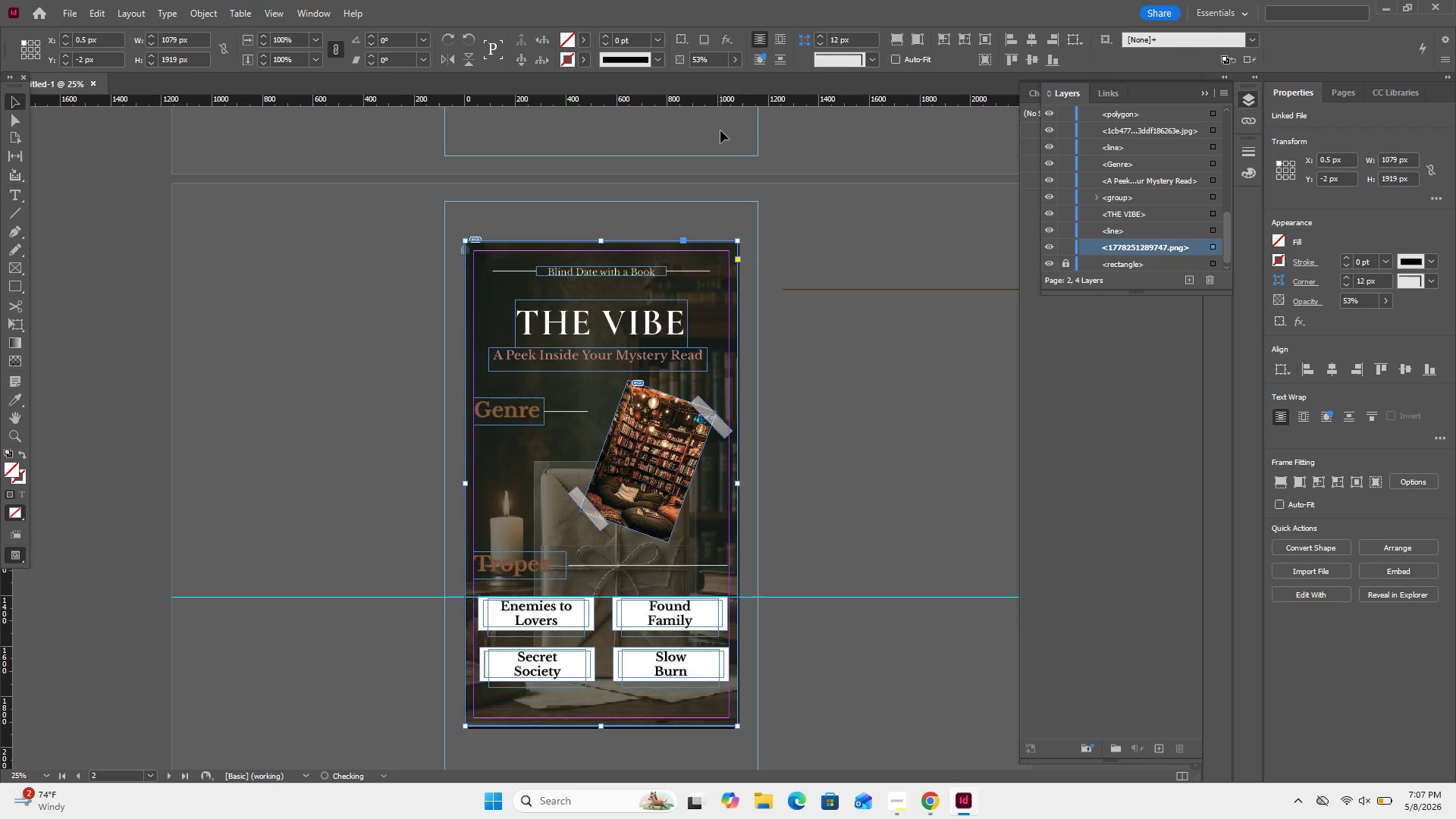 
key(ArrowDown)
 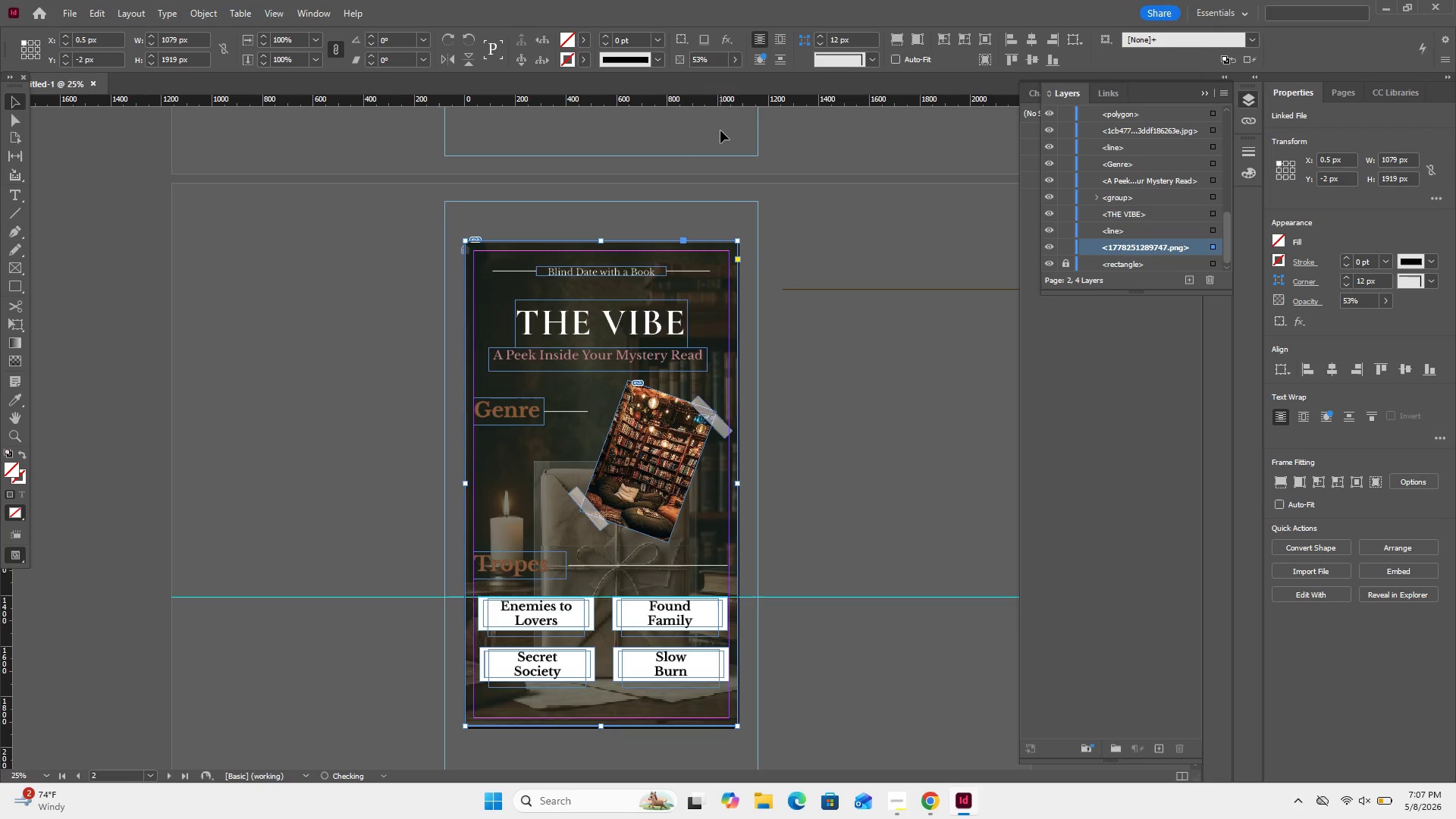 
key(ArrowDown)
 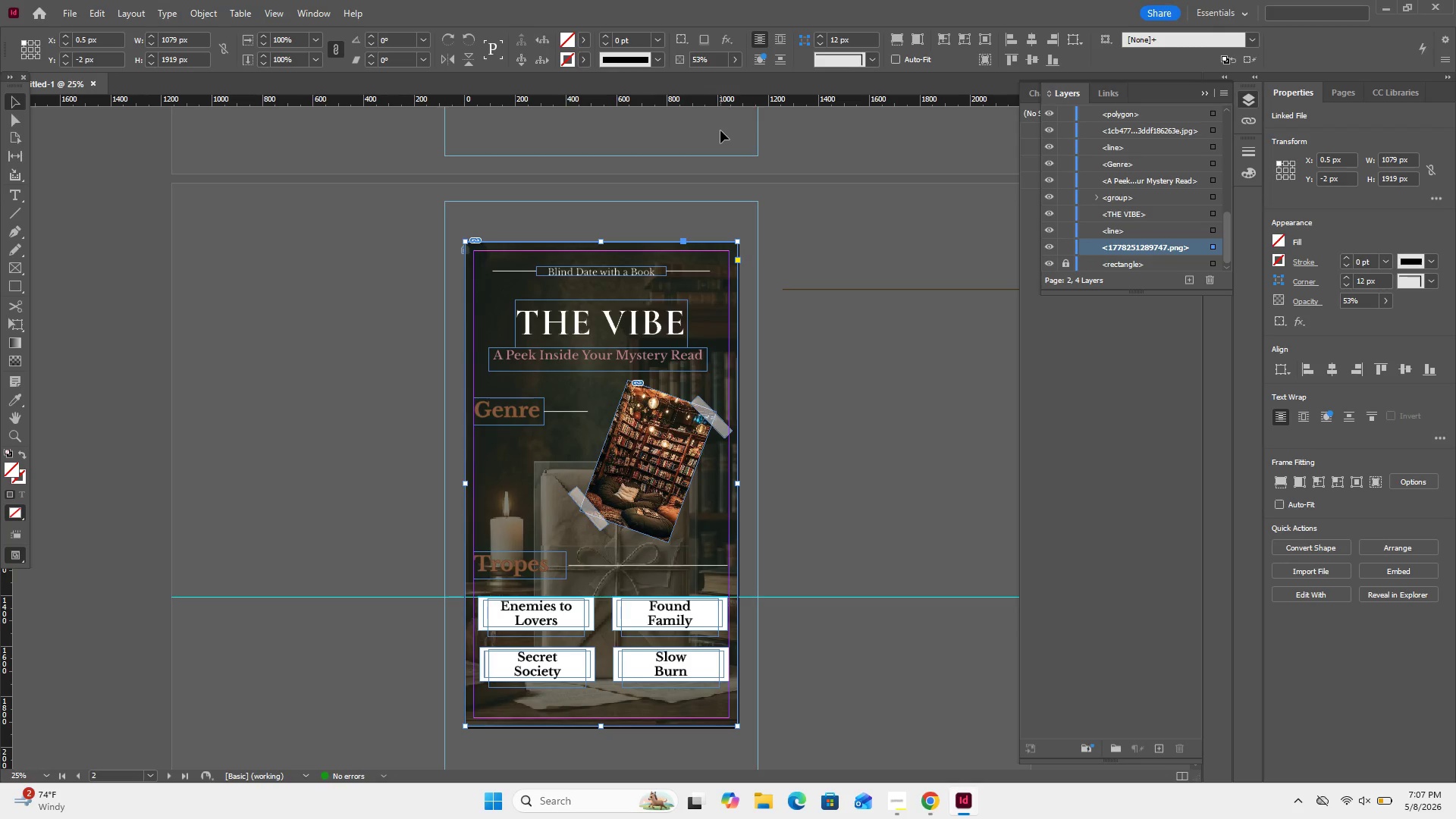 
key(ArrowUp)
 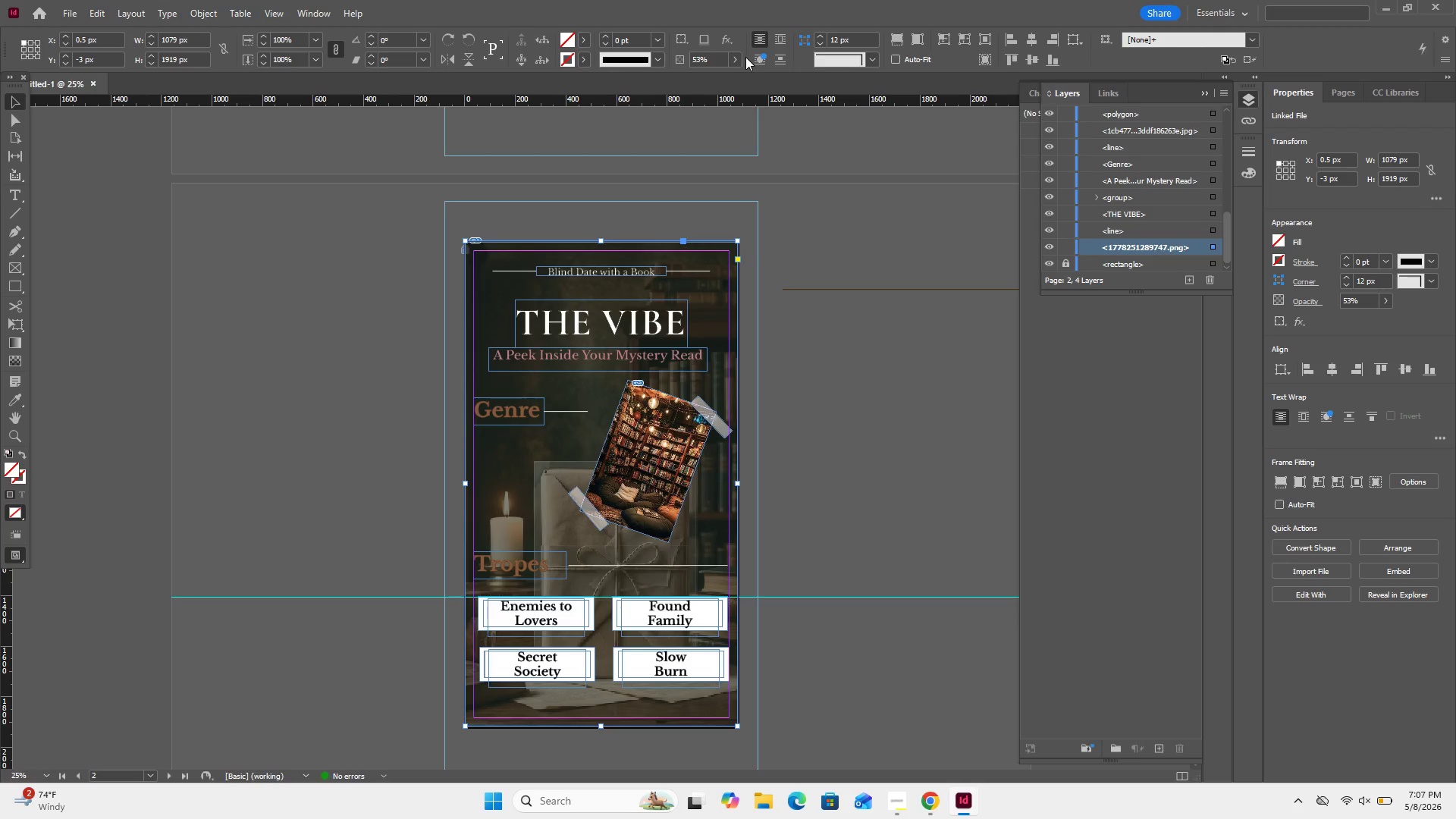 
left_click([742, 60])
 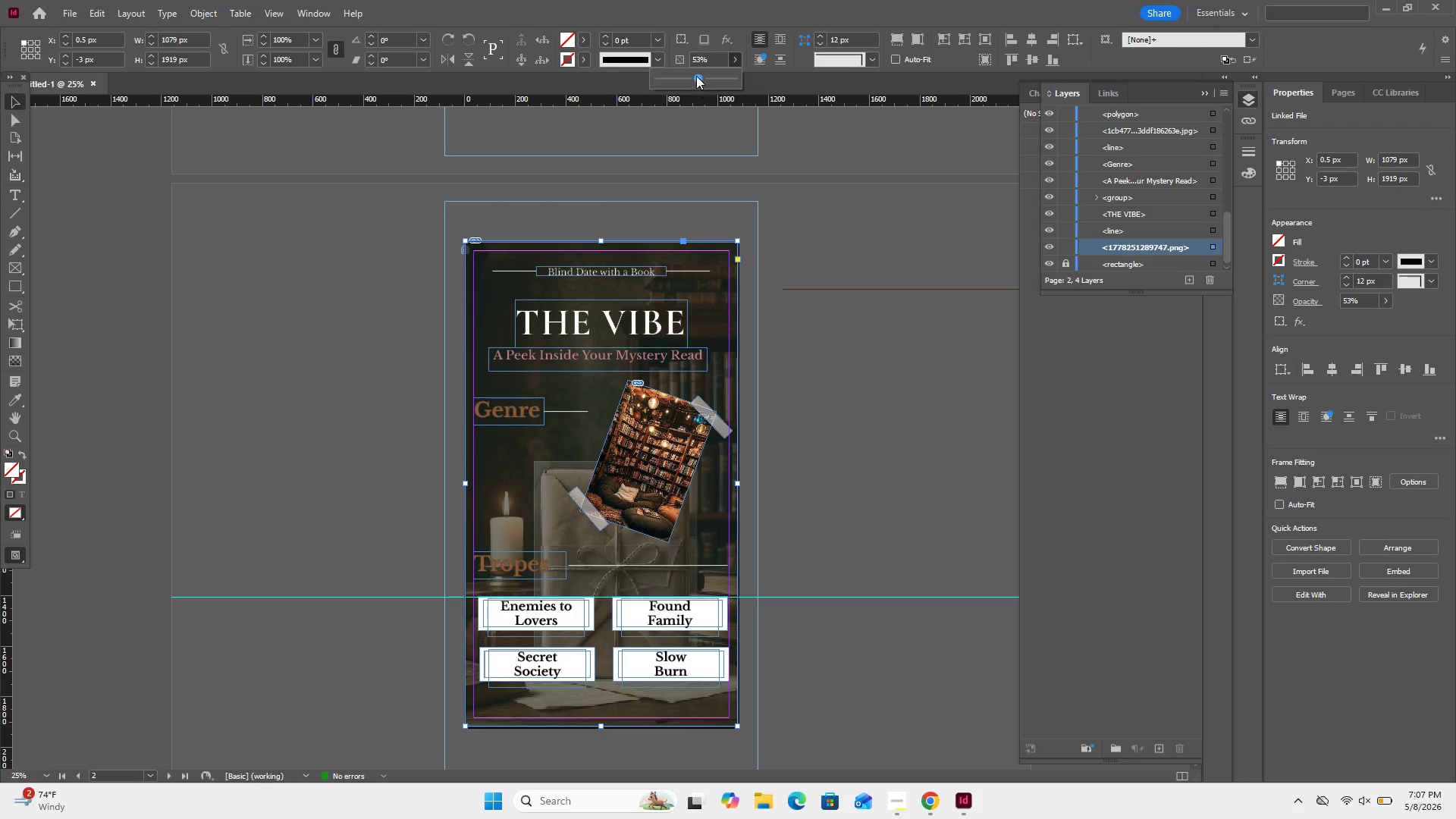 
left_click_drag(start_coordinate=[695, 76], to_coordinate=[683, 81])
 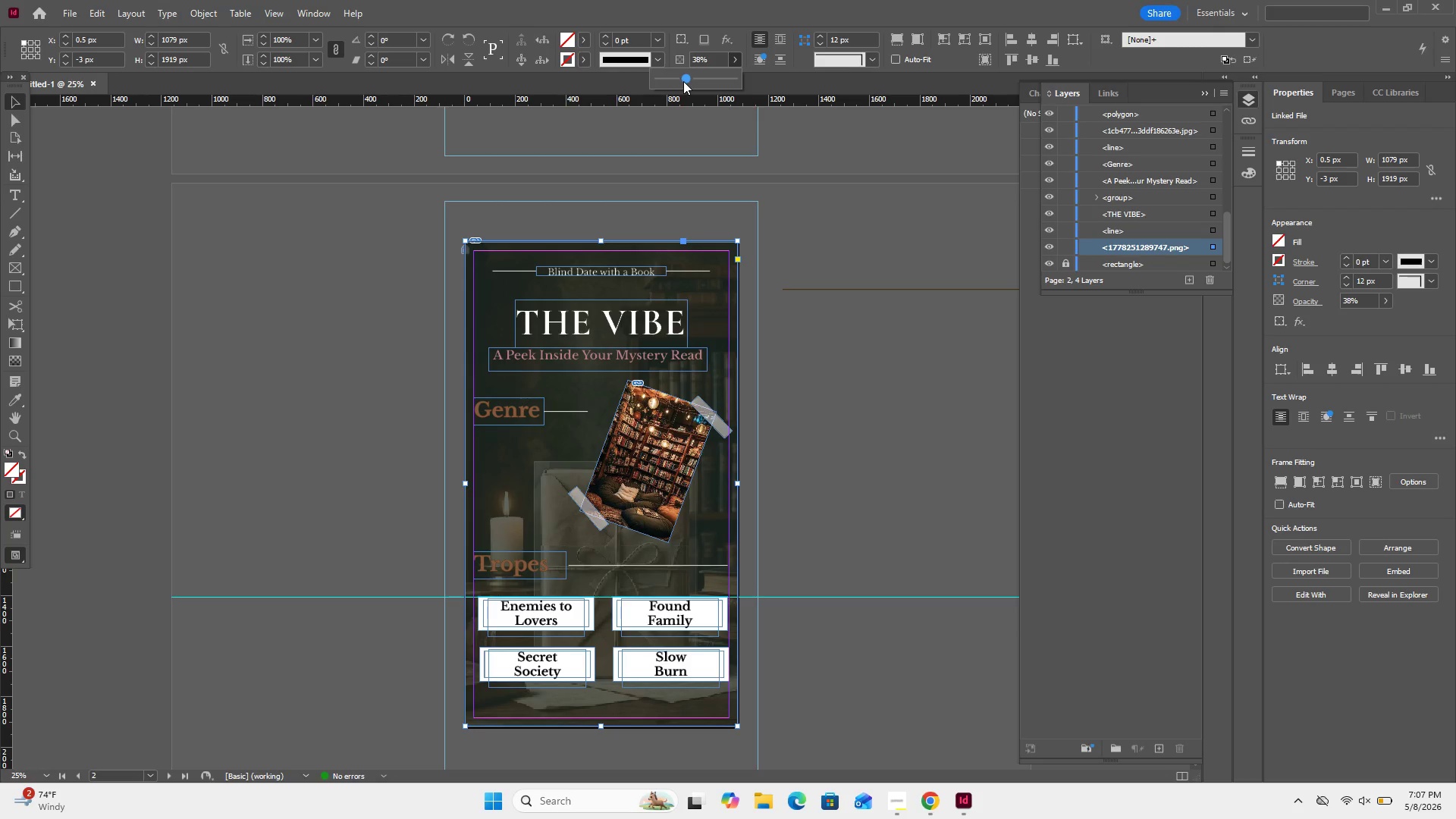 
left_click_drag(start_coordinate=[683, 81], to_coordinate=[667, 88])
 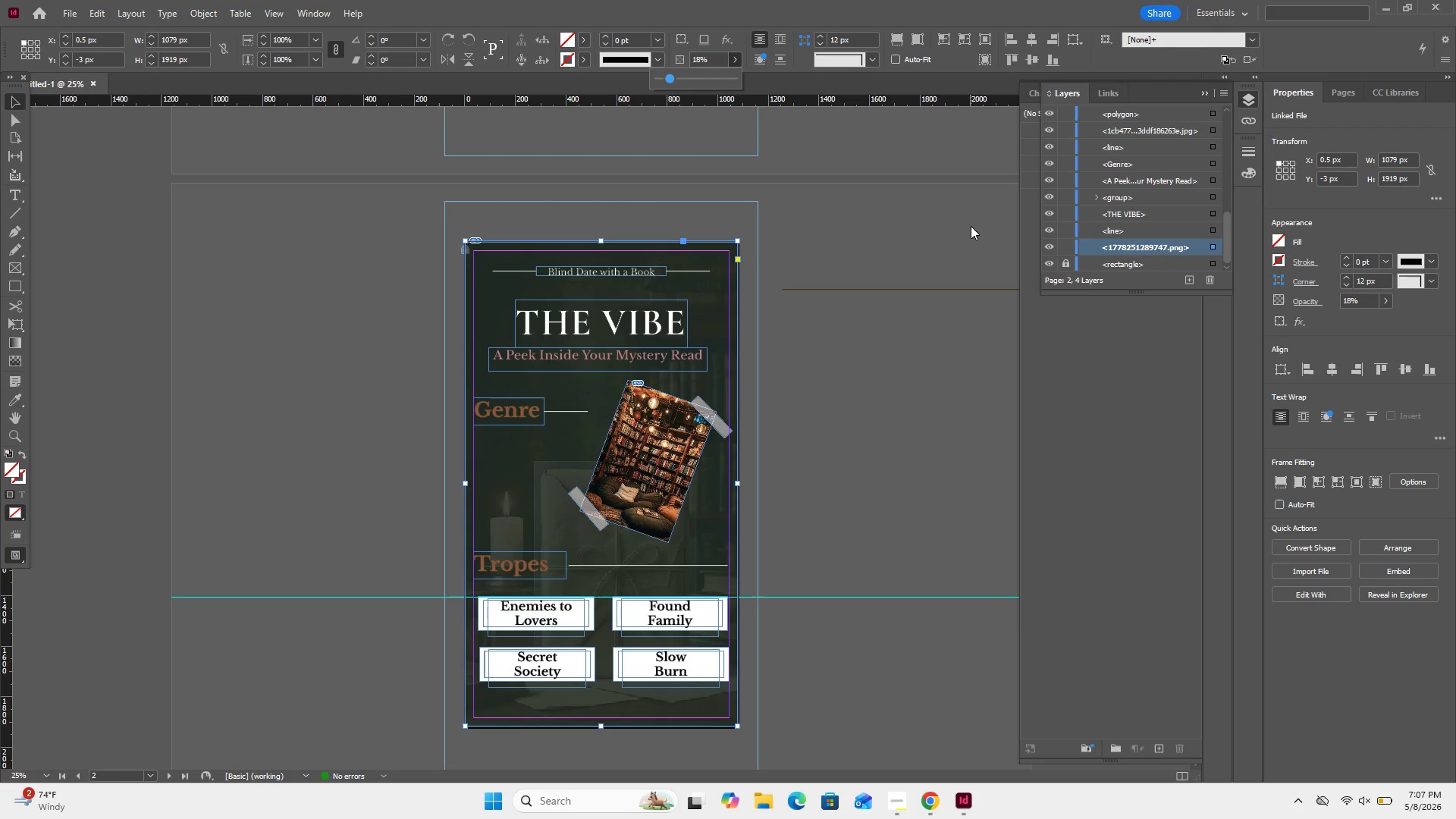 
wait(20.66)
 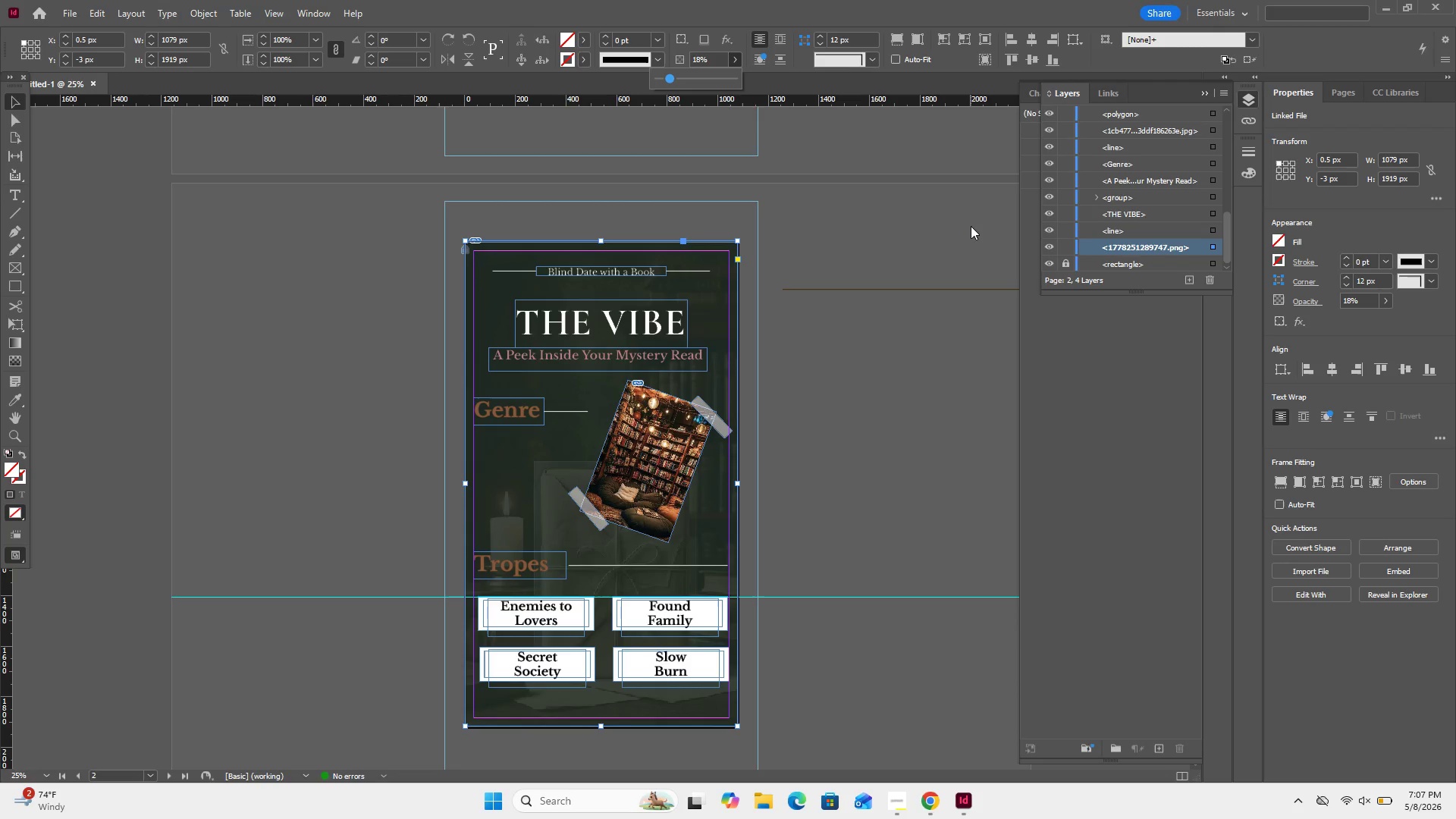 
left_click([963, 290])
 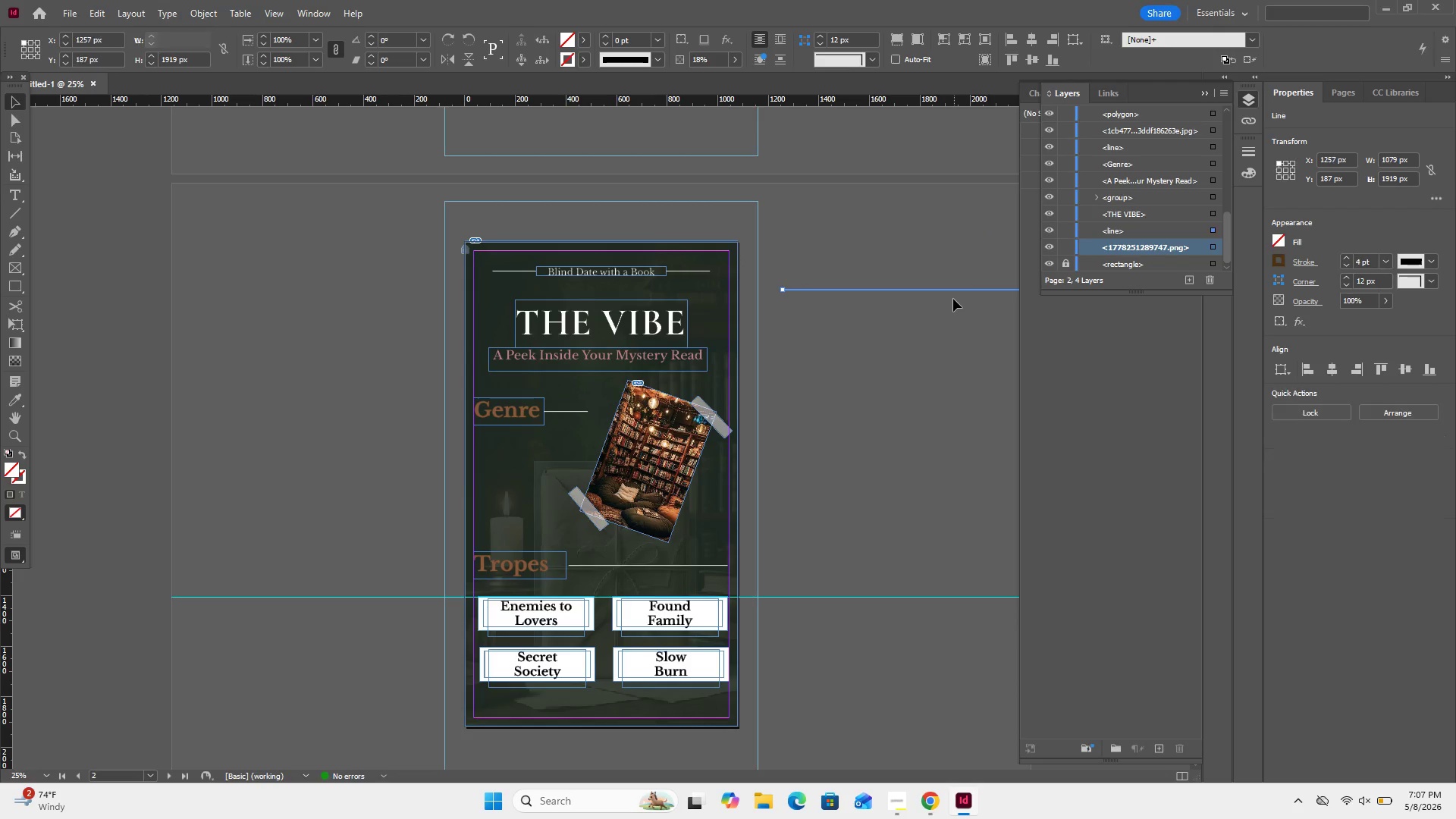 
scroll: coordinate [953, 308], scroll_direction: down, amount: 13.0
 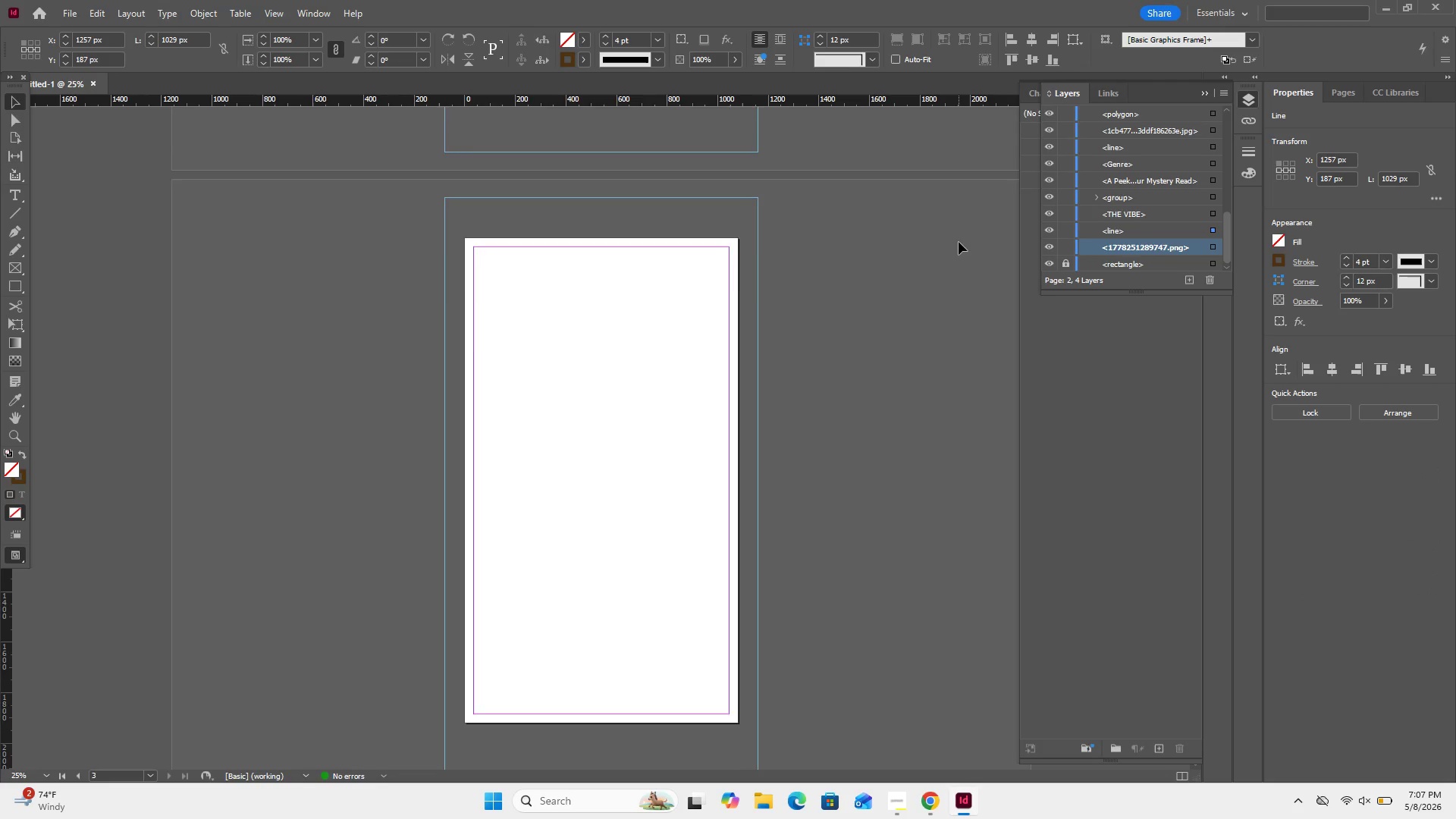 
scroll: coordinate [959, 242], scroll_direction: up, amount: 2.0
 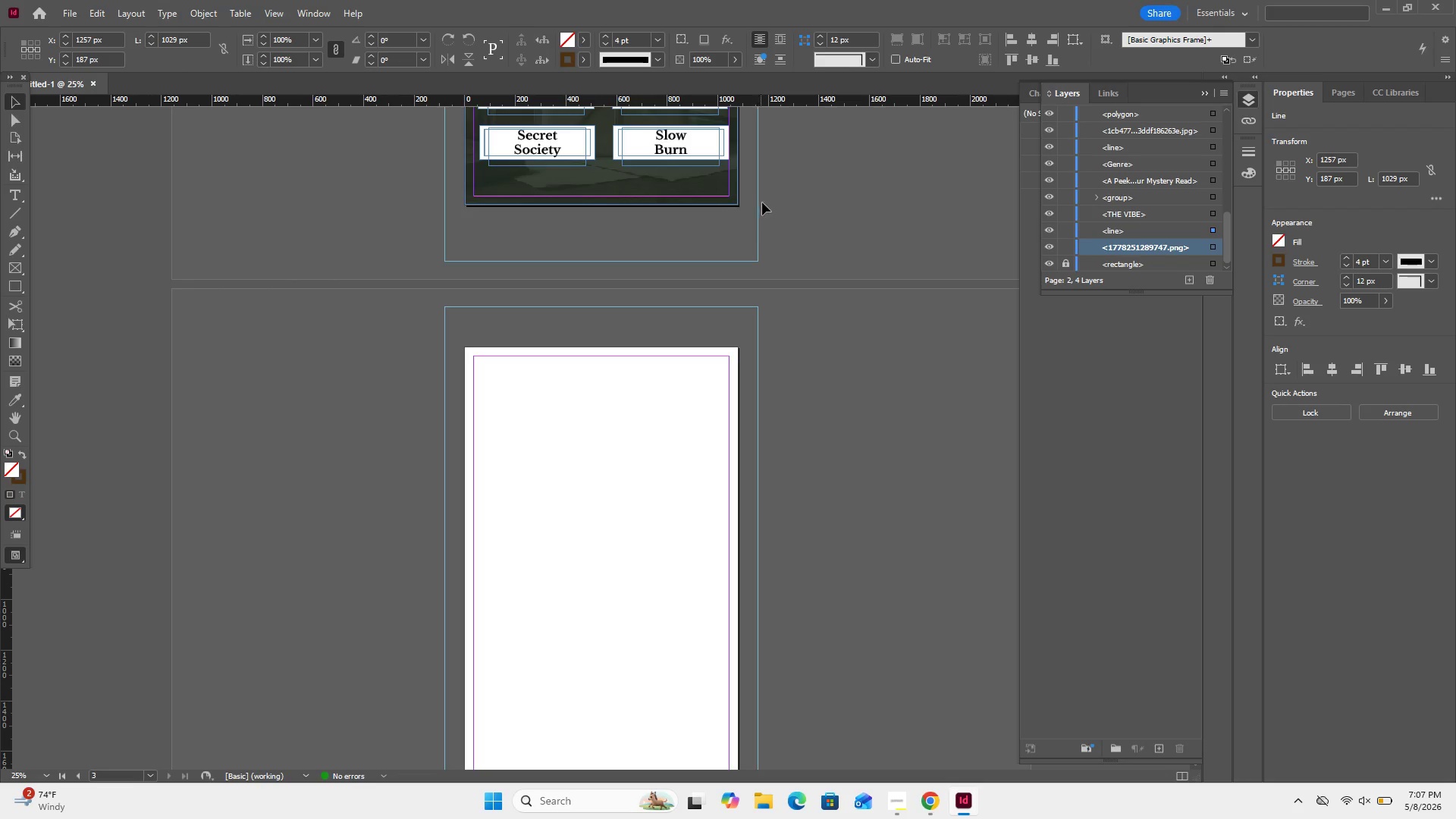 
left_click_drag(start_coordinate=[772, 196], to_coordinate=[640, 213])
 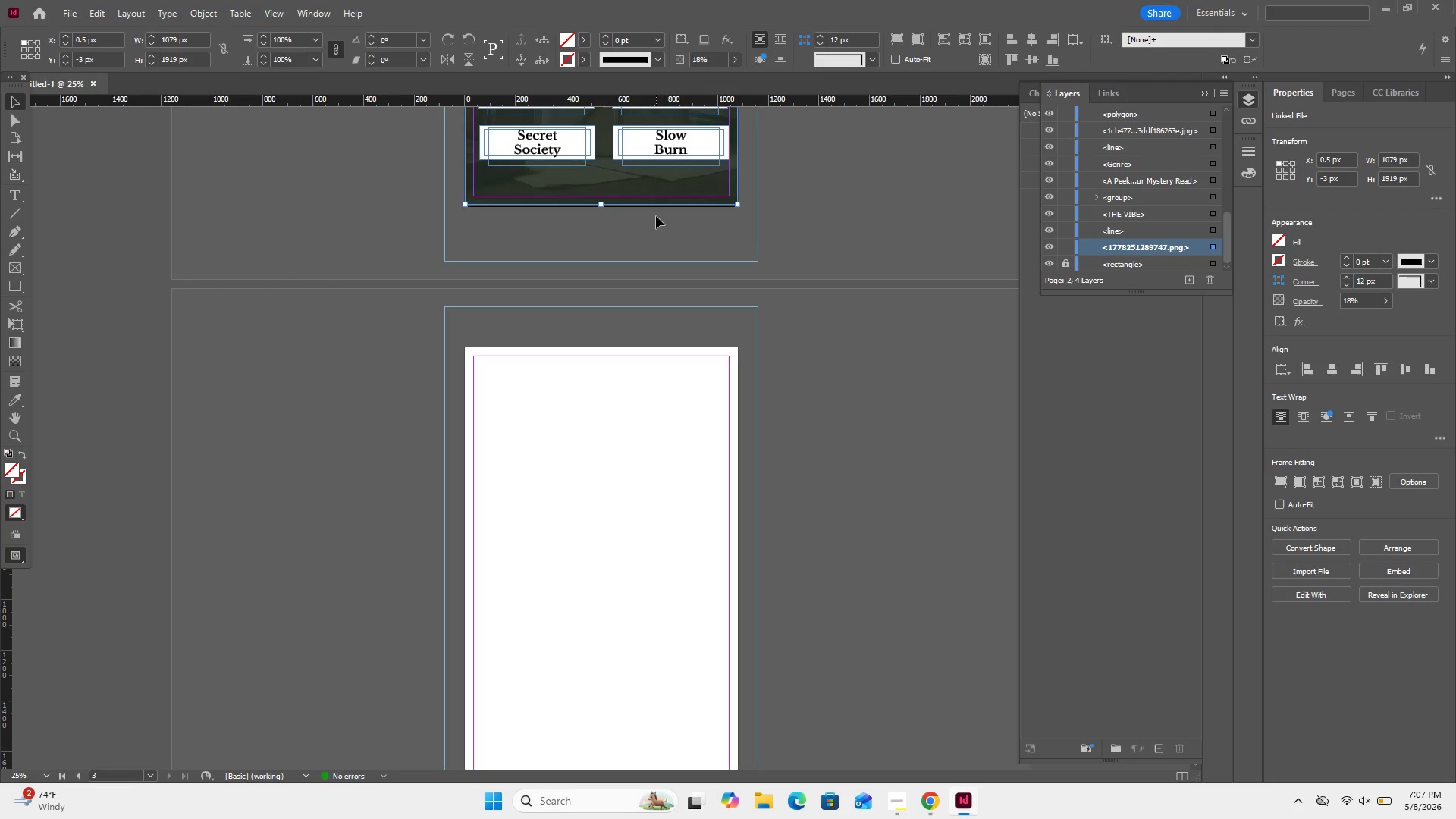 
key(Control+C)
 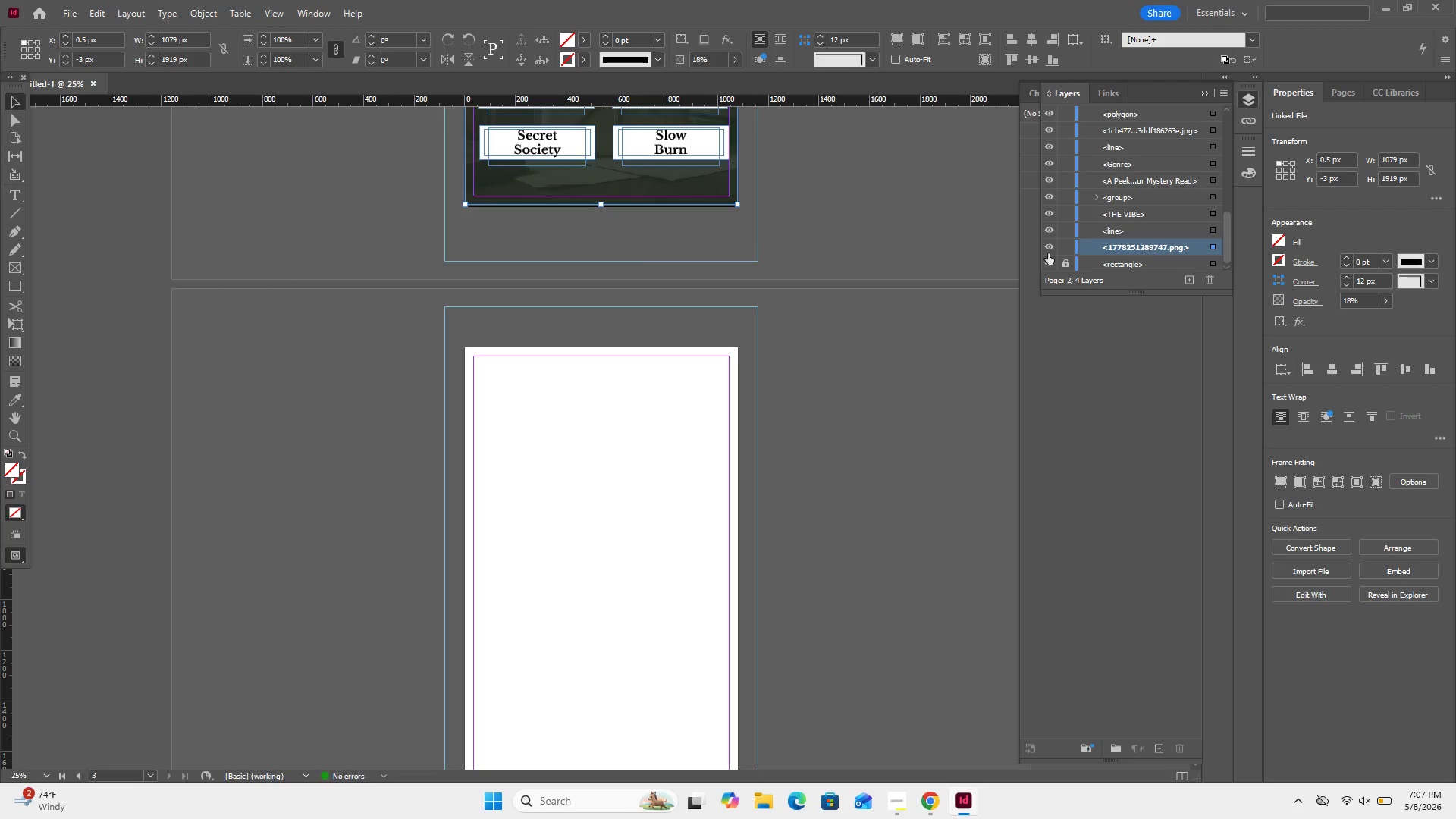 
left_click([1069, 267])
 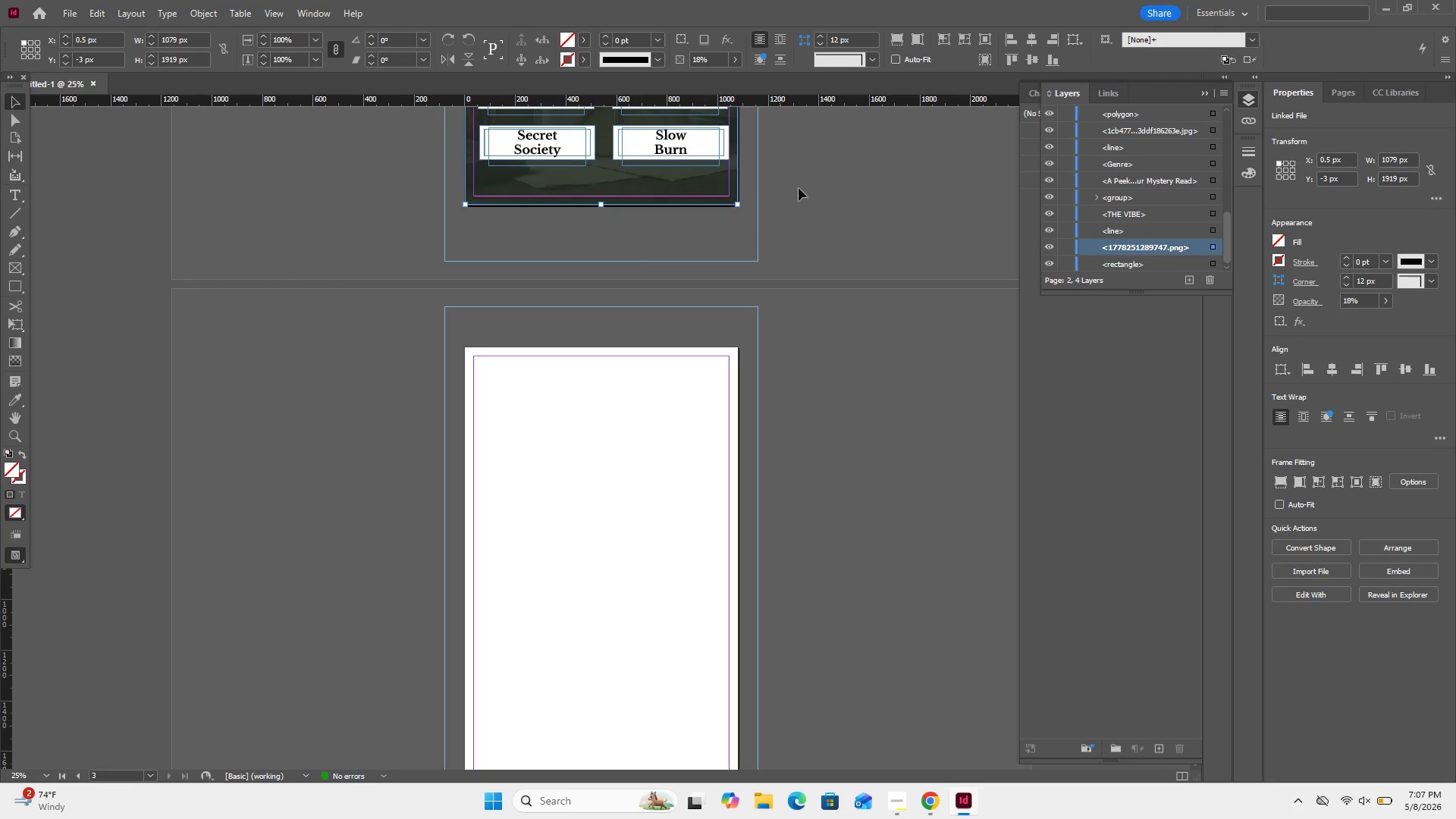 
left_click_drag(start_coordinate=[798, 190], to_coordinate=[686, 221])
 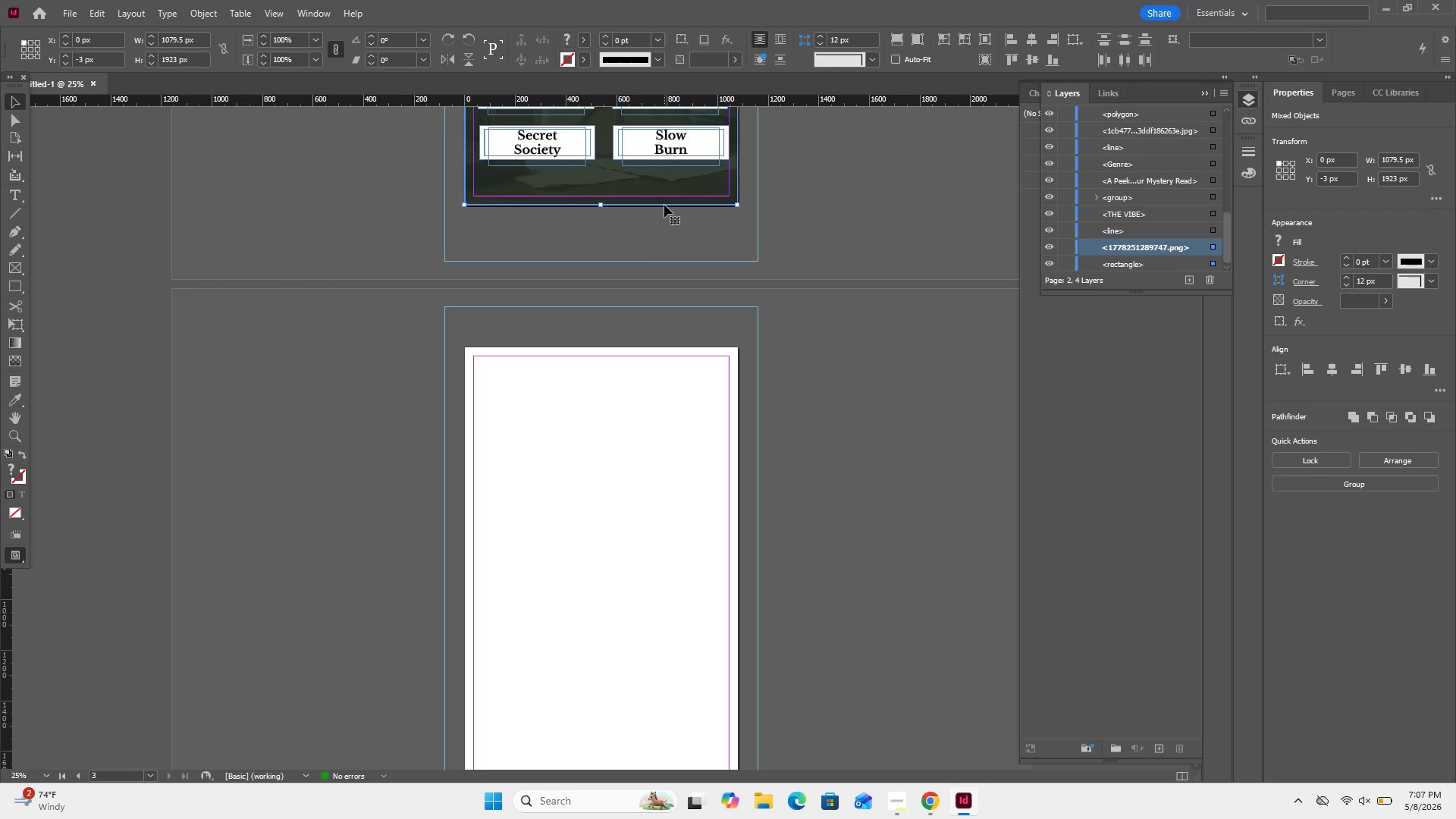 
key(Control+C)
 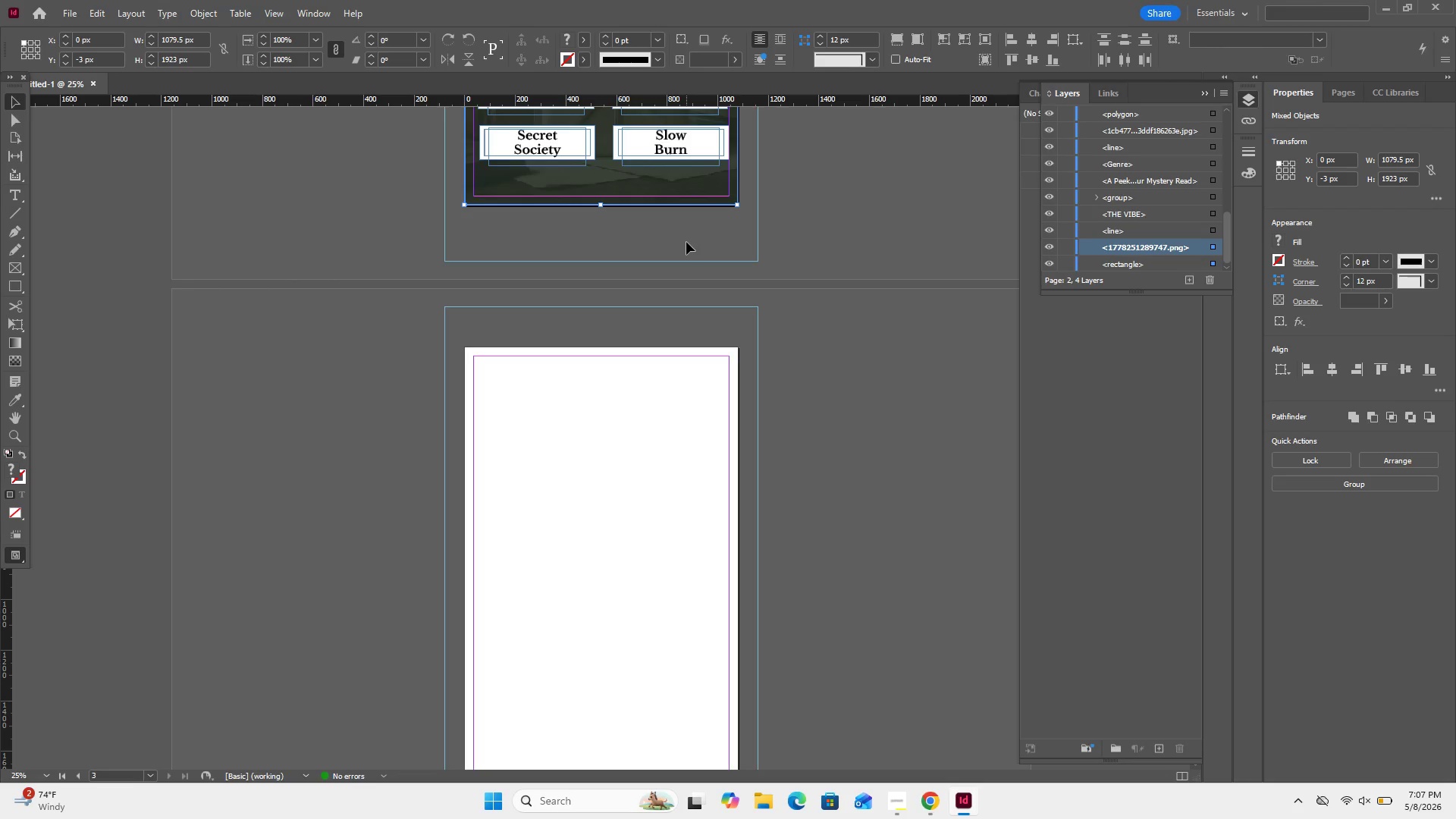 
scroll: coordinate [686, 242], scroll_direction: none, amount: 0.0
 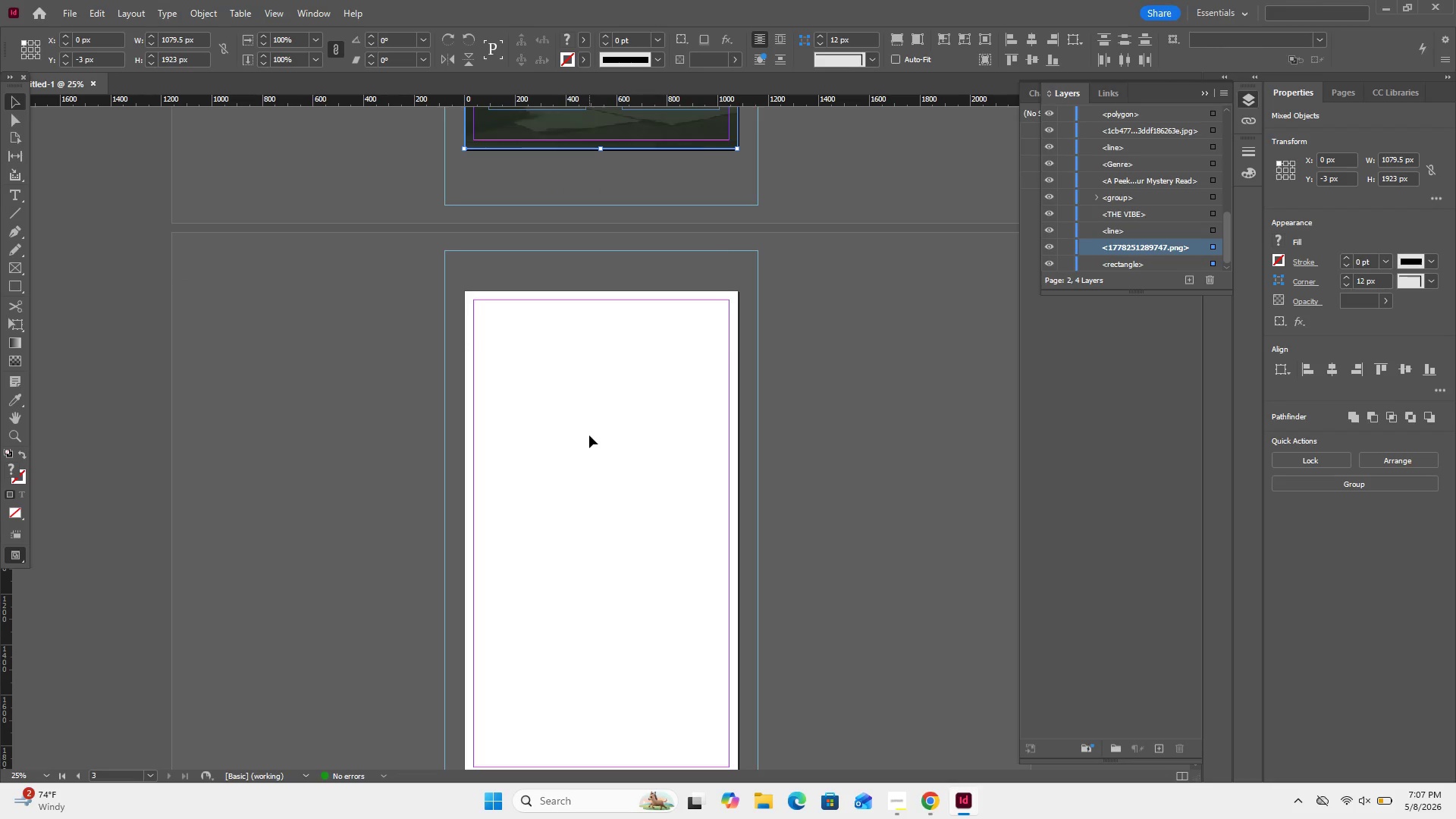 
left_click([598, 415])
 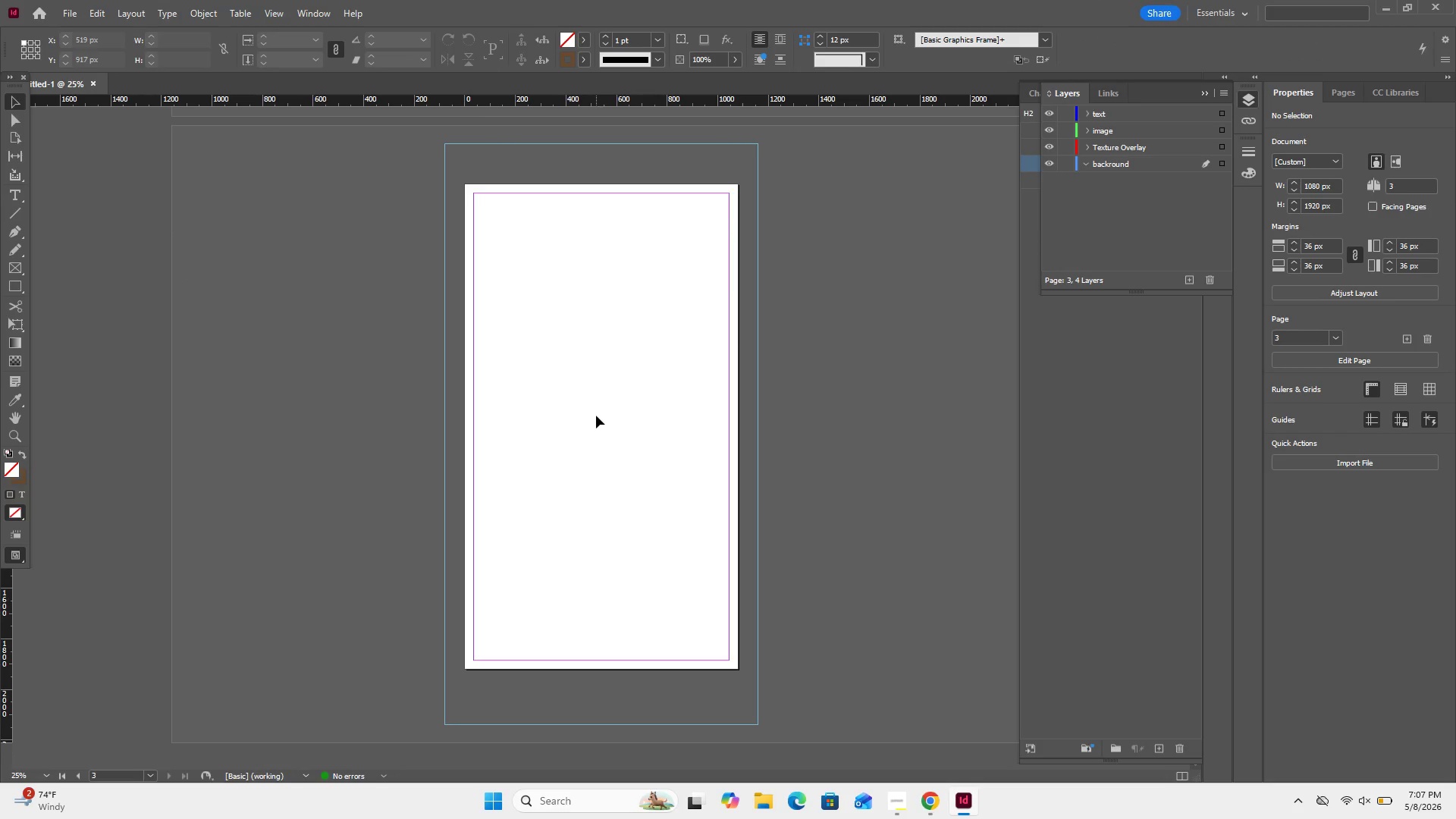 
scroll: coordinate [589, 435], scroll_direction: down, amount: 2.0
 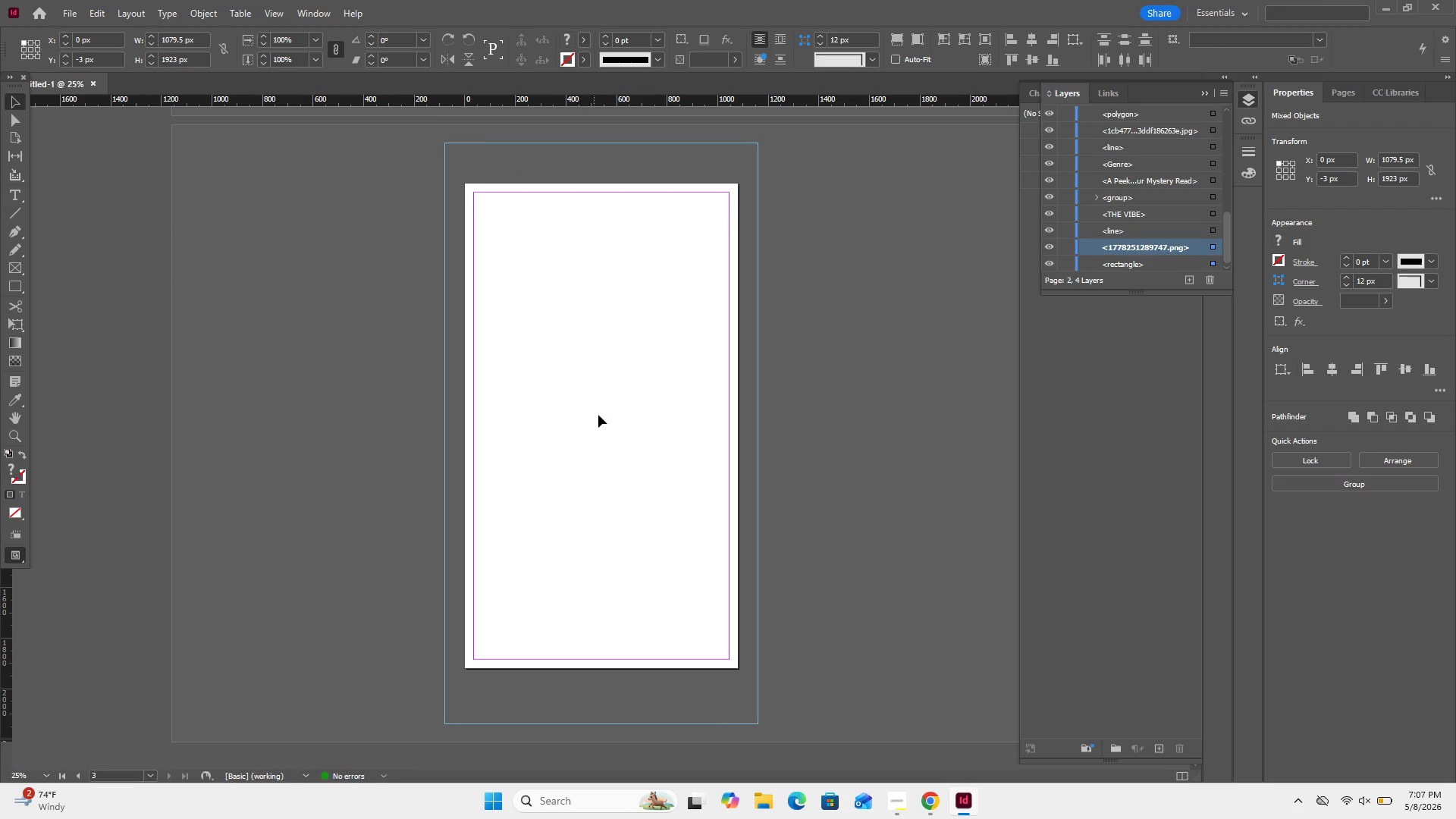 
key(Control+Shift+V)
 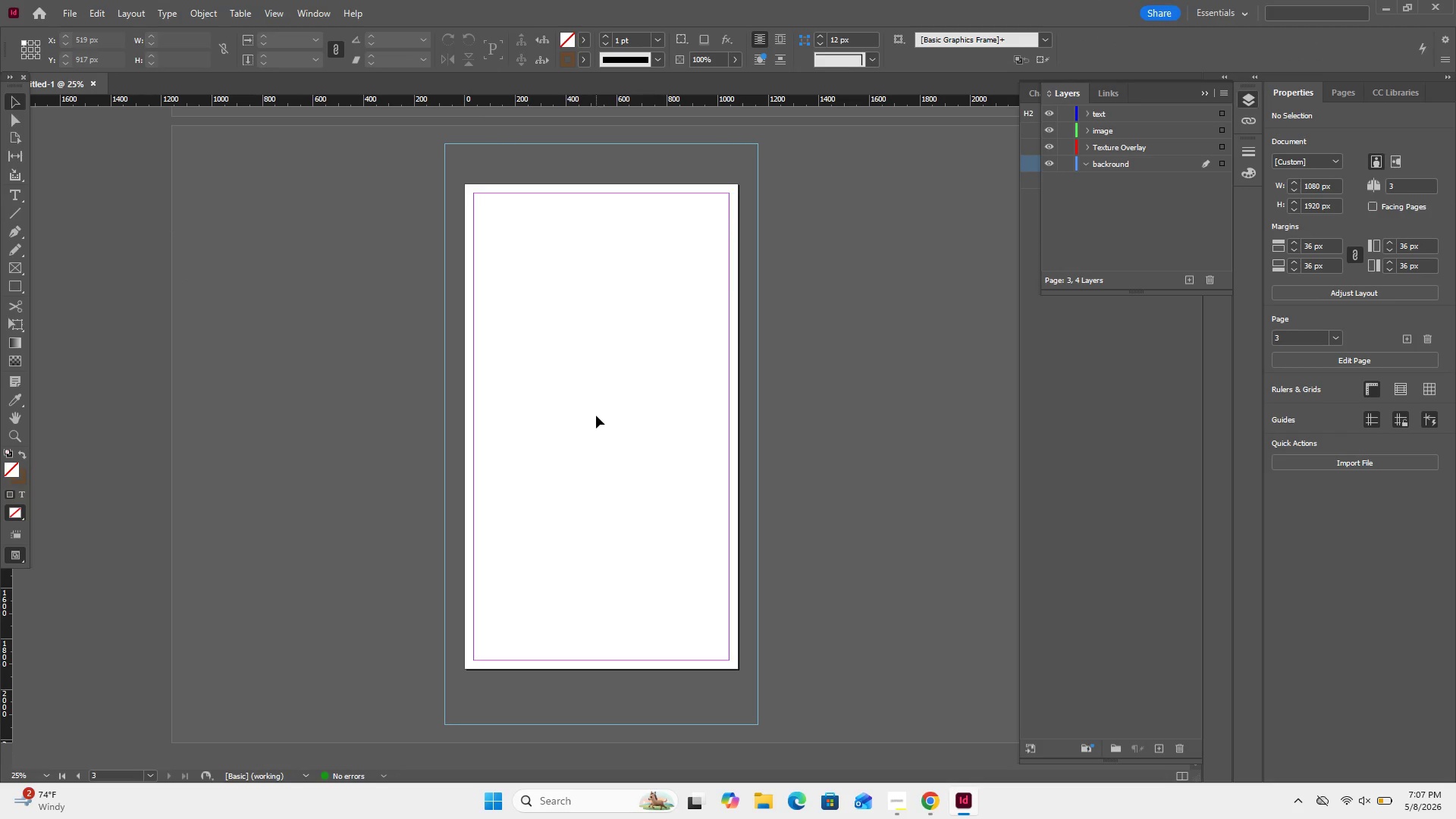 
key(Control+V)
 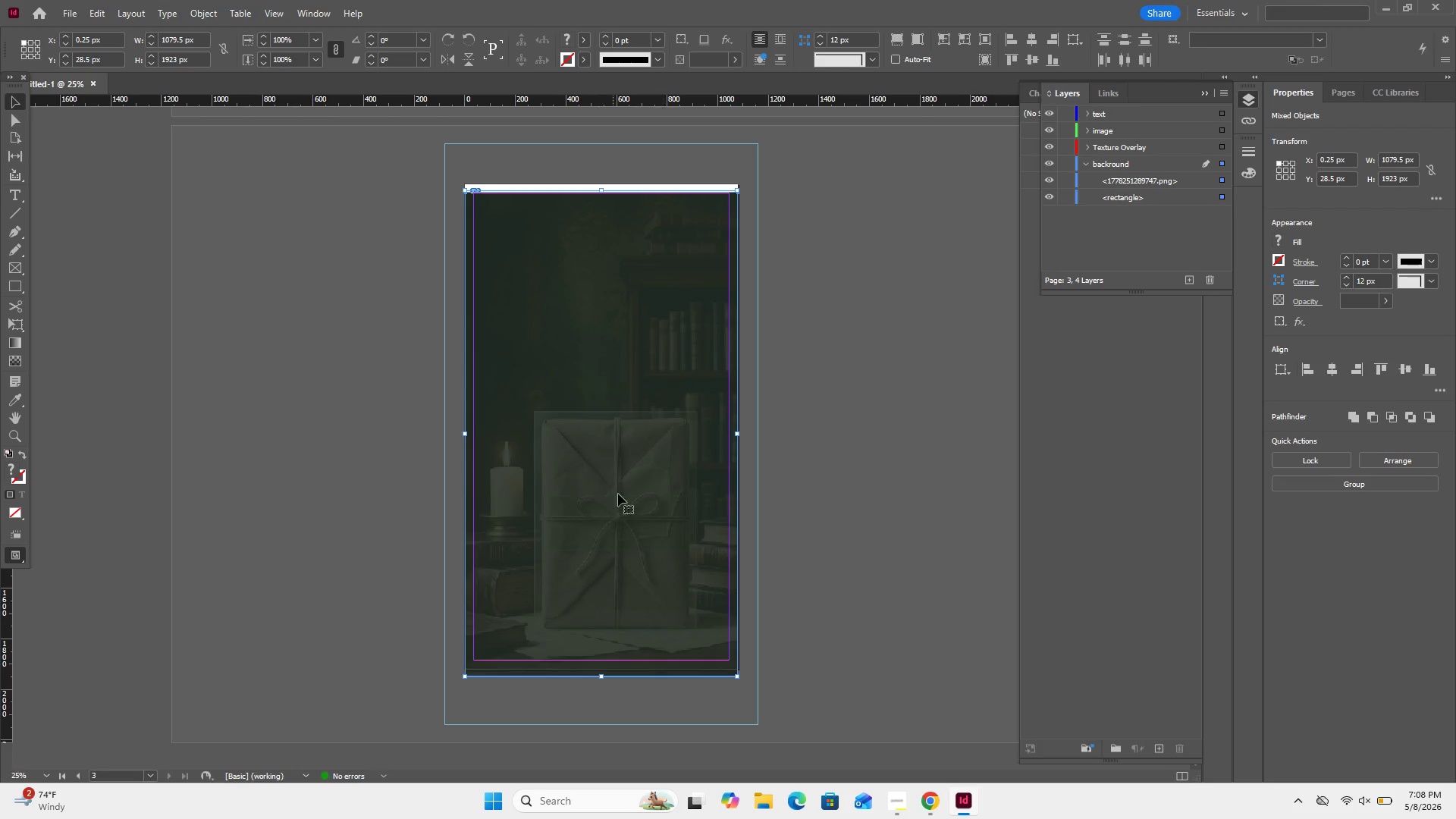 
wait(5.89)
 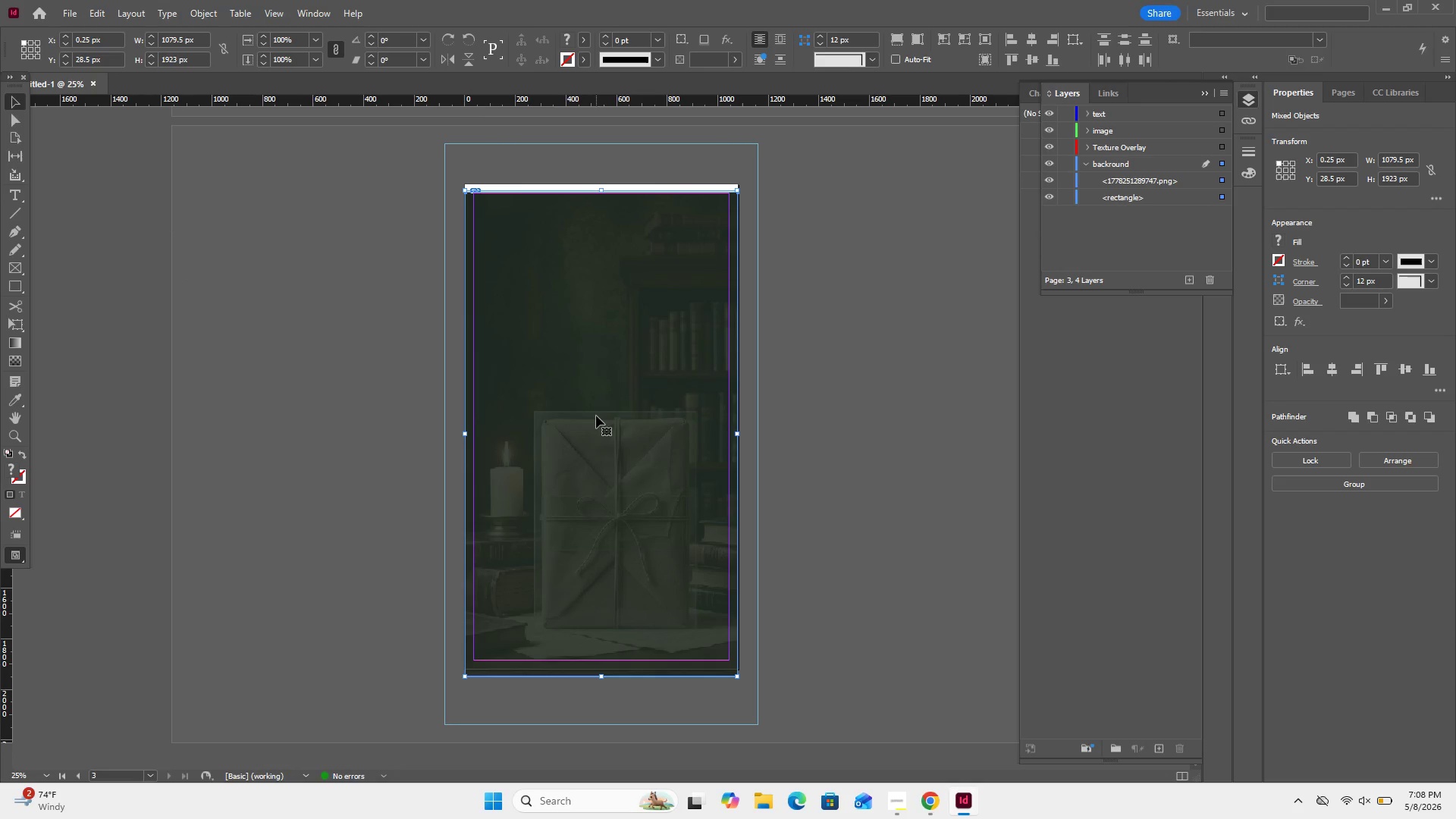 
key(ArrowUp)
 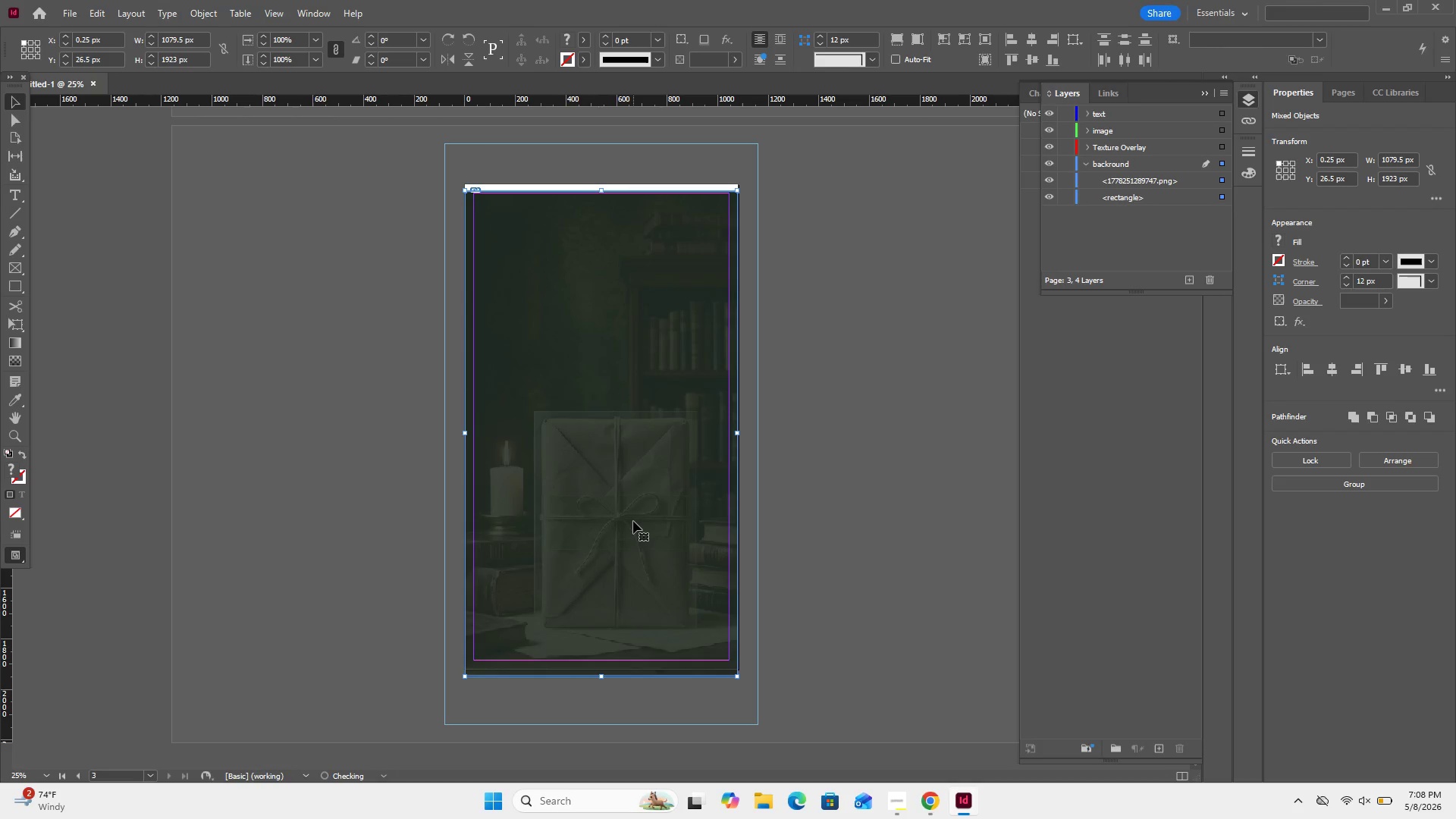 
key(ArrowUp)
 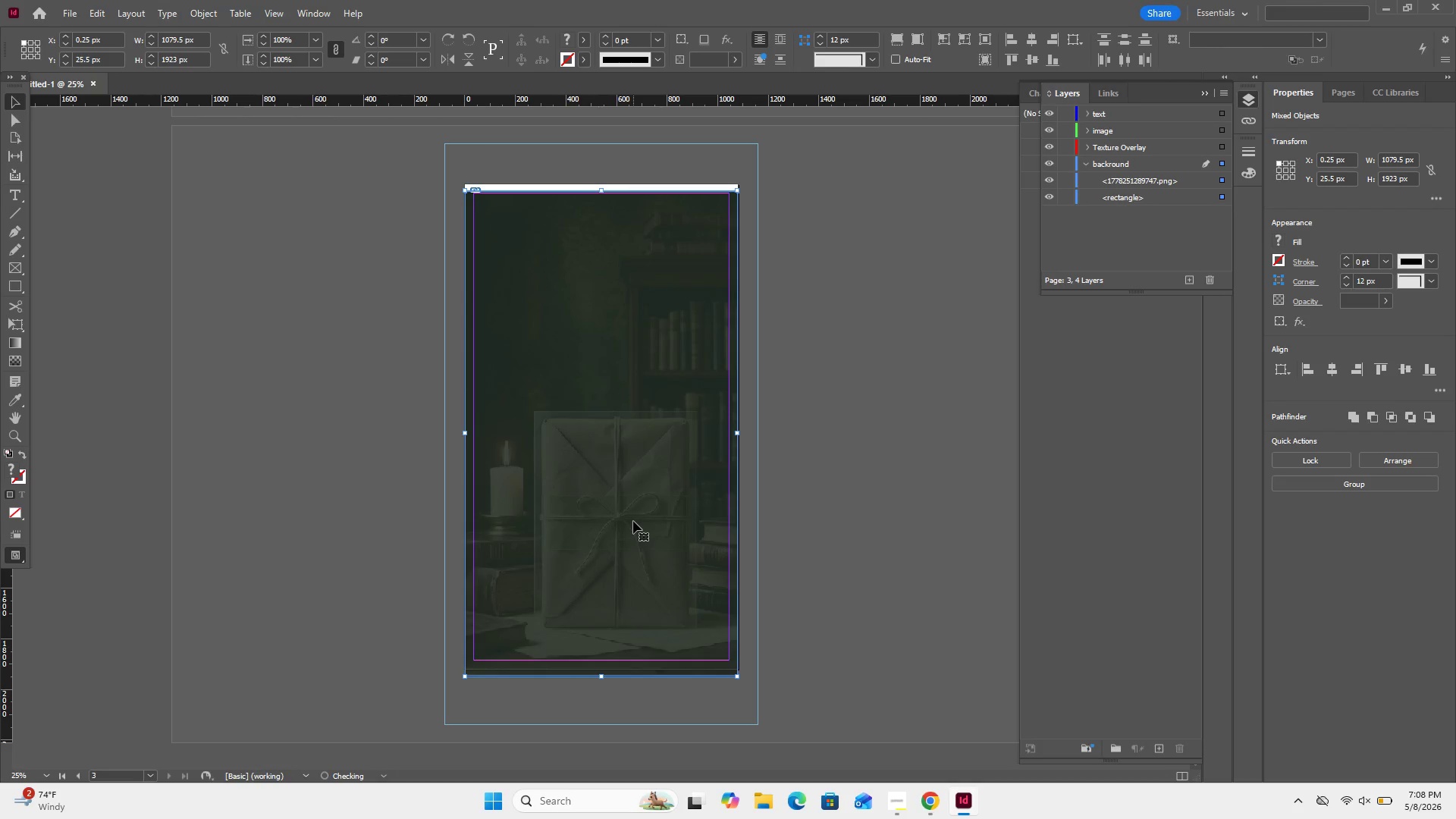 
hold_key(key=ArrowUp, duration=0.72)
 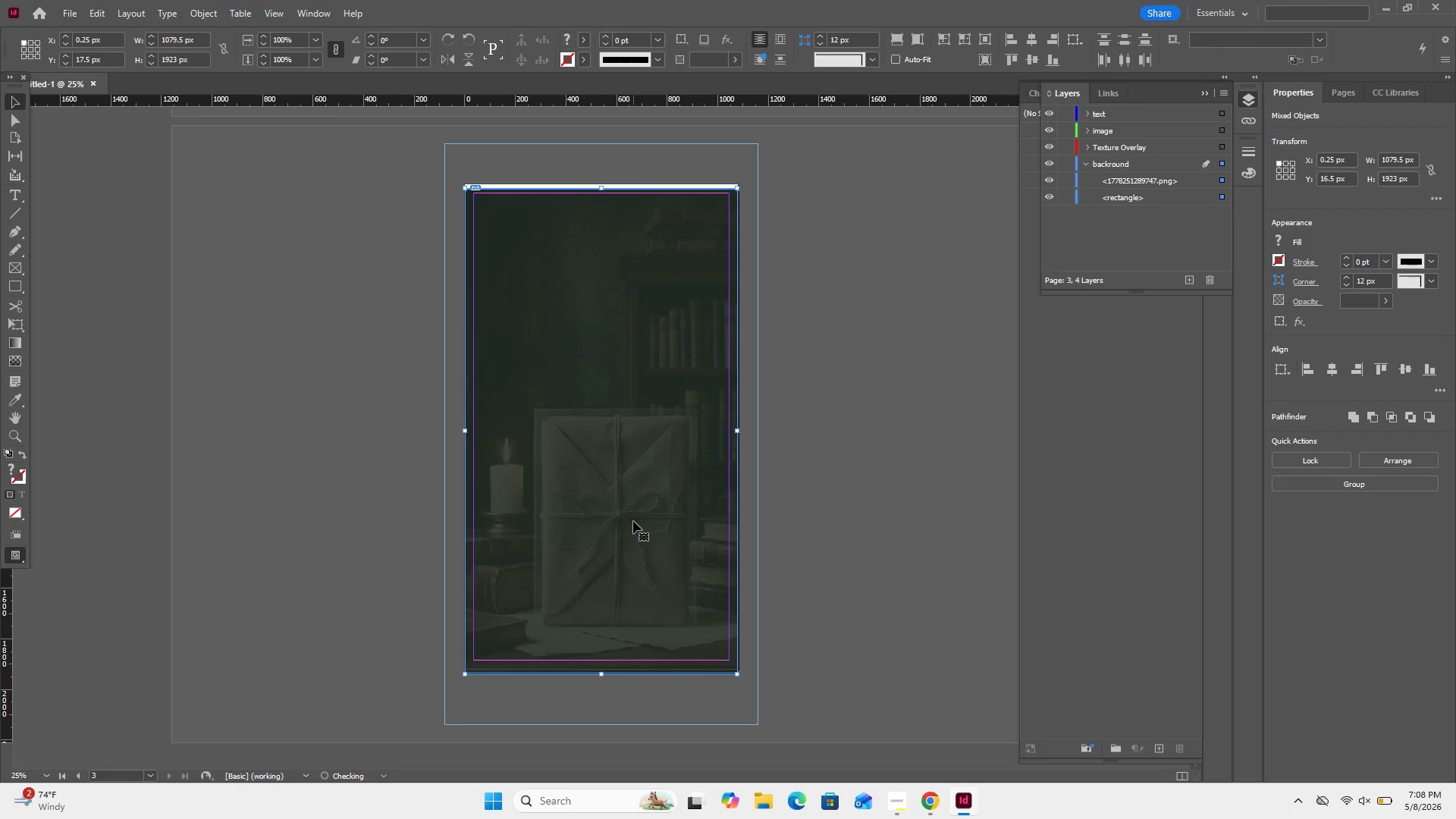 
key(ArrowUp)
 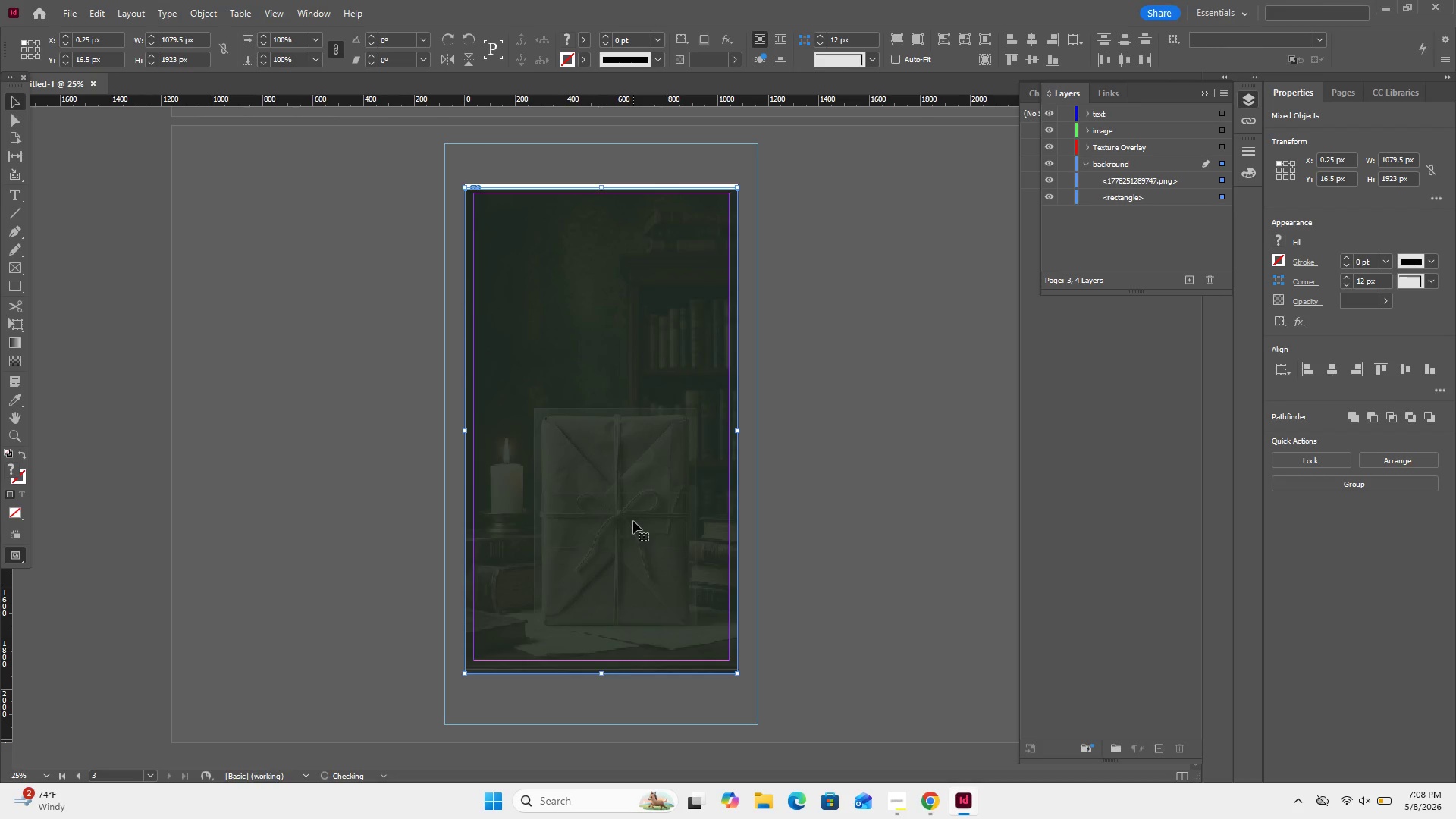 
hold_key(key=ArrowUp, duration=1.11)
 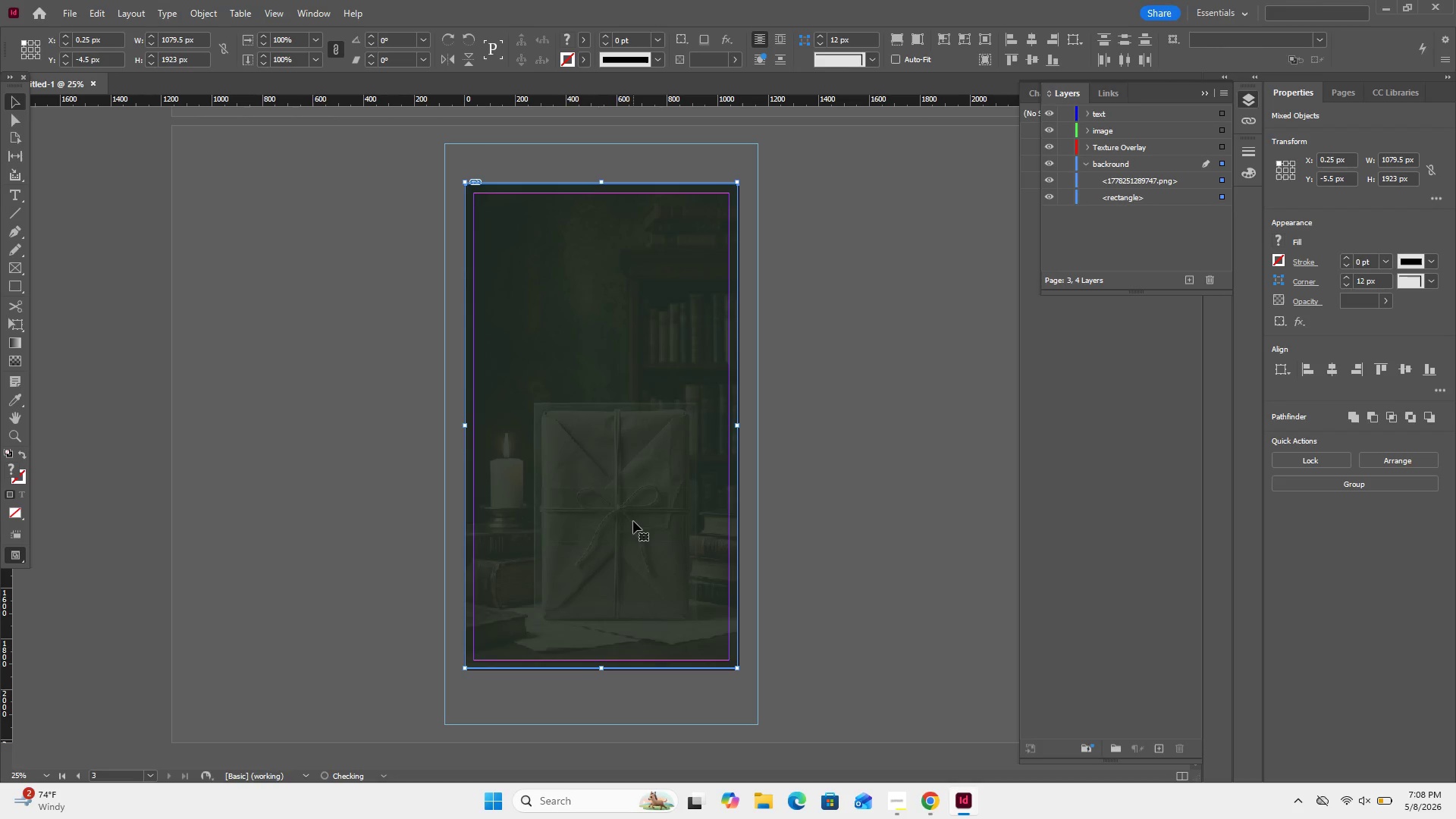 
key(ArrowUp)
 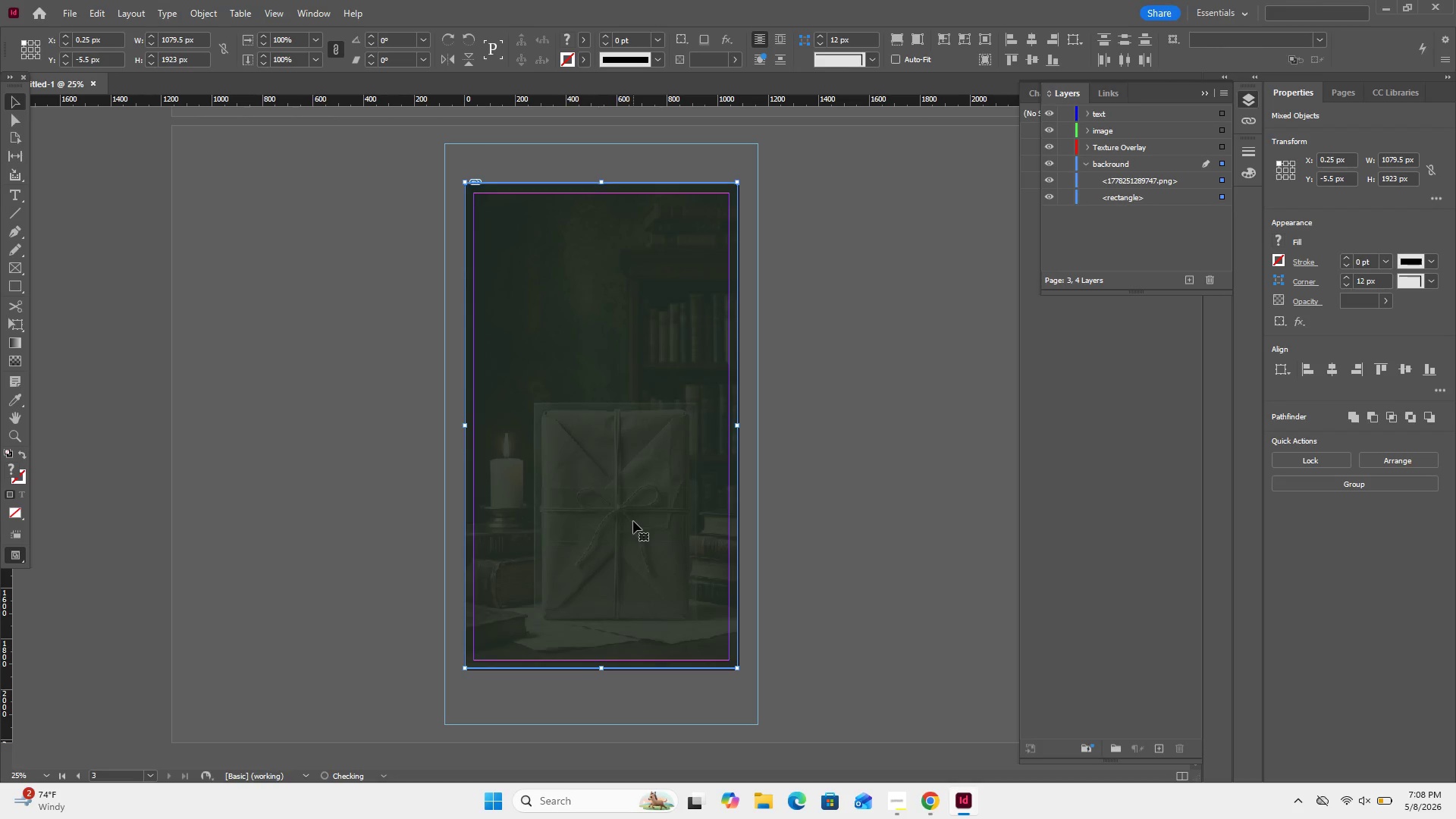 
key(ArrowUp)
 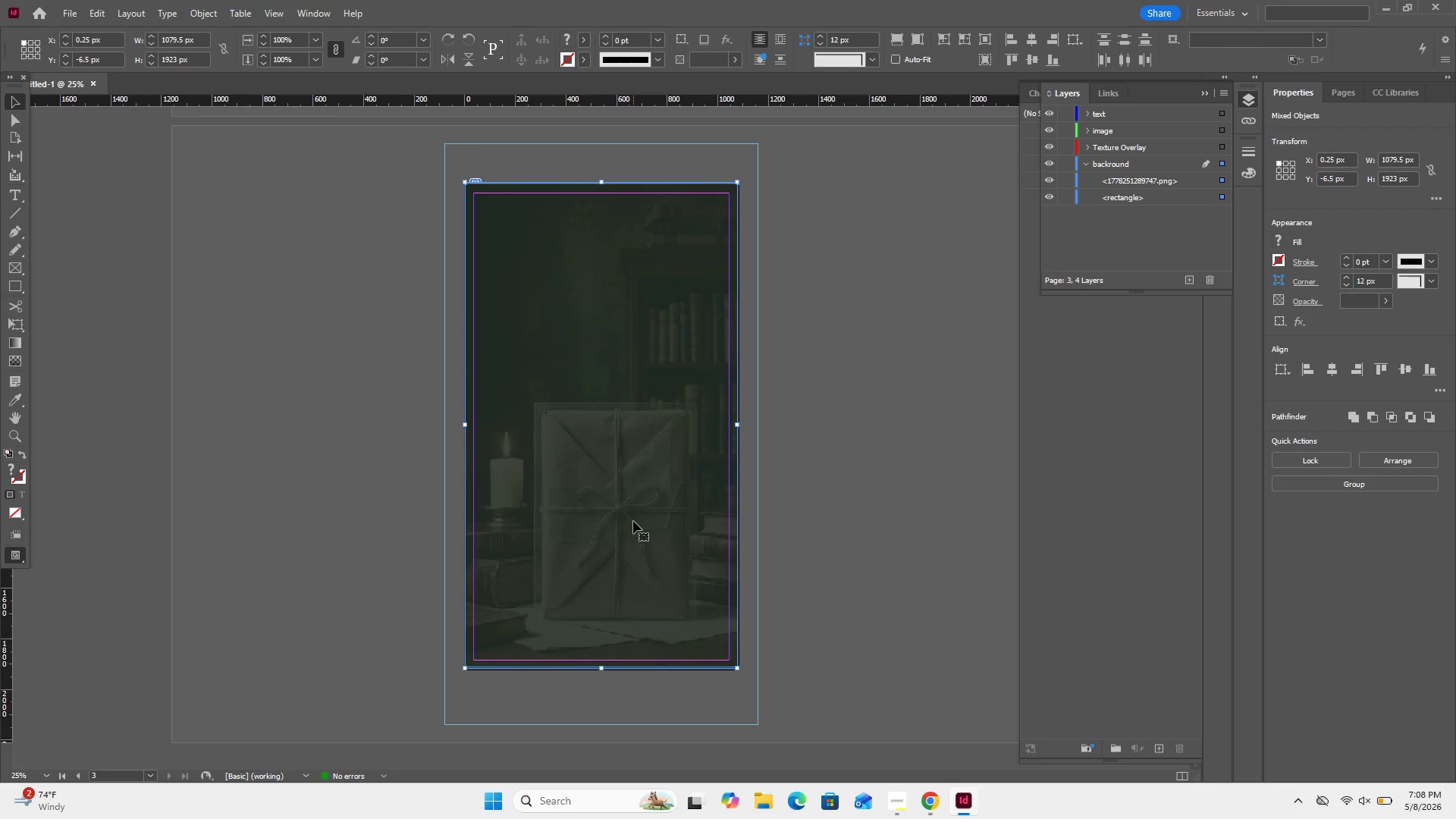 
key(ArrowDown)
 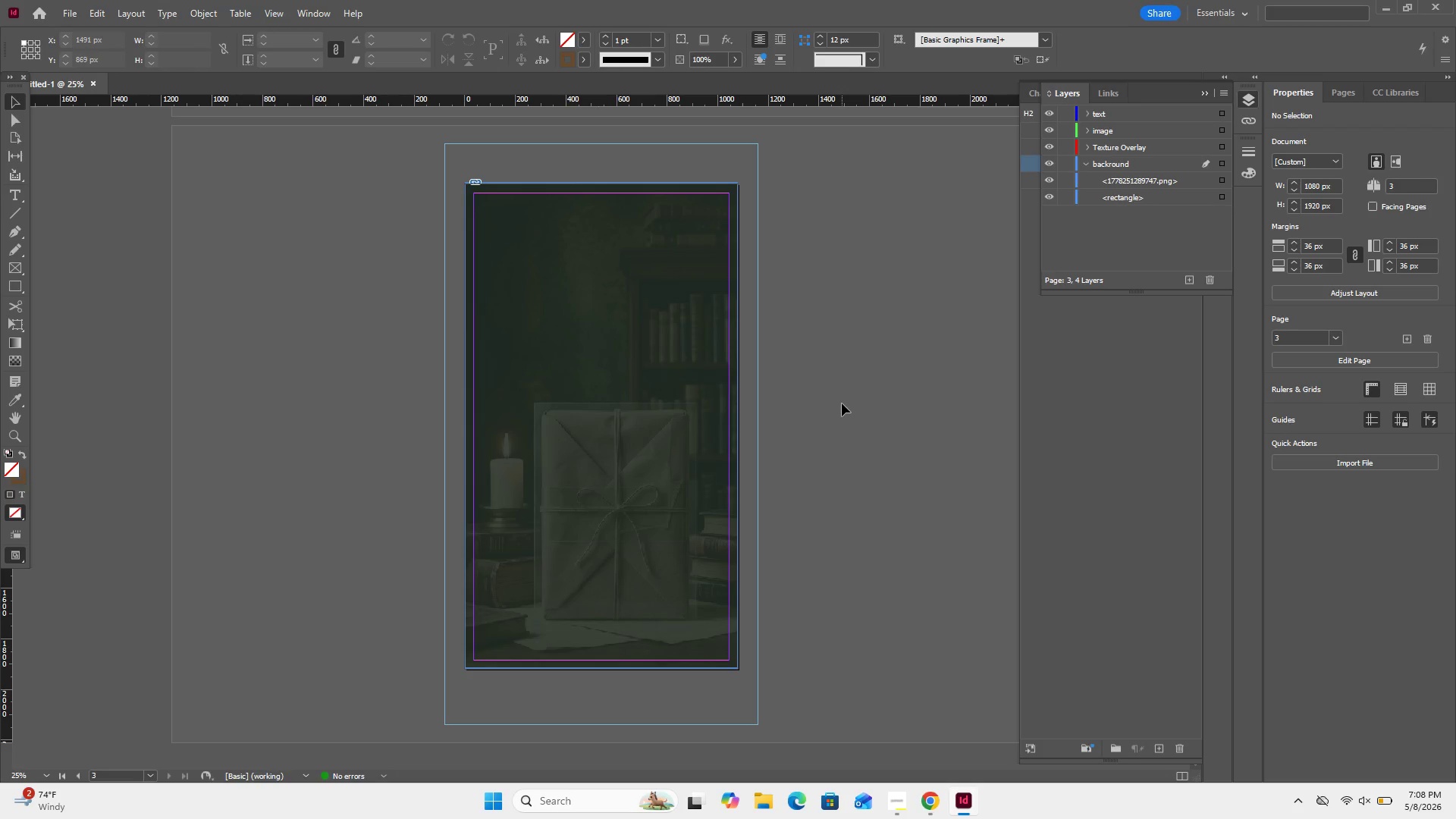 
wait(24.05)
 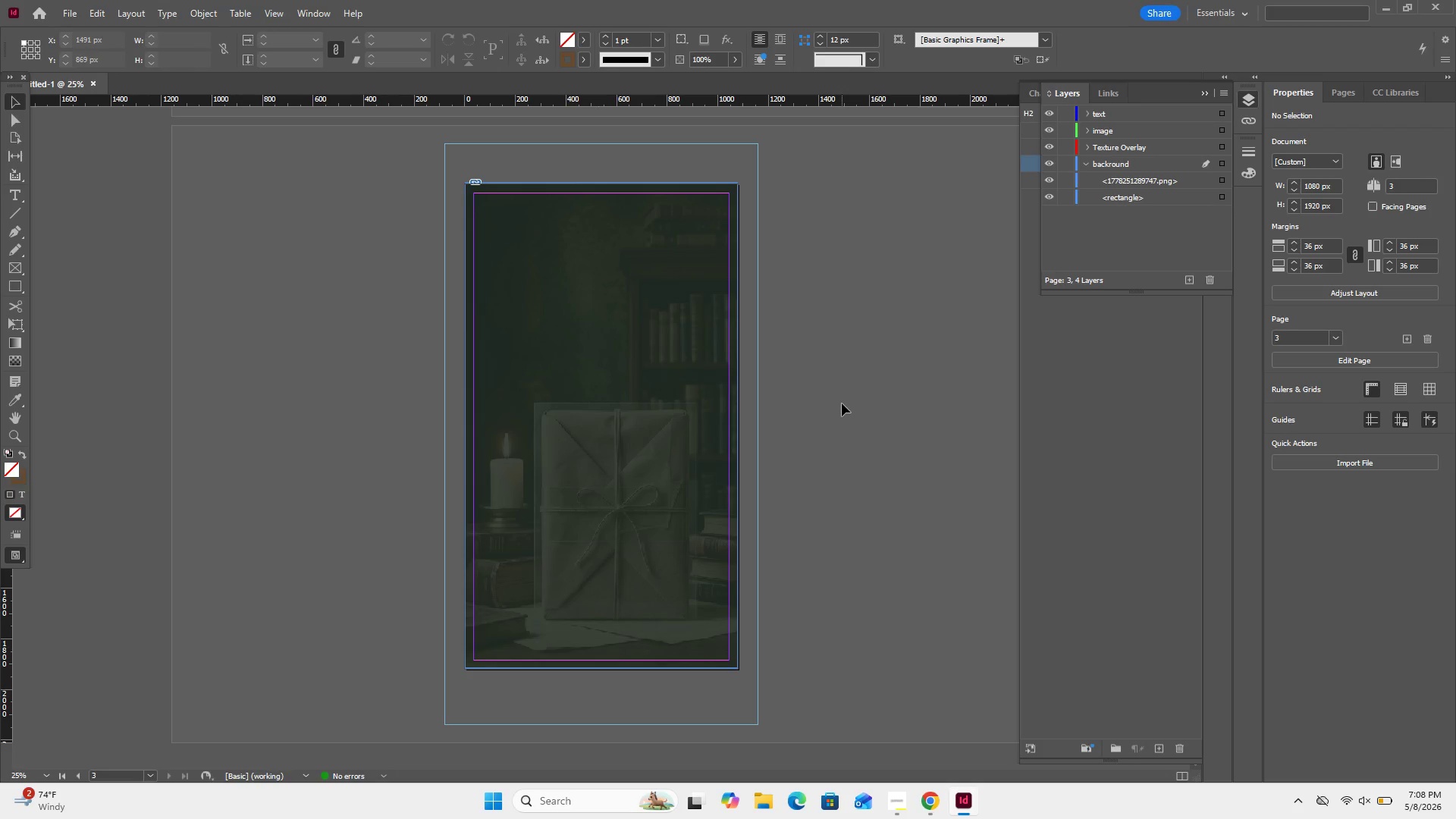 
left_click([73, 7])
 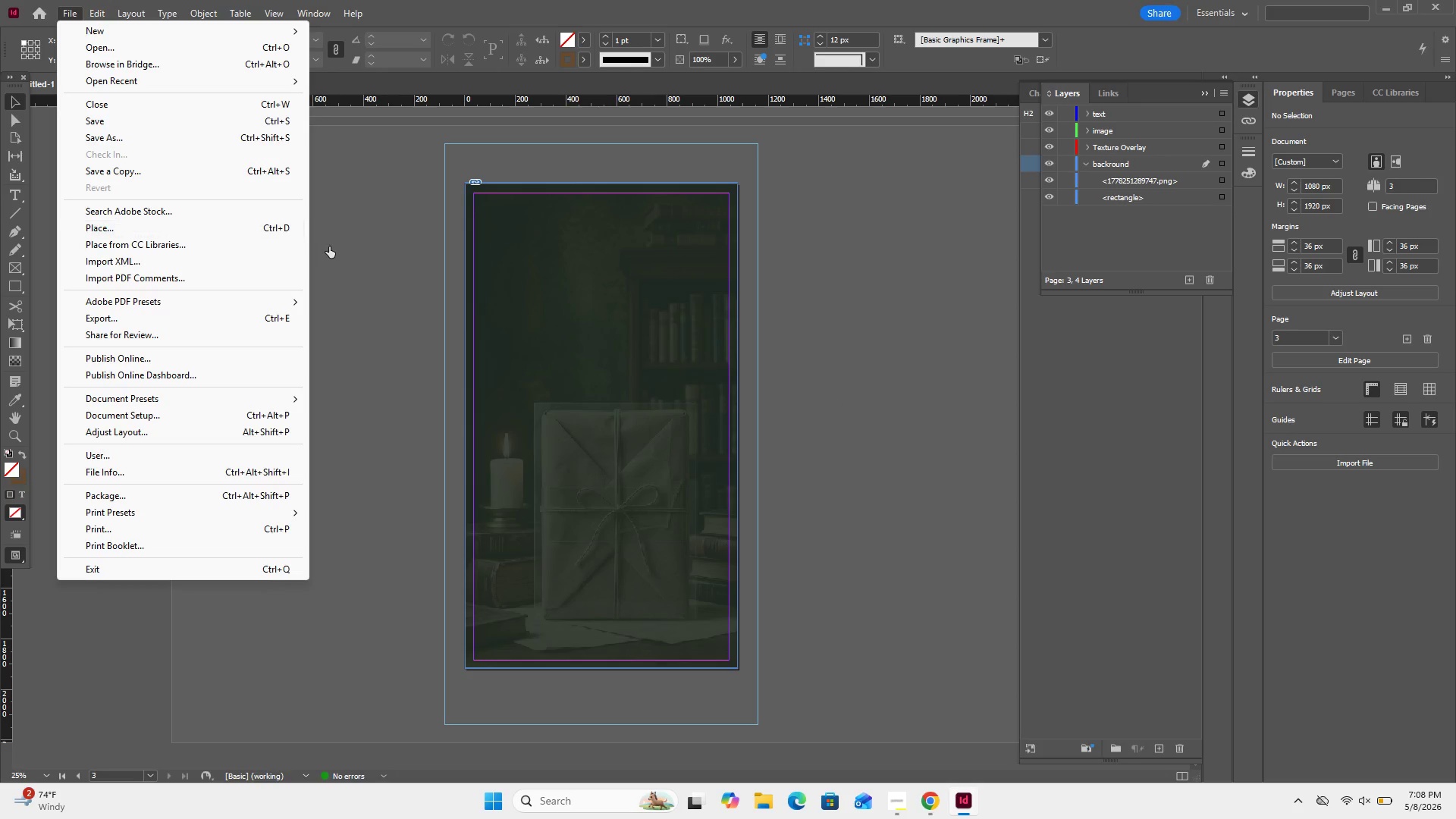 
left_click([334, 246])
 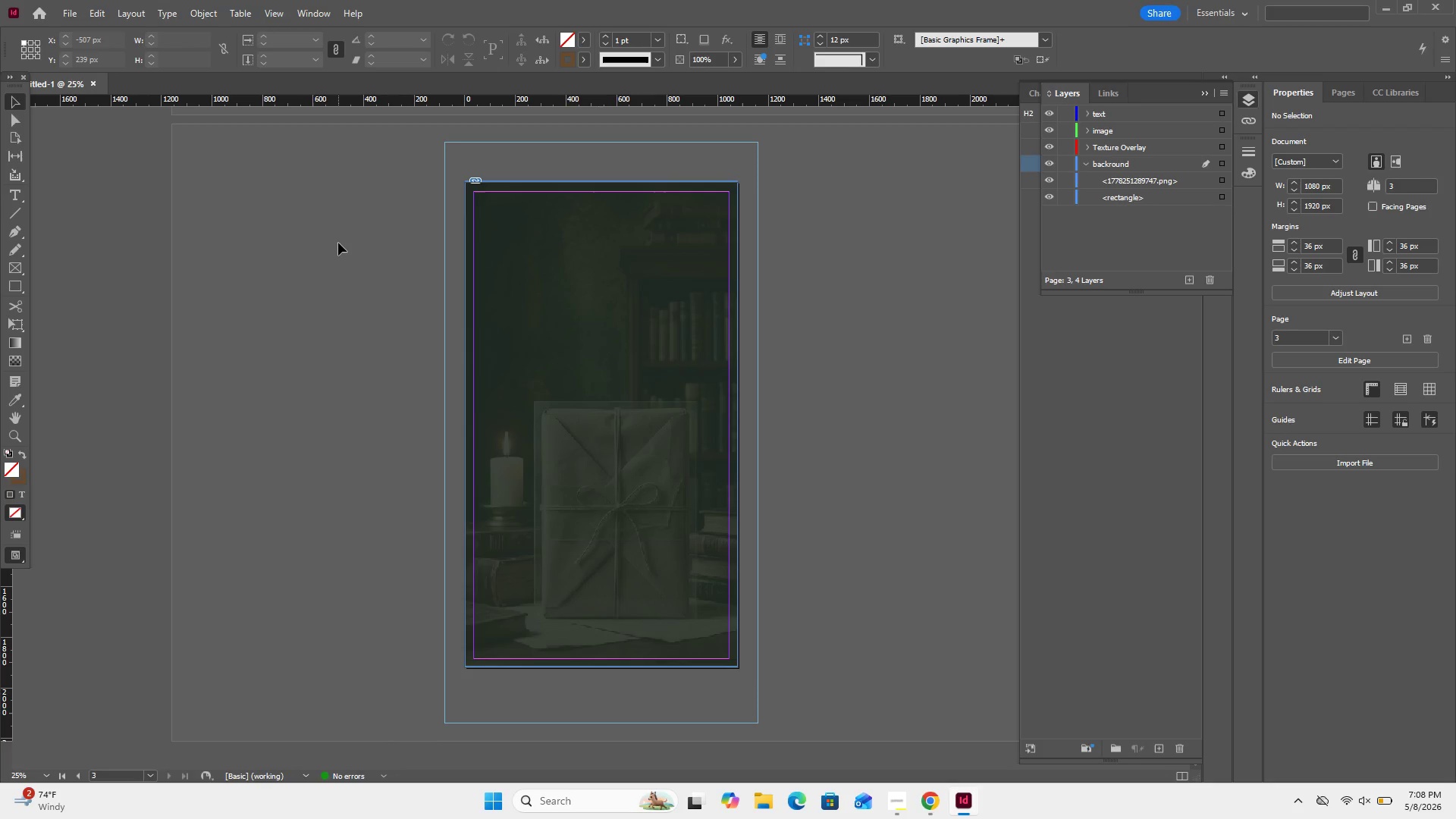 
scroll: coordinate [341, 242], scroll_direction: up, amount: 15.0
 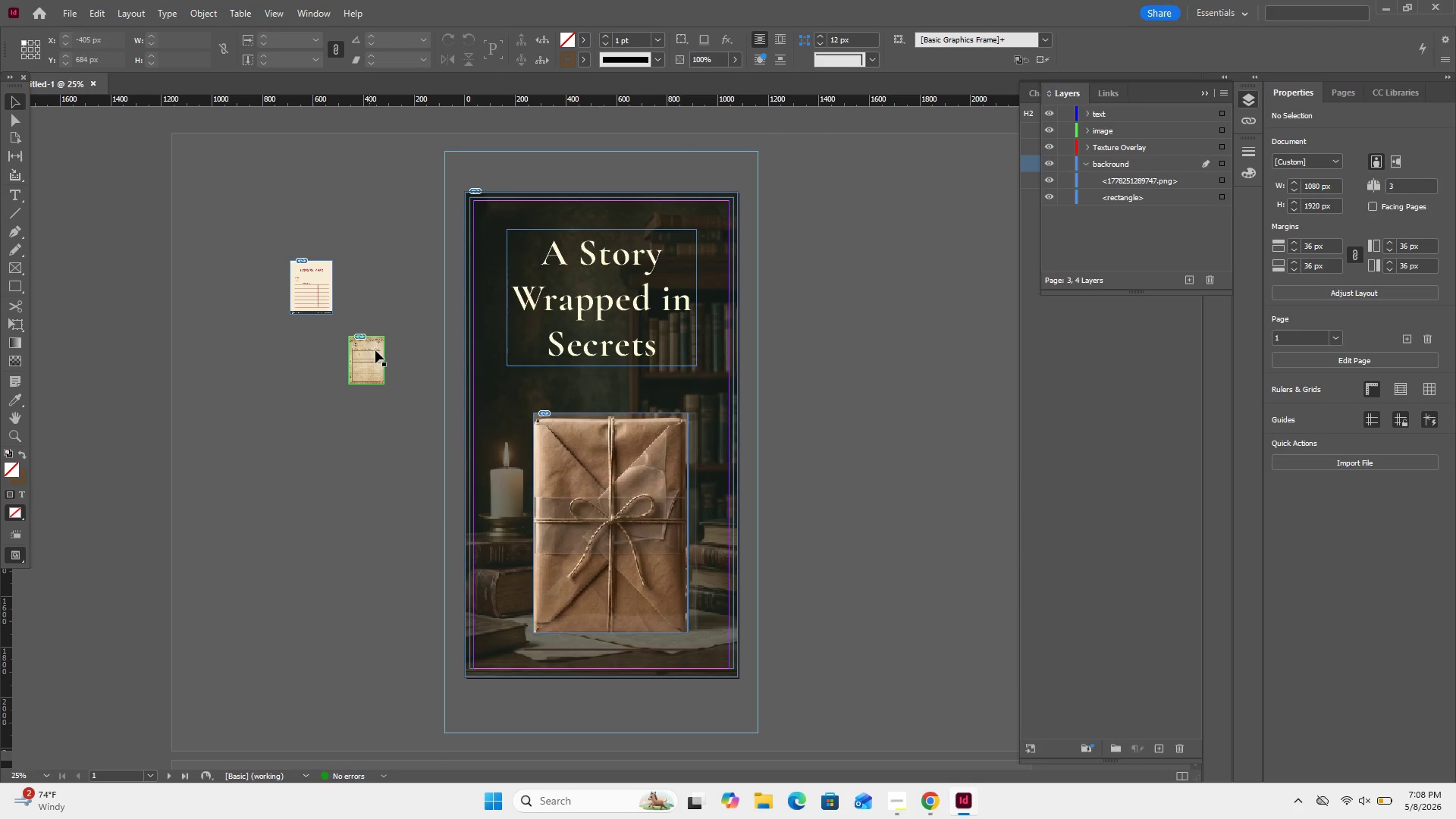 
left_click_drag(start_coordinate=[397, 301], to_coordinate=[326, 399])
 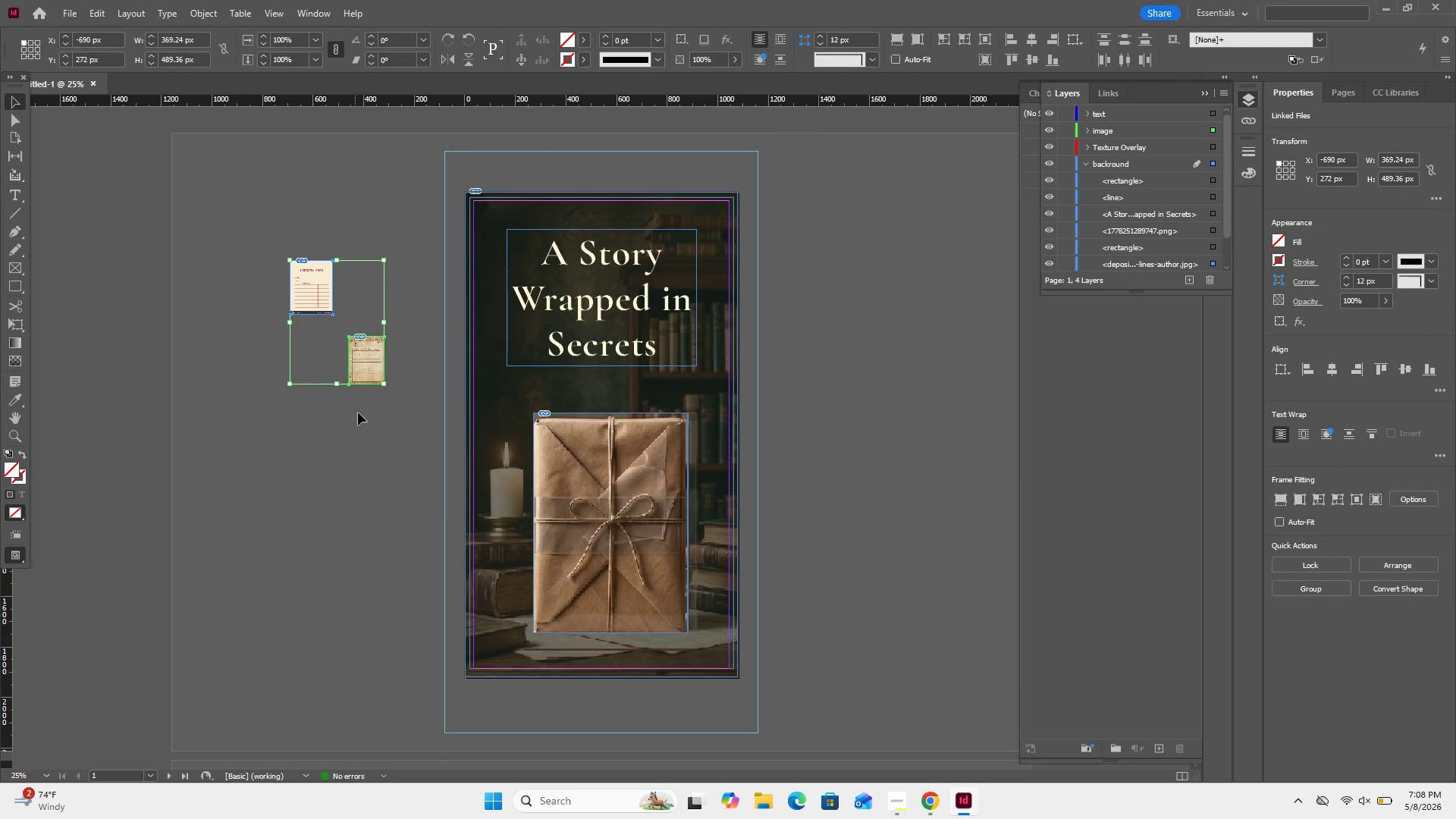 
left_click_drag(start_coordinate=[366, 373], to_coordinate=[353, 669])
 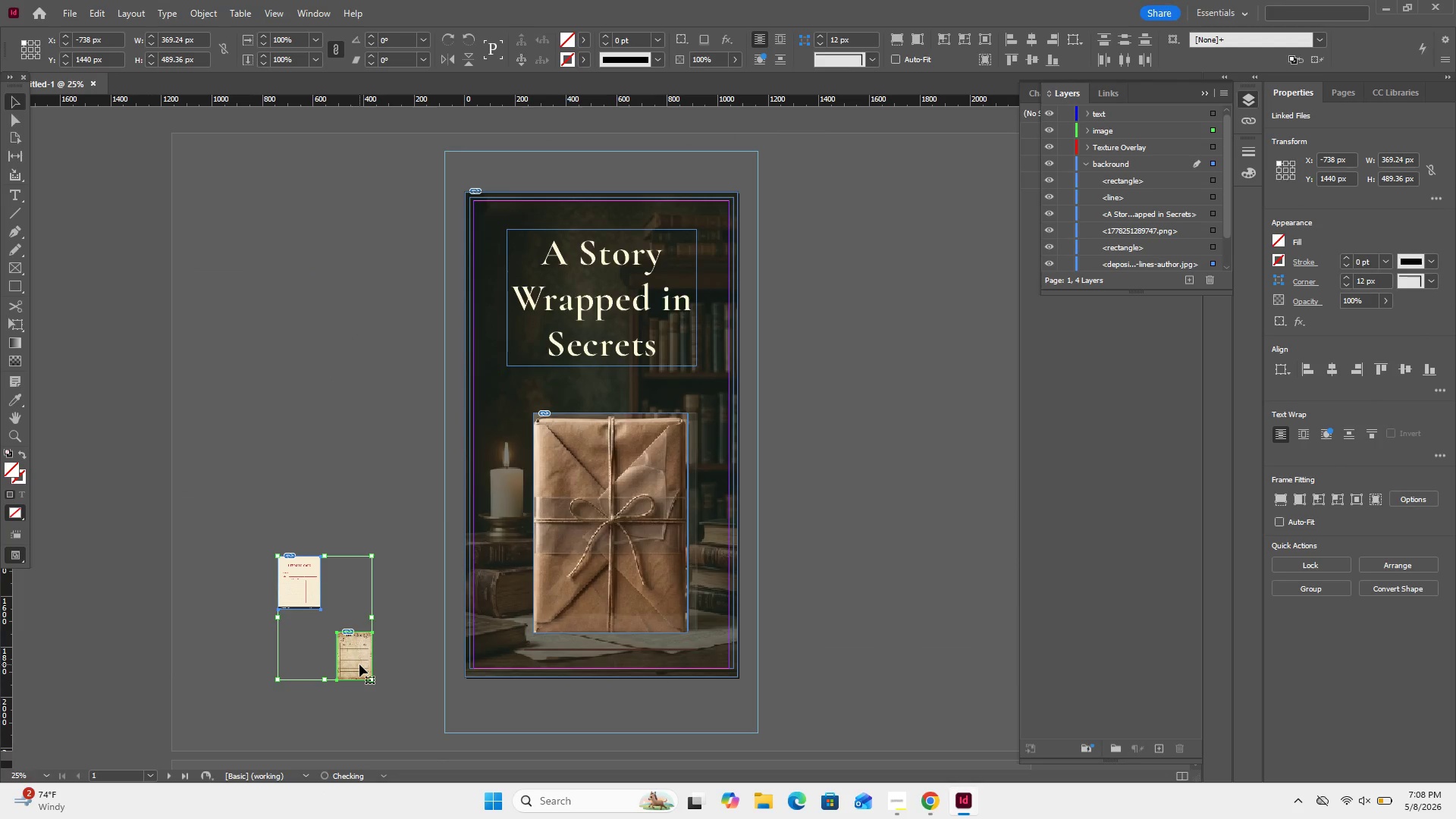 
scroll: coordinate [359, 664], scroll_direction: up, amount: 1.0
 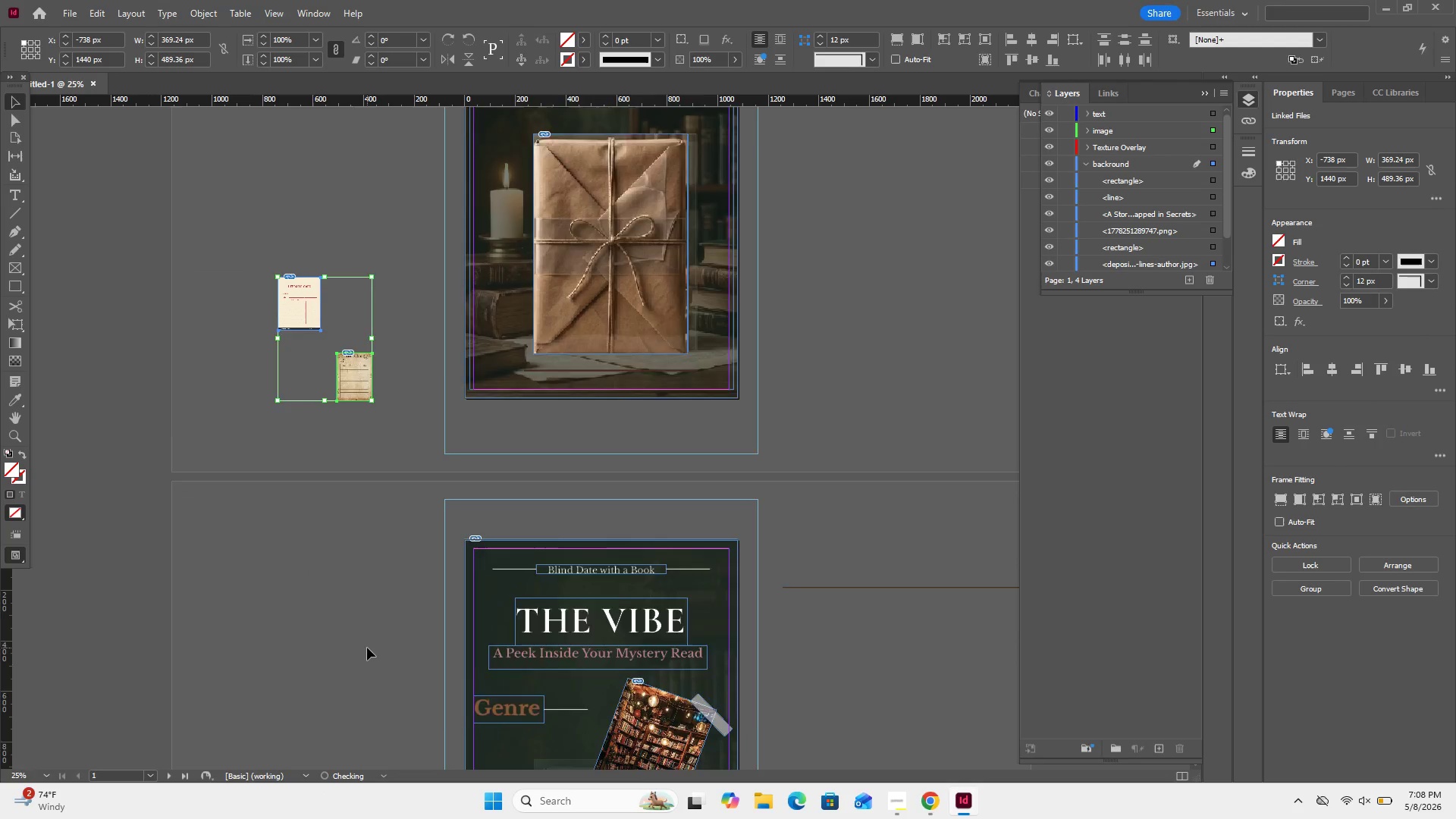 
scroll: coordinate [367, 648], scroll_direction: down, amount: 3.0
 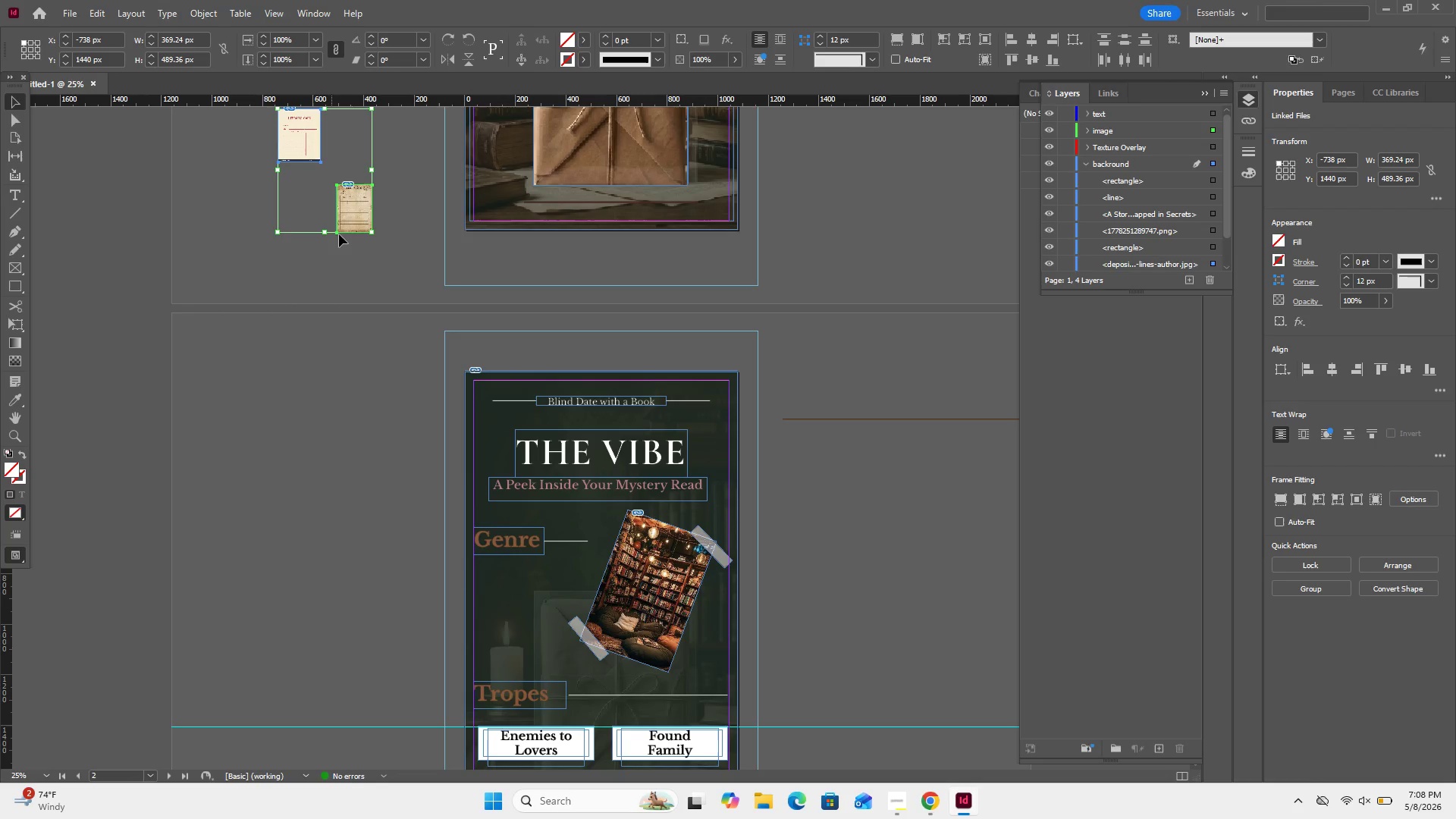 
left_click_drag(start_coordinate=[351, 211], to_coordinate=[353, 541])
 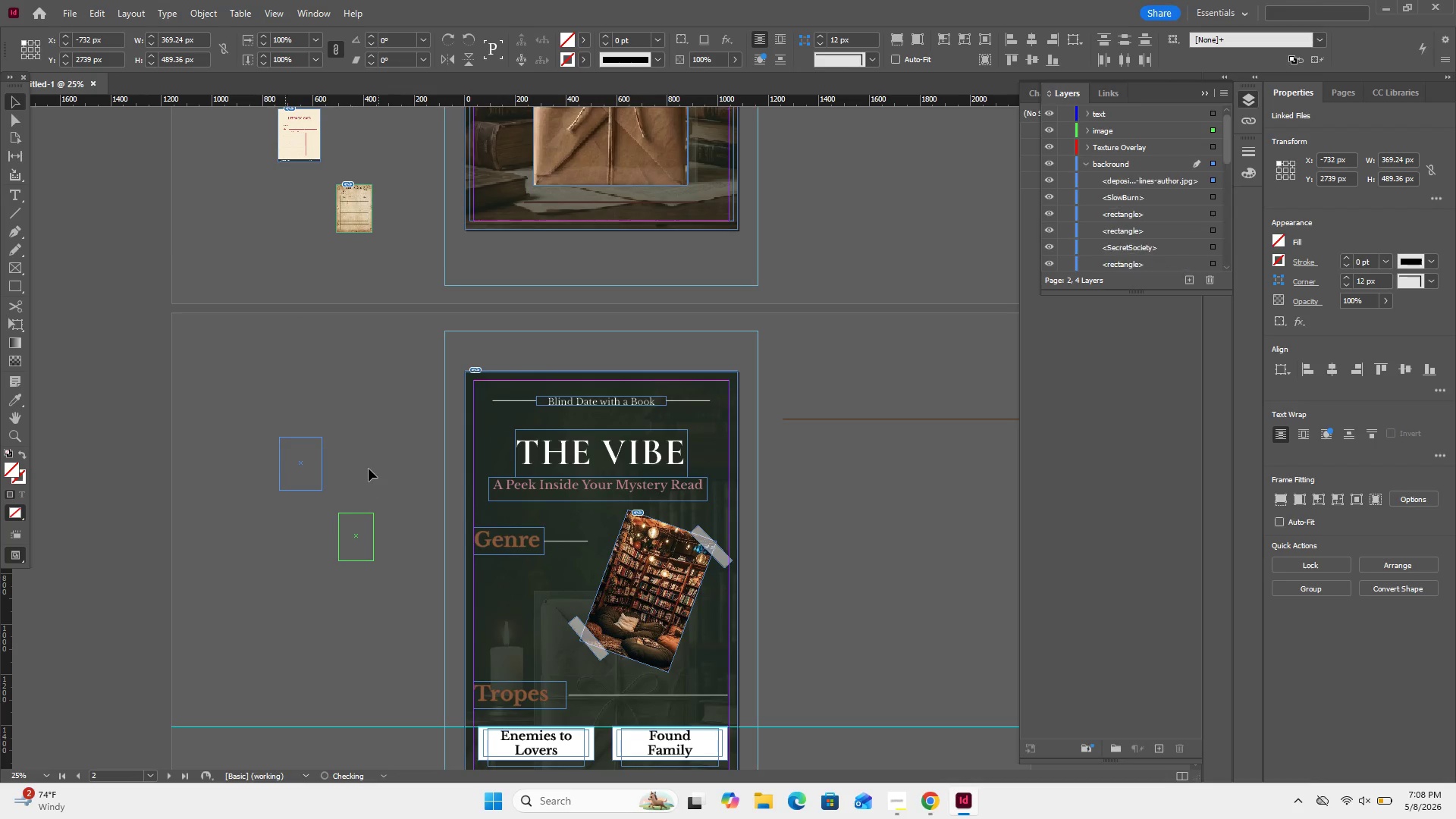 
scroll: coordinate [370, 461], scroll_direction: down, amount: 5.0
 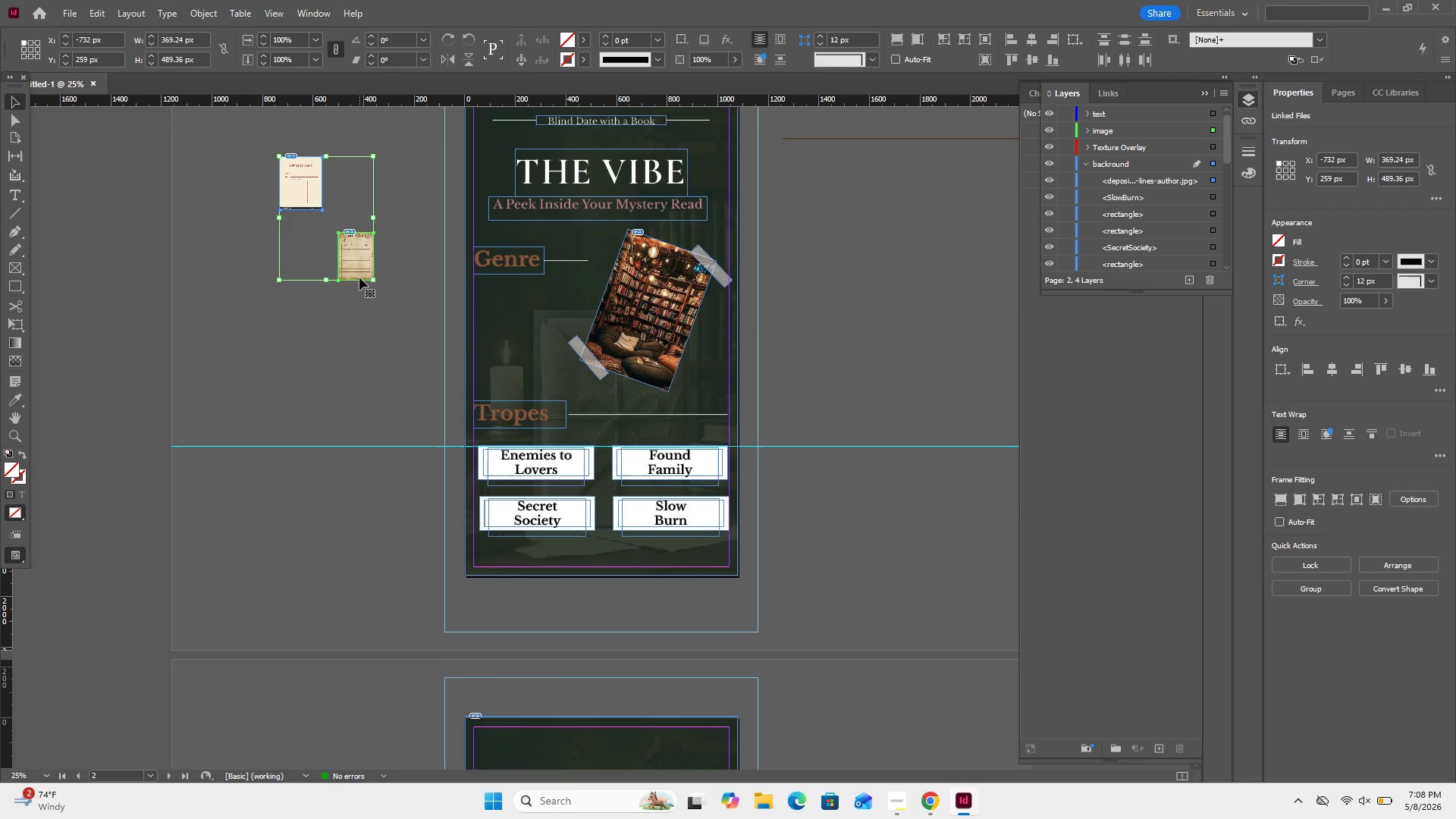 
left_click_drag(start_coordinate=[359, 278], to_coordinate=[355, 585])
 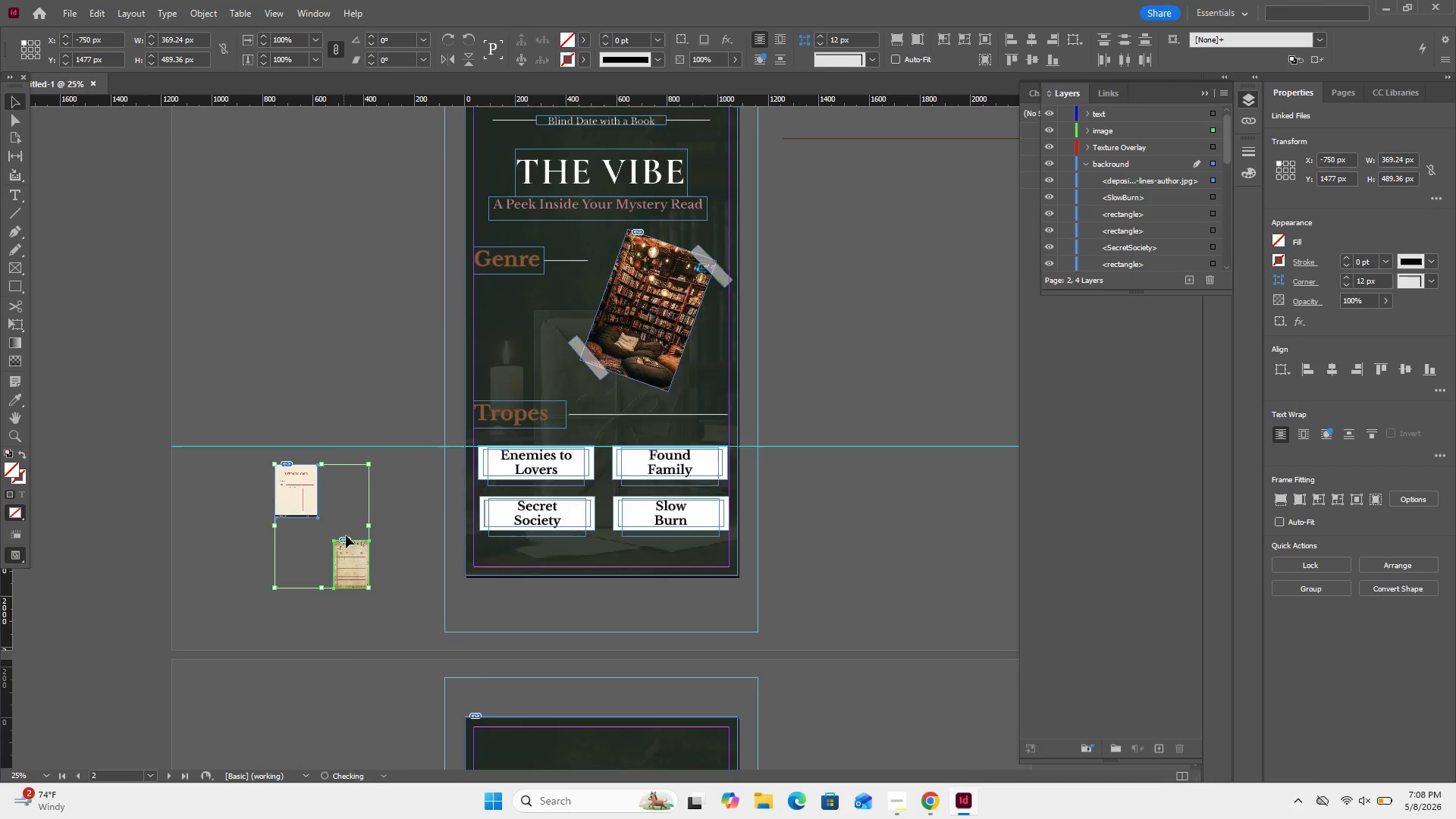 
scroll: coordinate [355, 526], scroll_direction: down, amount: 4.0
 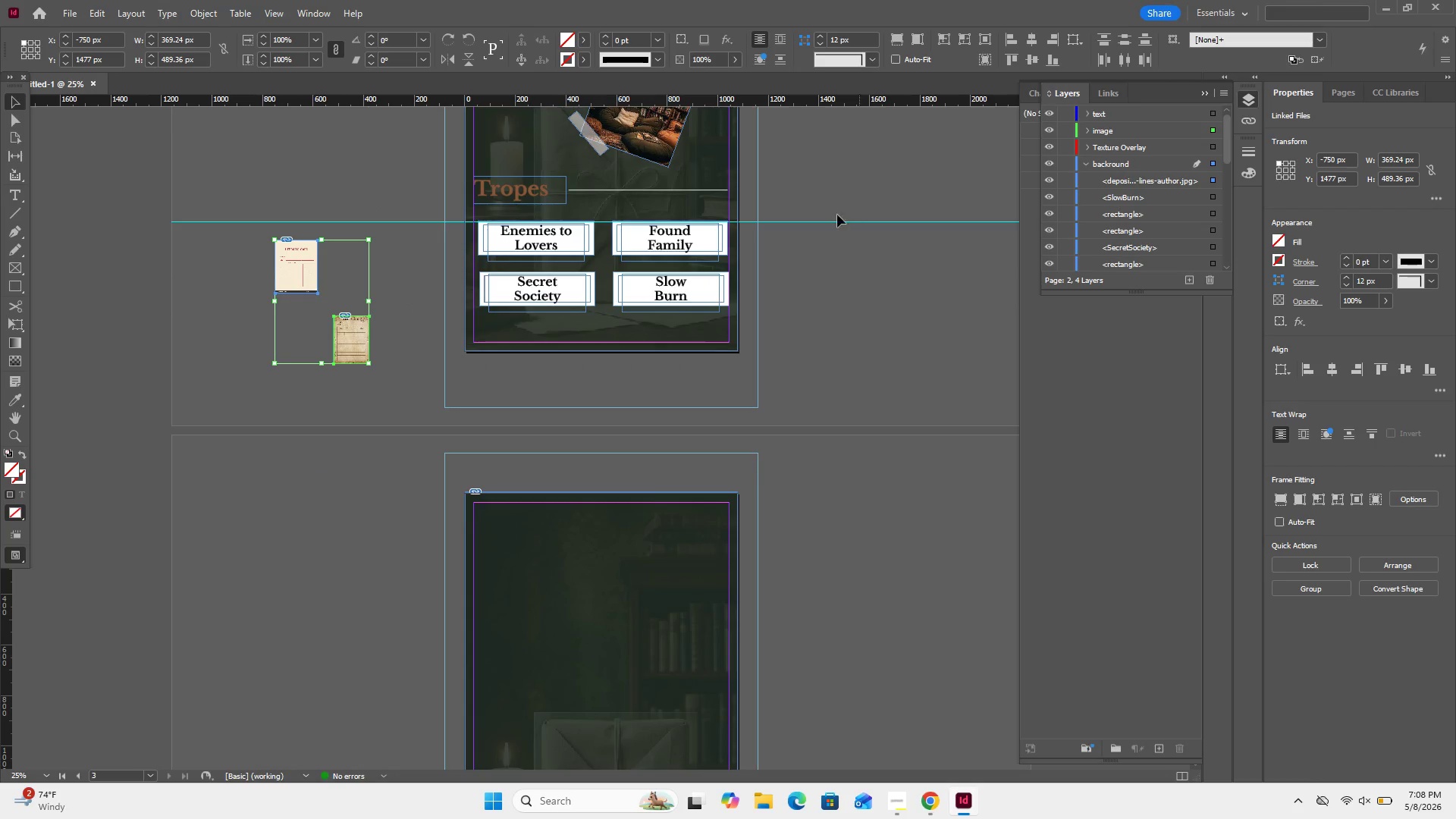 
left_click_drag(start_coordinate=[846, 157], to_coordinate=[908, 312])
 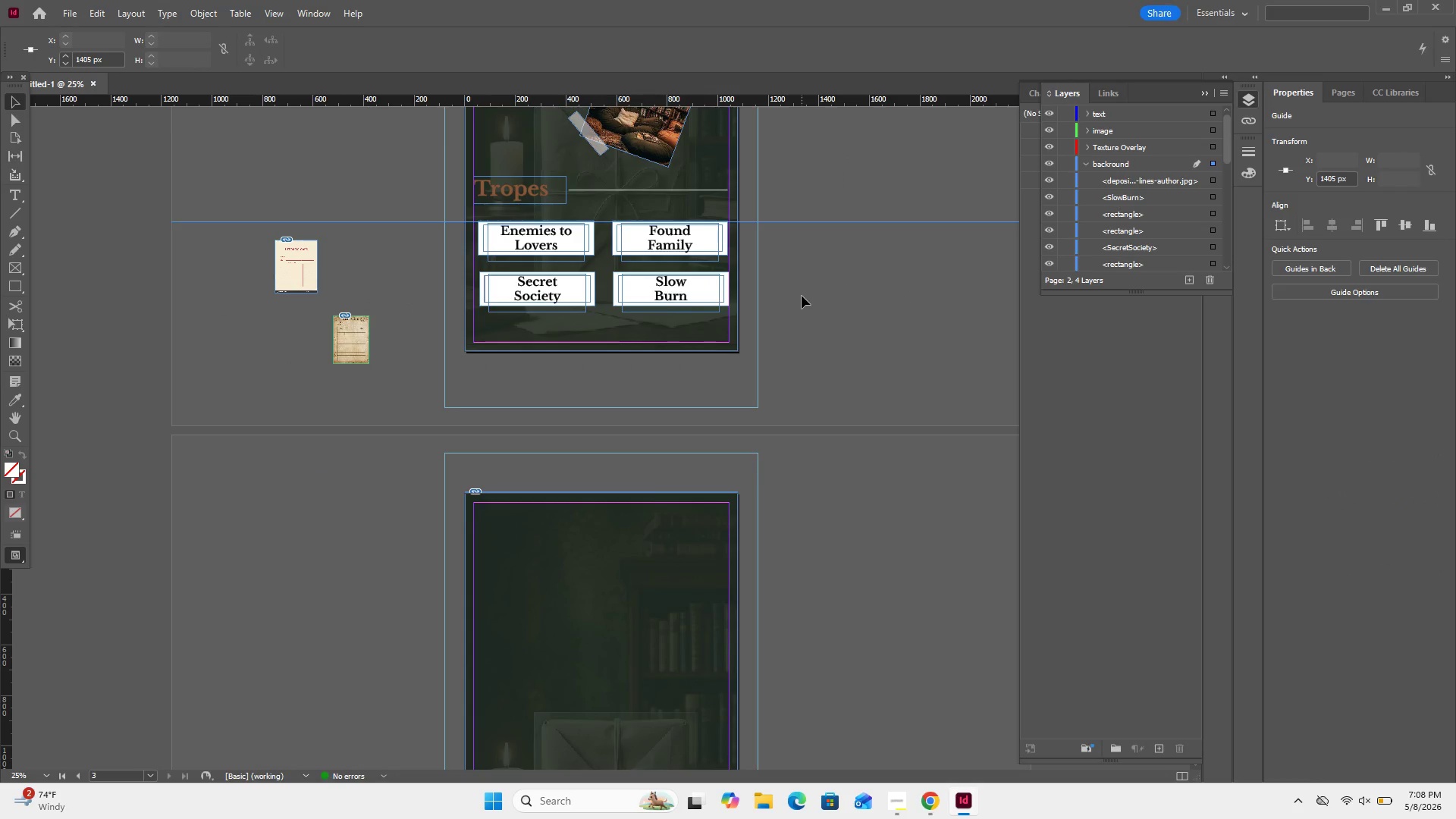 
key(Delete)
 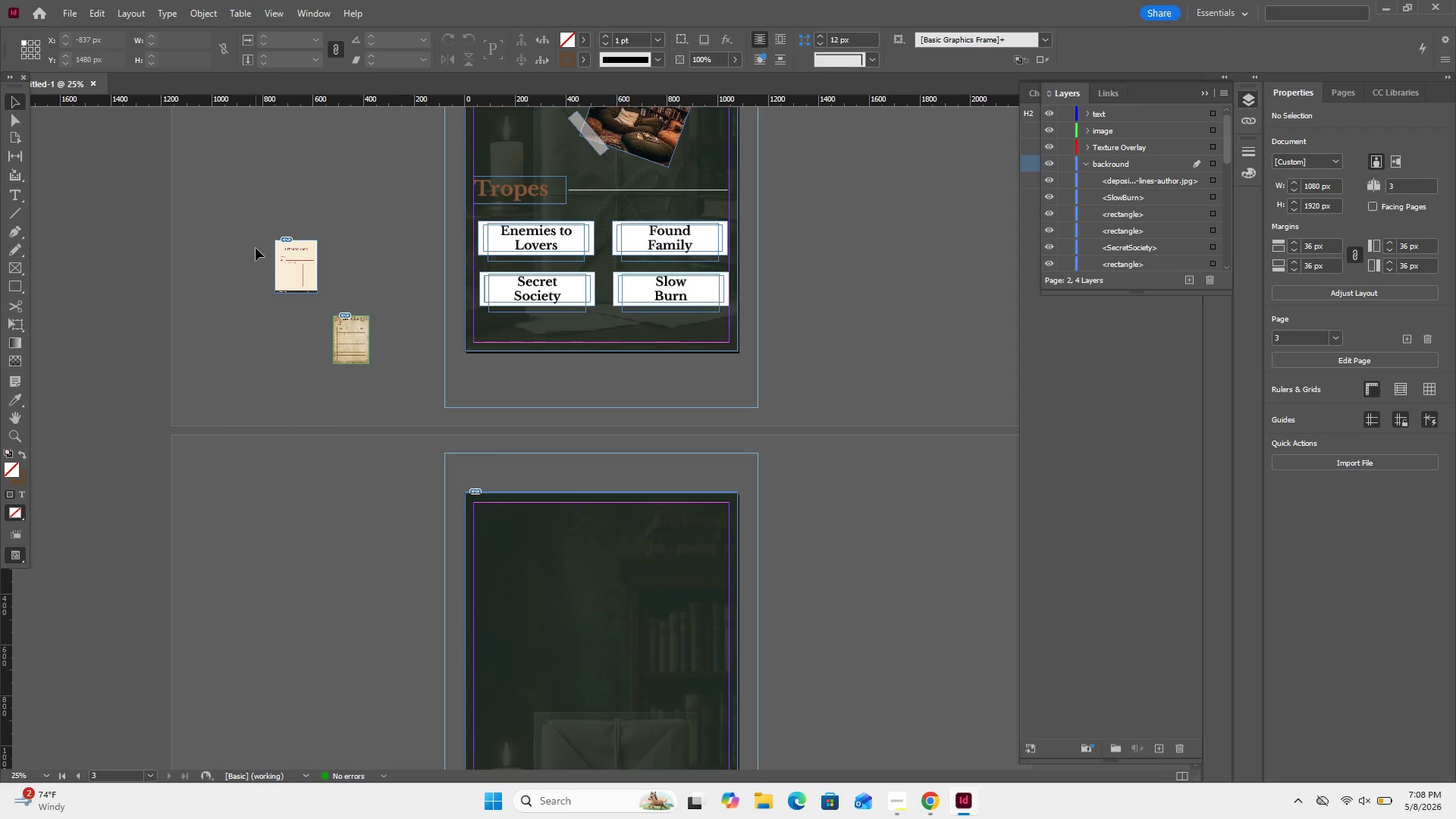 
wait(6.89)
 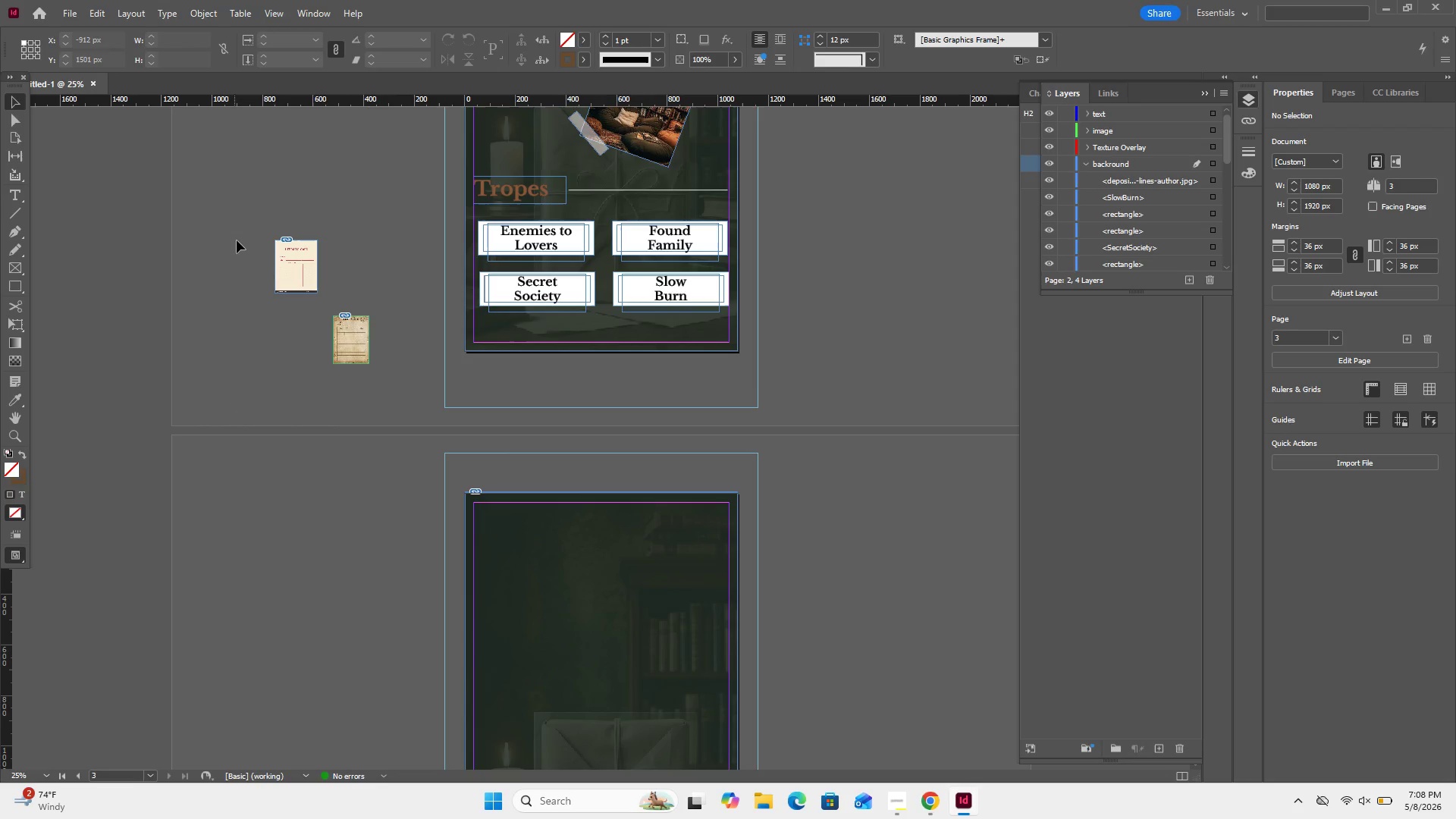 
left_click_drag(start_coordinate=[253, 209], to_coordinate=[397, 372])
 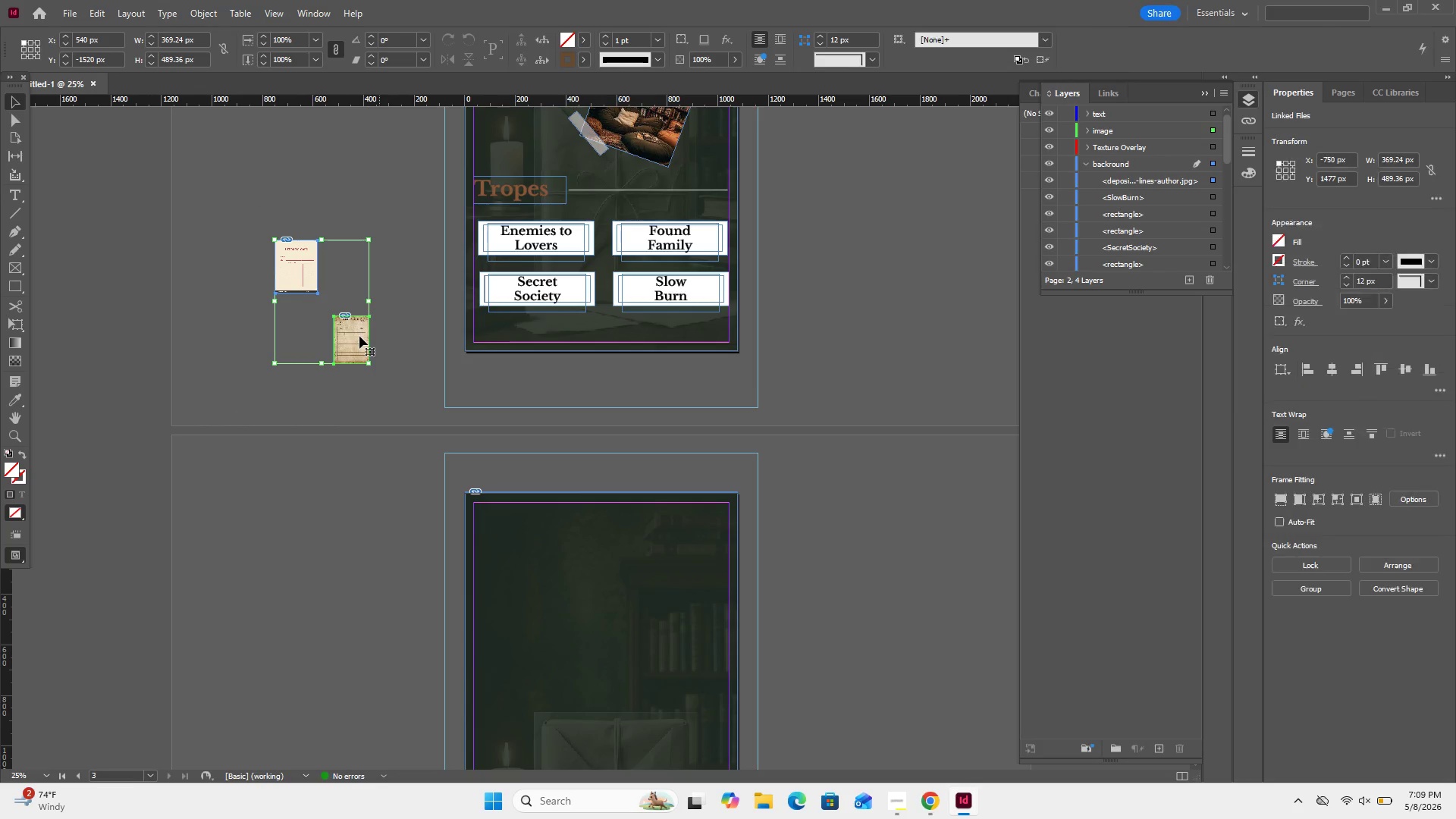 
left_click_drag(start_coordinate=[359, 336], to_coordinate=[373, 585])
 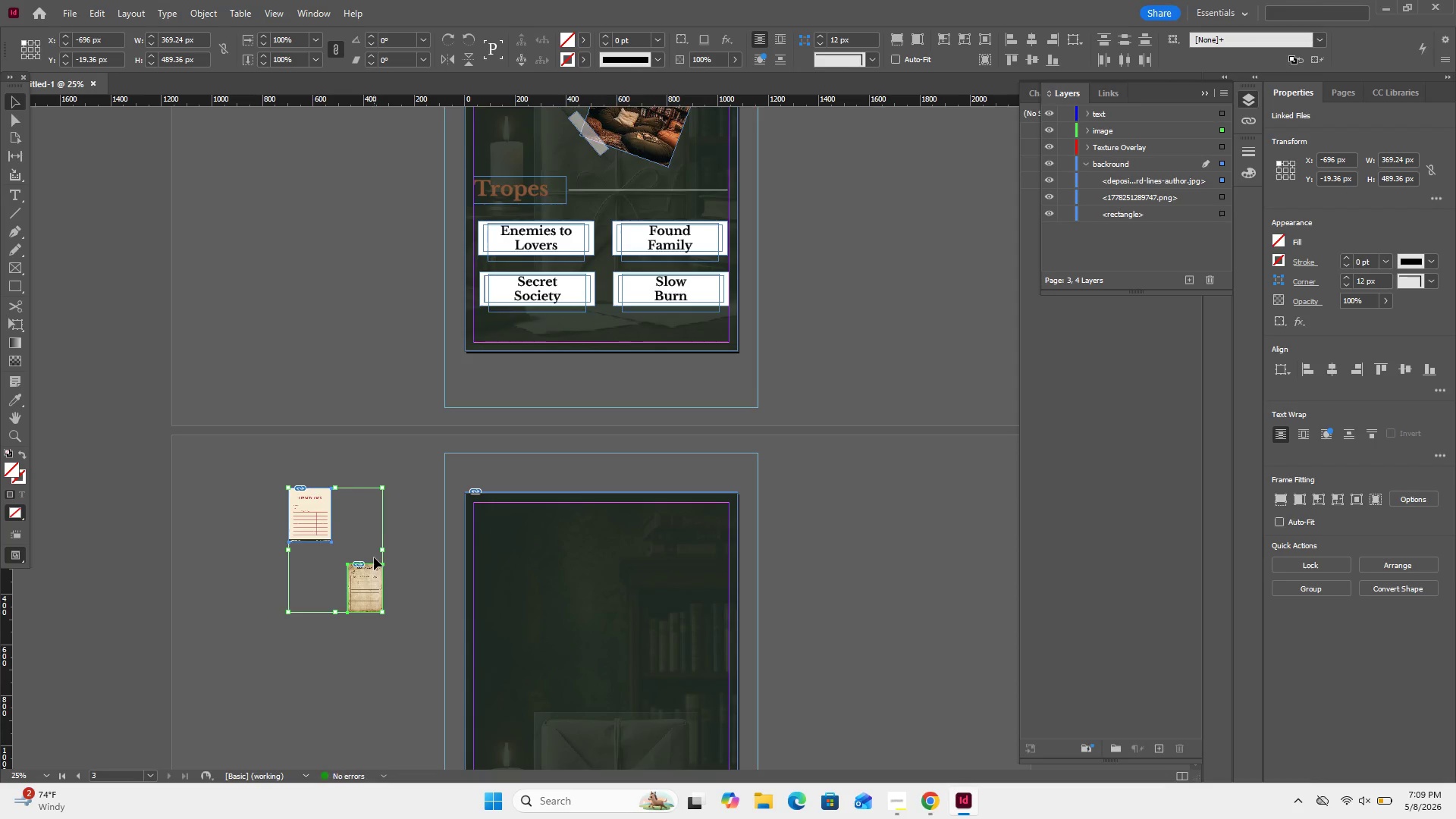 
scroll: coordinate [393, 515], scroll_direction: down, amount: 6.0
 